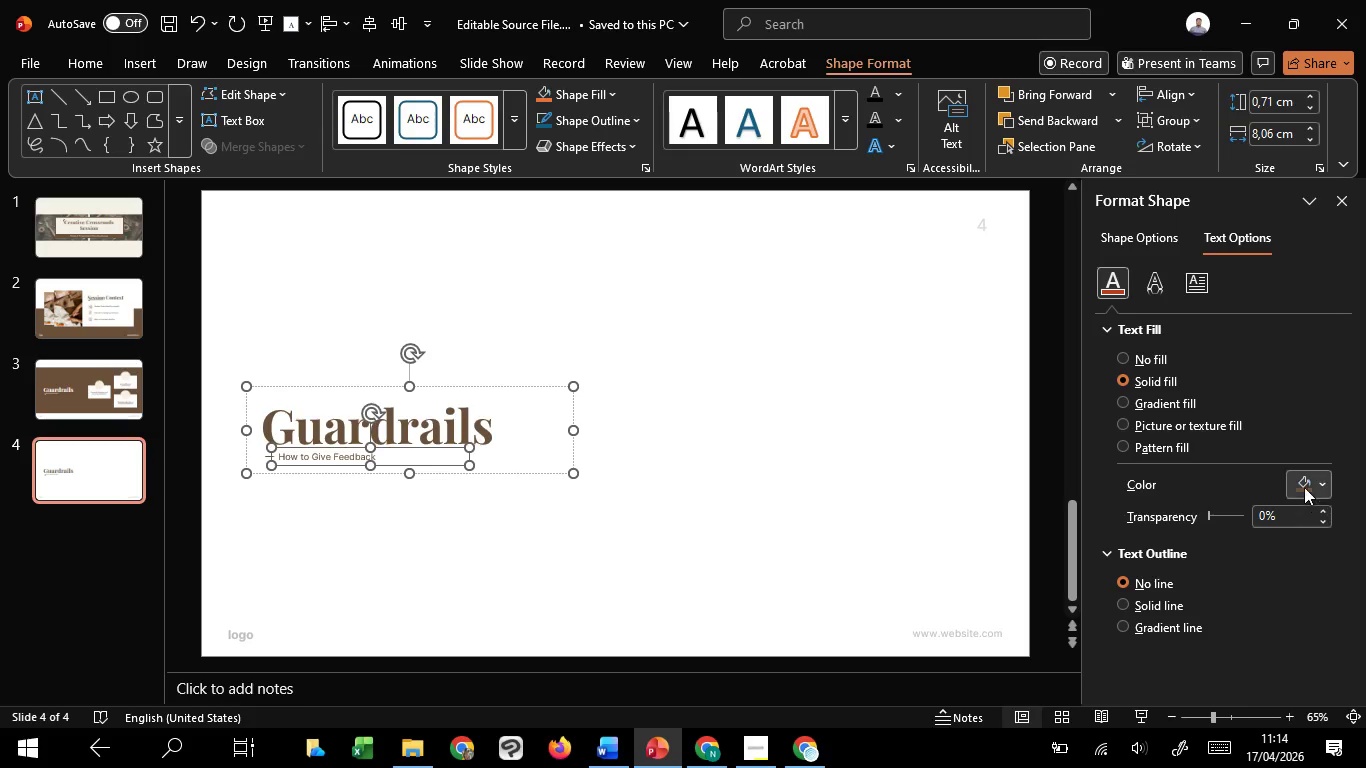 
left_click([1304, 483])
 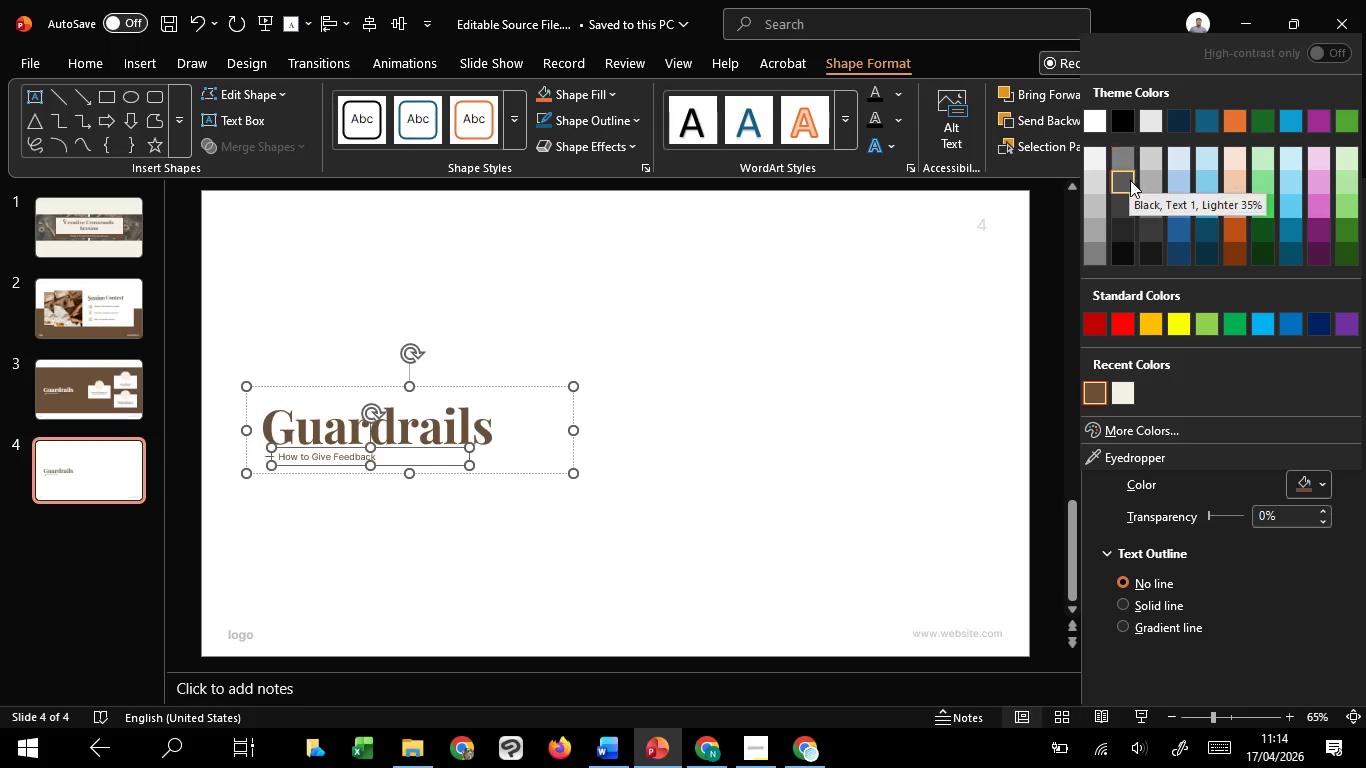 
wait(5.48)
 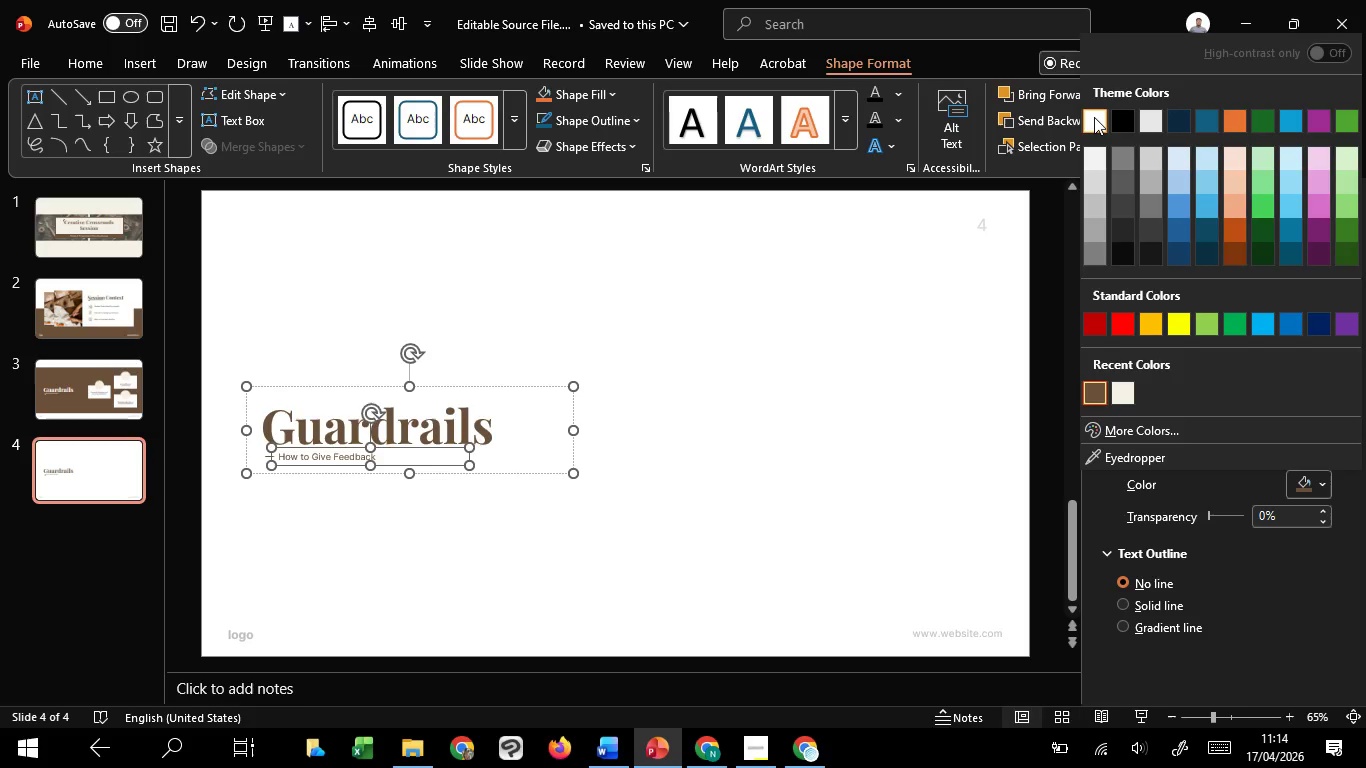 
left_click([1126, 196])
 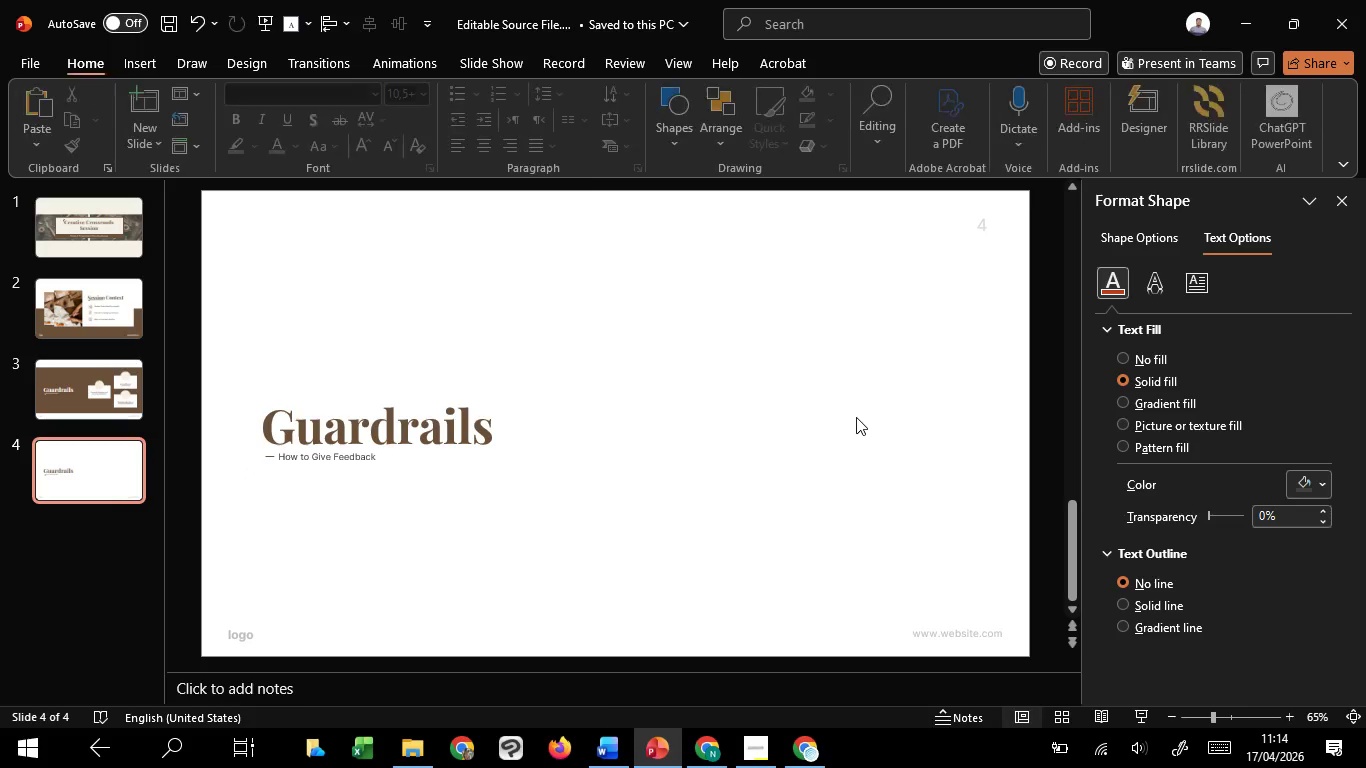 
hold_key(key=ControlLeft, duration=0.42)
 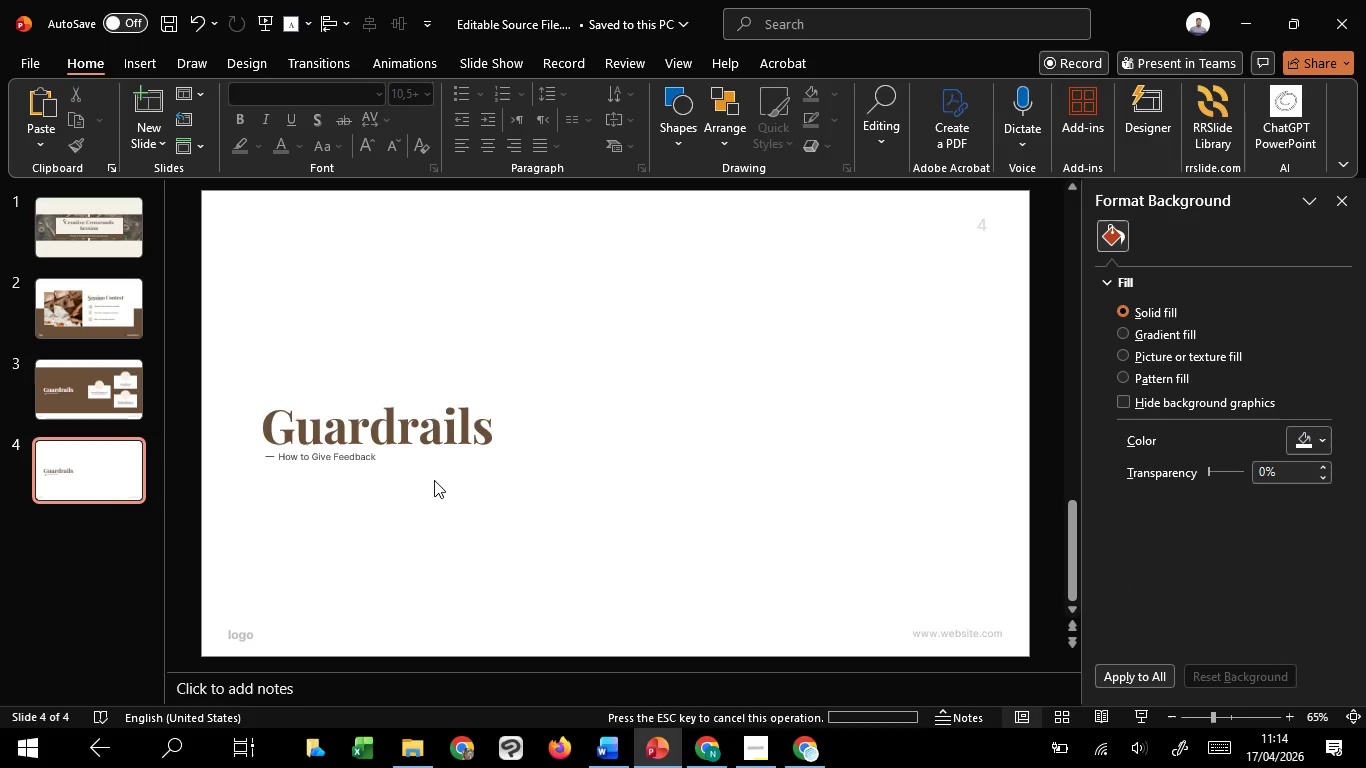 
left_click([434, 480])
 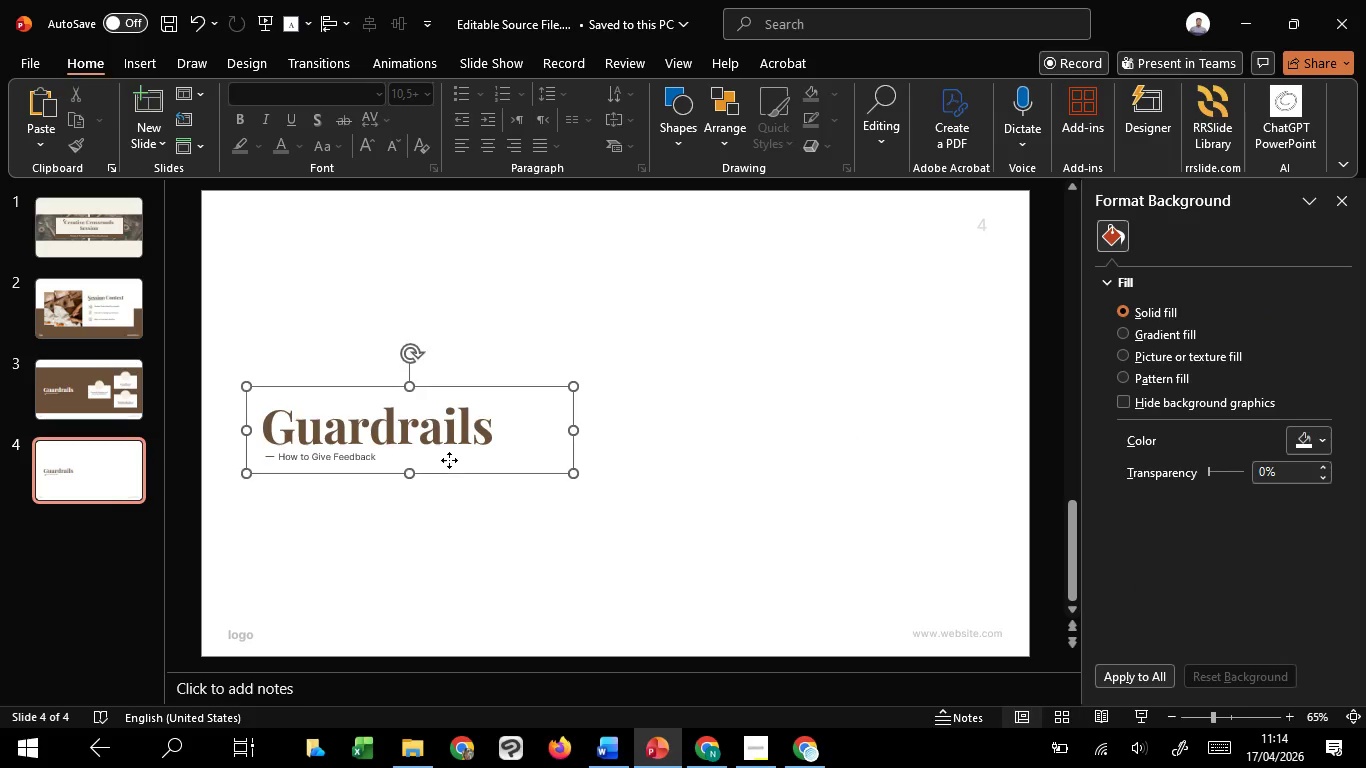 
left_click([449, 460])
 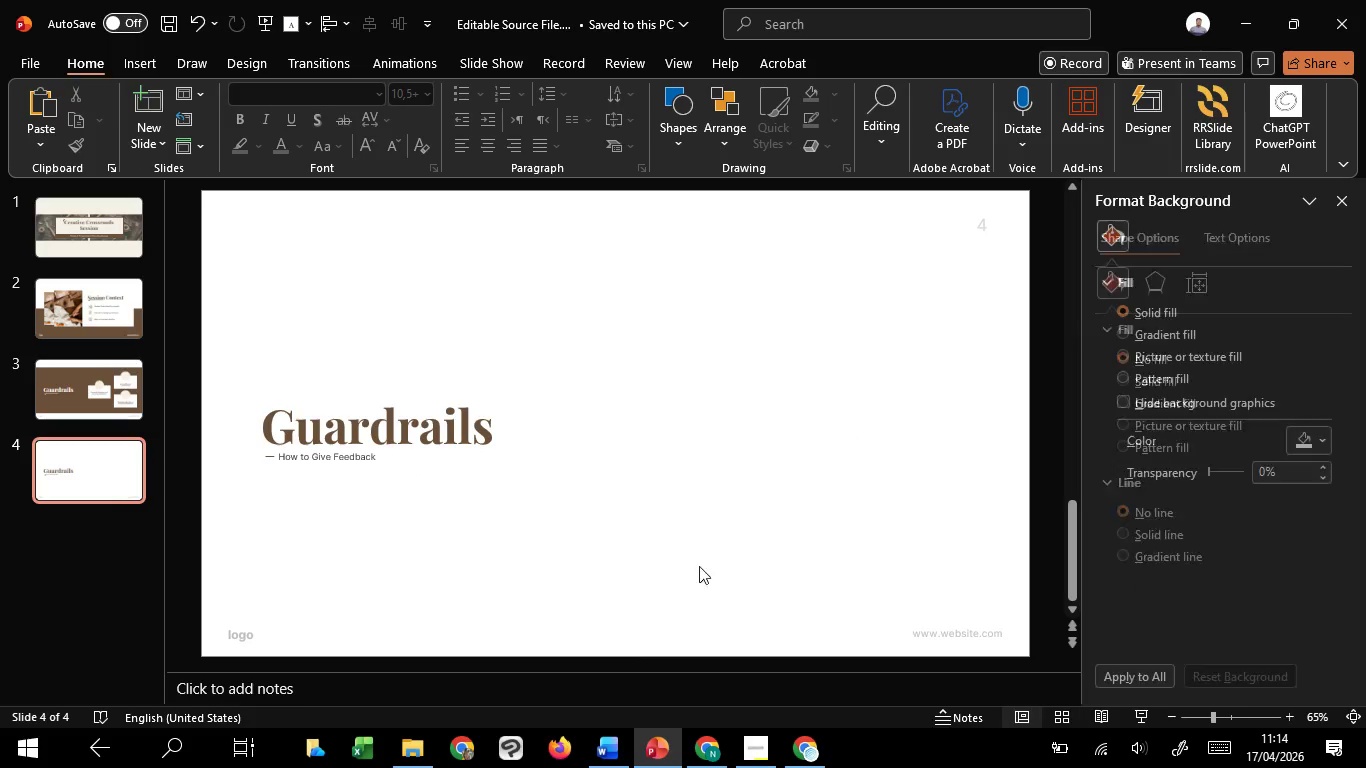 
hold_key(key=ControlLeft, duration=1.36)
scroll: coordinate [756, 556], scroll_direction: down, amount: 1.0
 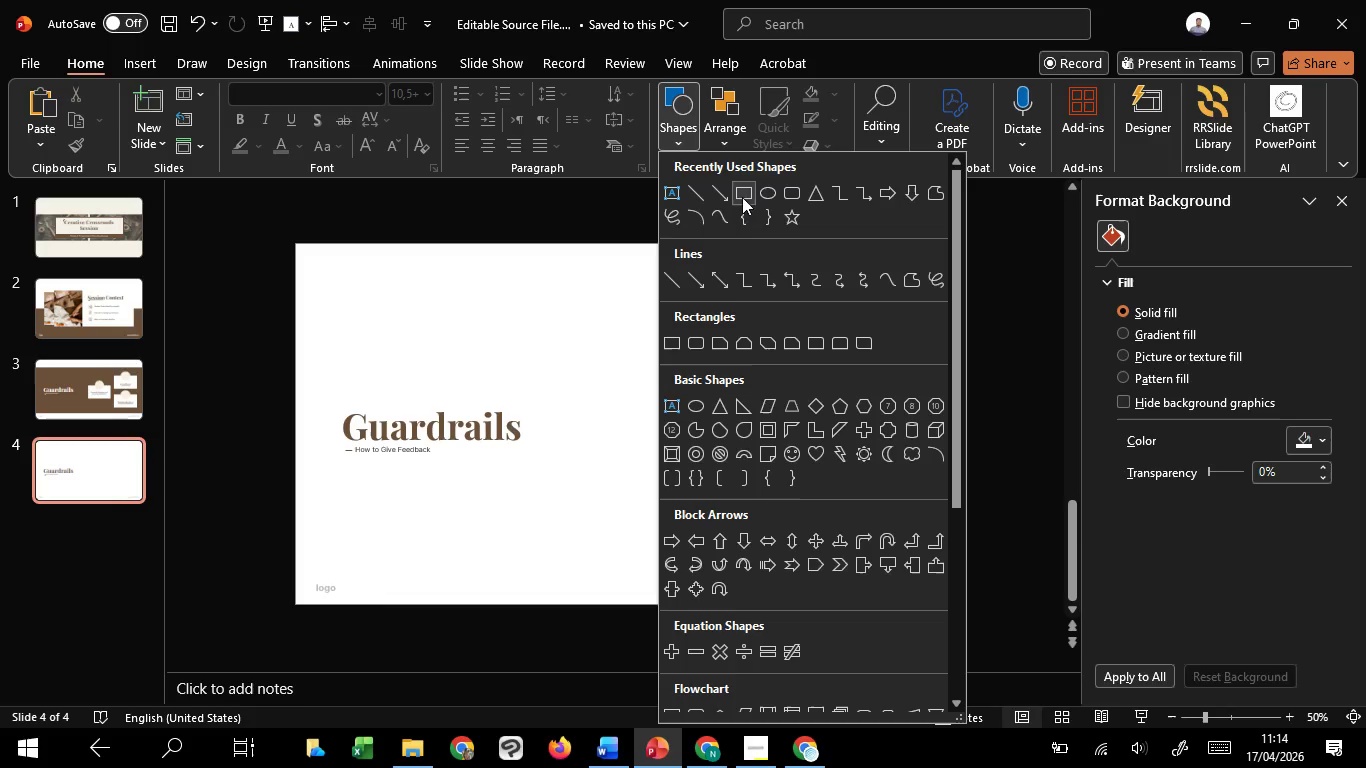 
hold_key(key=ShiftLeft, duration=1.74)
hold_key(key=ControlLeft, duration=1.45)
left_click_drag(start_coordinate=[643, 346], to_coordinate=[685, 370])
 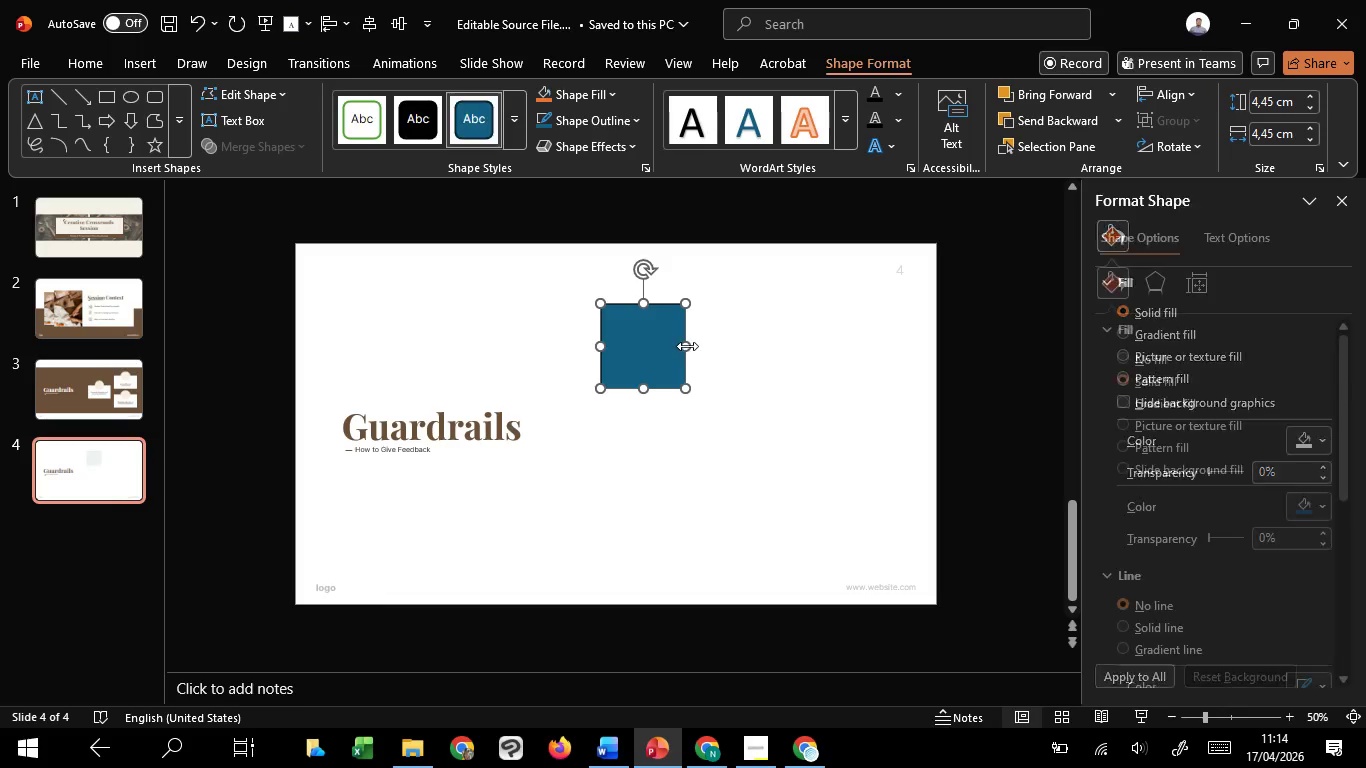 
left_click_drag(start_coordinate=[689, 346], to_coordinate=[886, 377])
 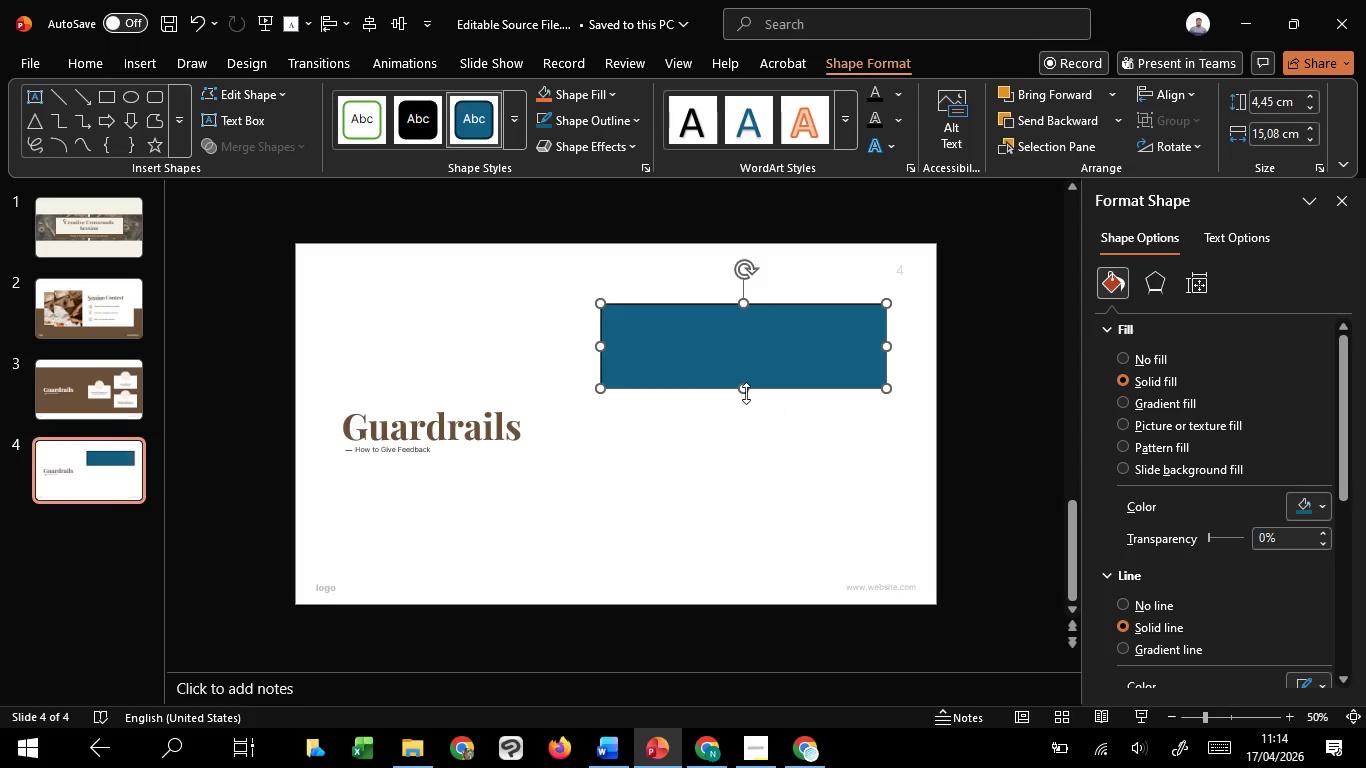 
hold_key(key=ShiftLeft, duration=1.51)
 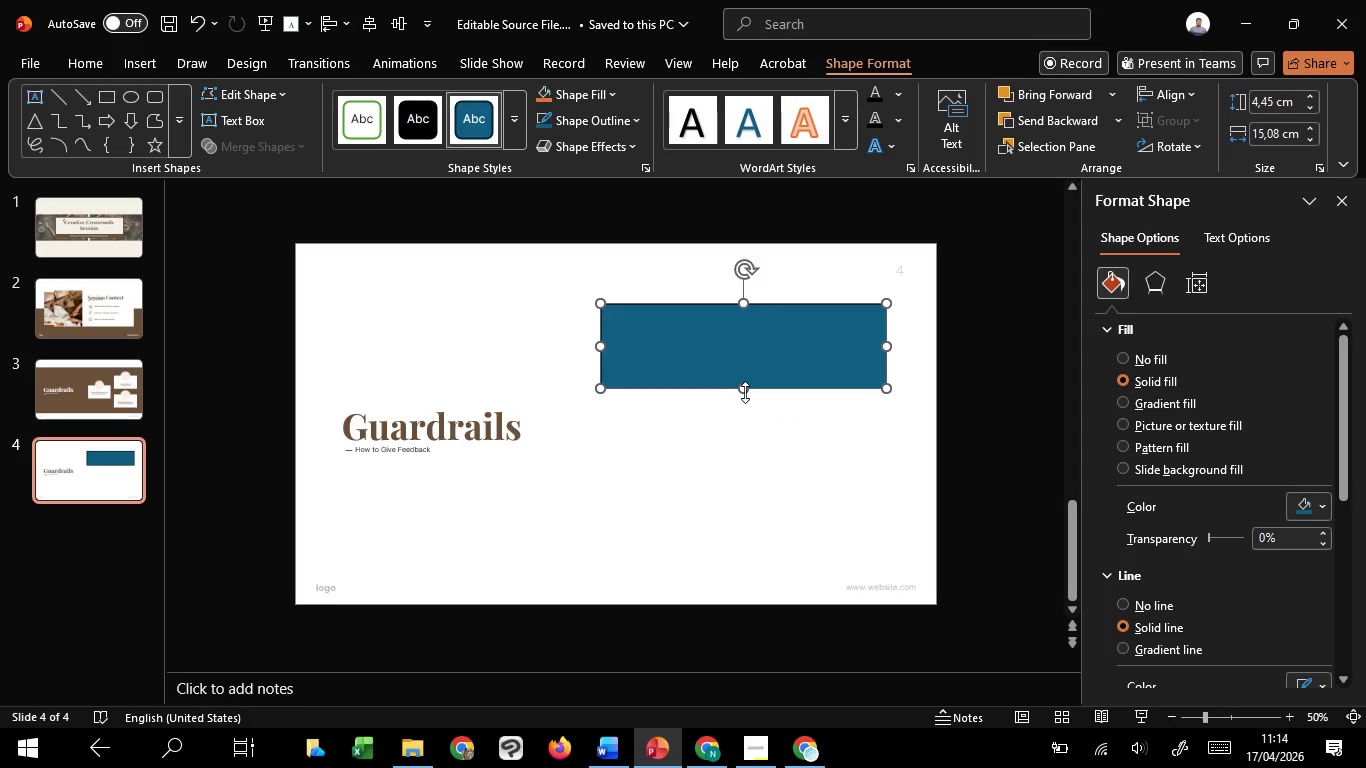 
hold_key(key=ShiftLeft, duration=6.81)
left_click_drag(start_coordinate=[745, 392], to_coordinate=[753, 379])
 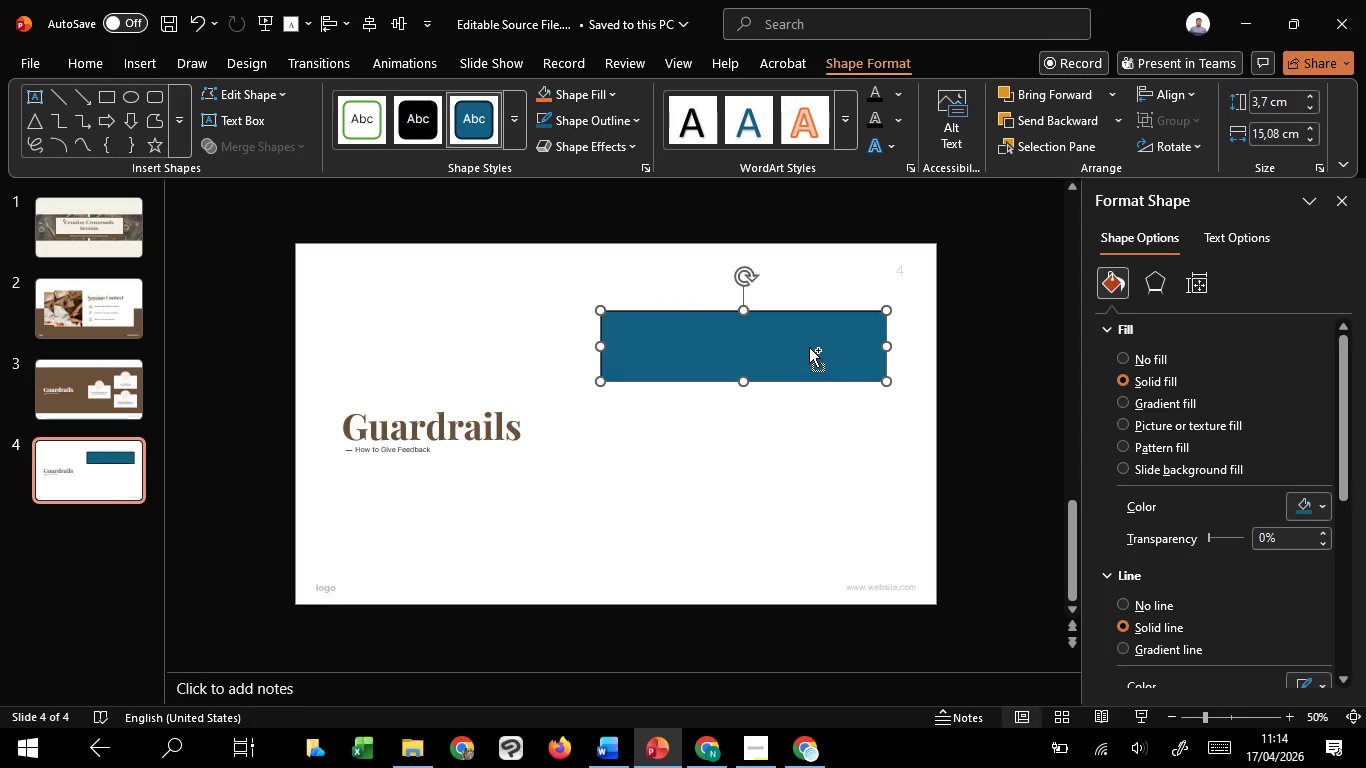 
hold_key(key=ControlLeft, duration=1.52)
 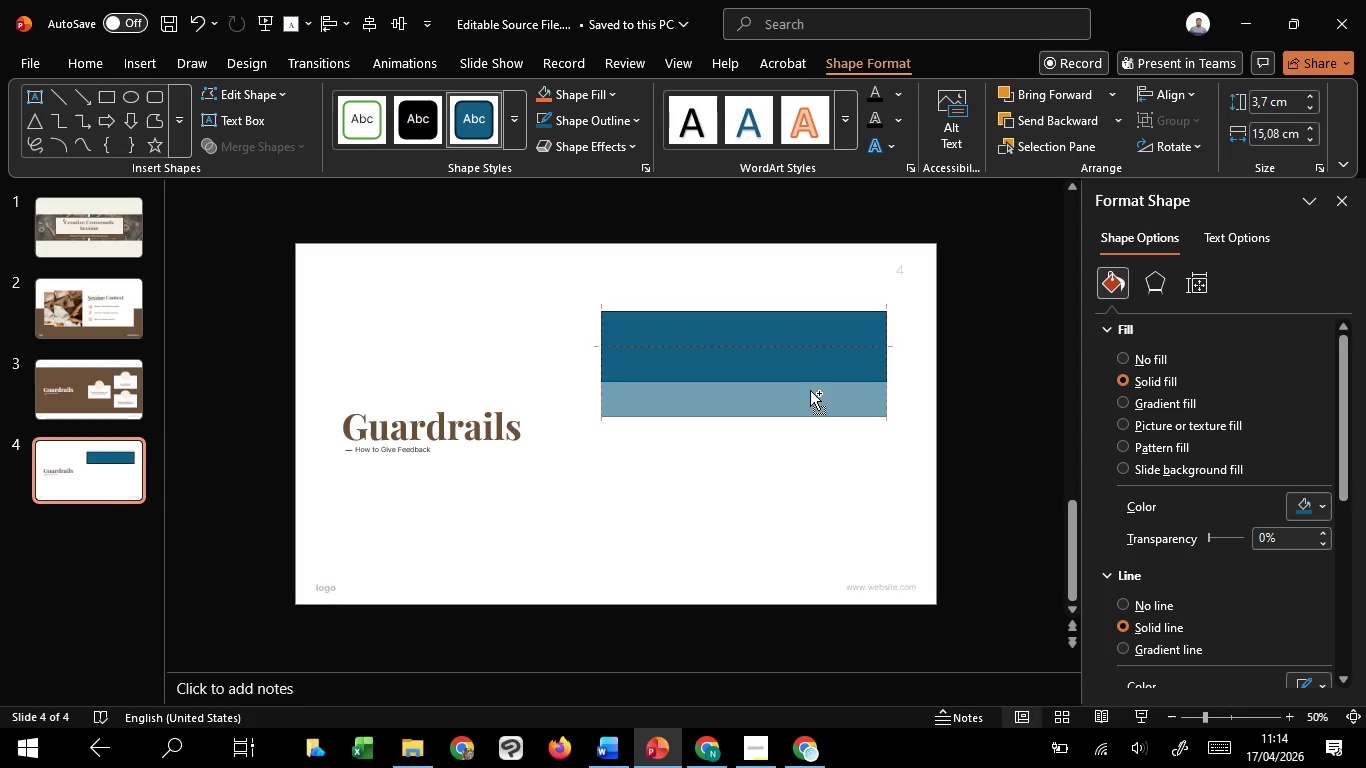 
hold_key(key=ControlLeft, duration=1.53)
left_click_drag(start_coordinate=[809, 347], to_coordinate=[808, 419])
 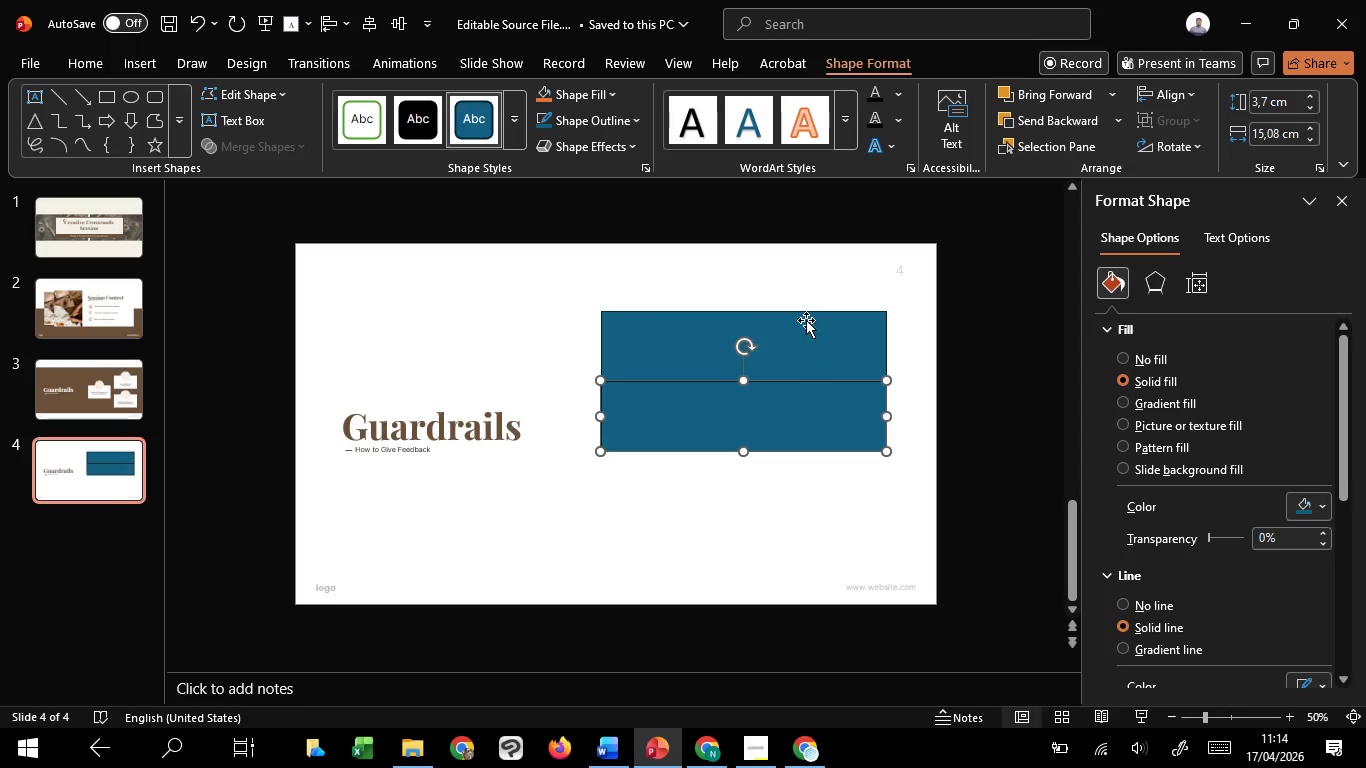 
hold_key(key=ControlLeft, duration=1.52)
 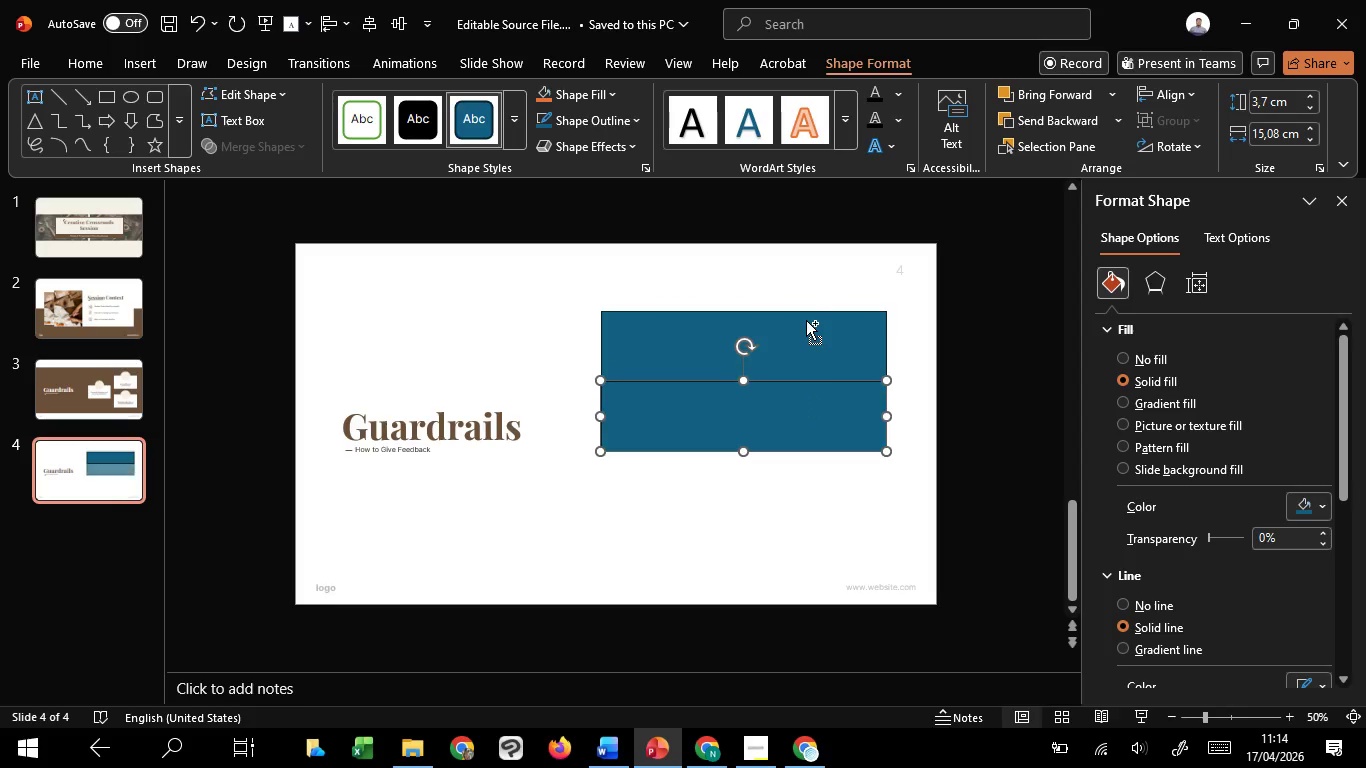 
key(Control+Shift+ControlLeft)
 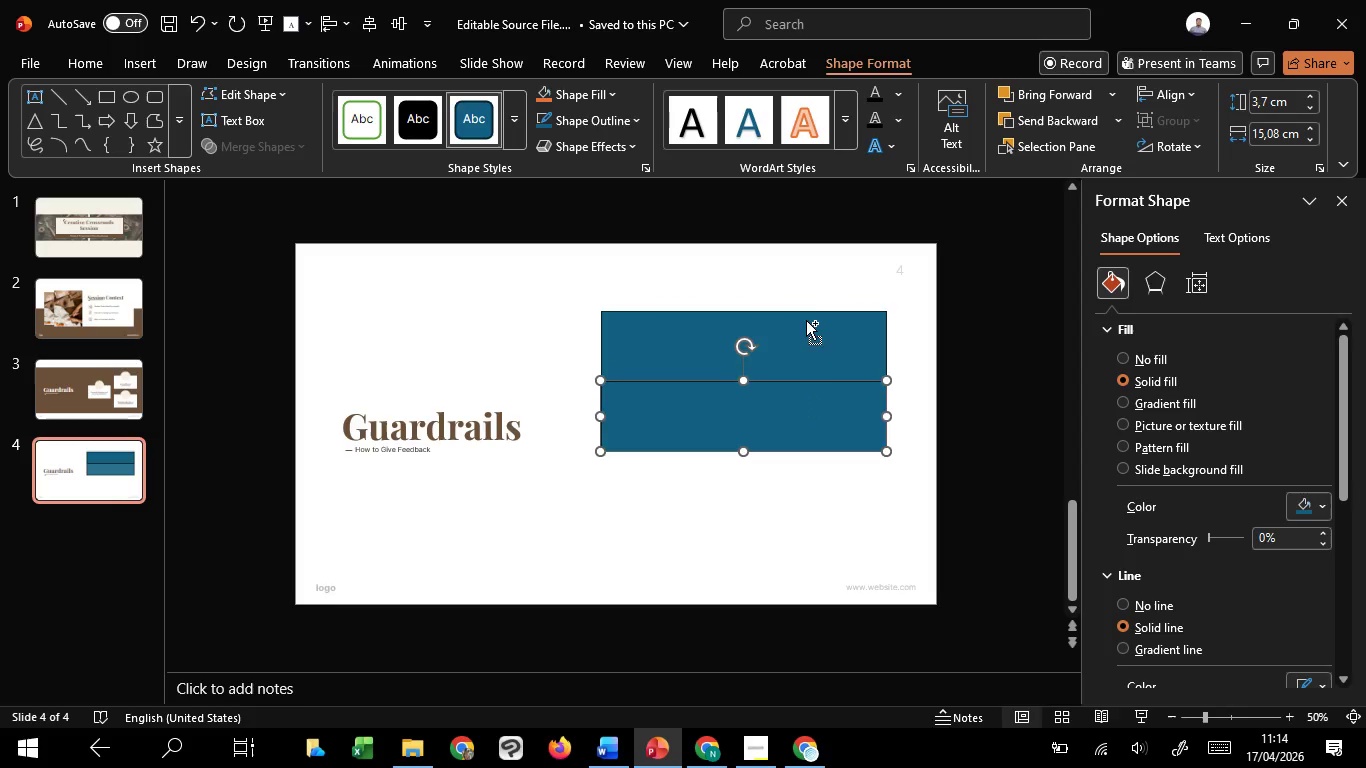 
key(Control+Shift+ControlLeft)
 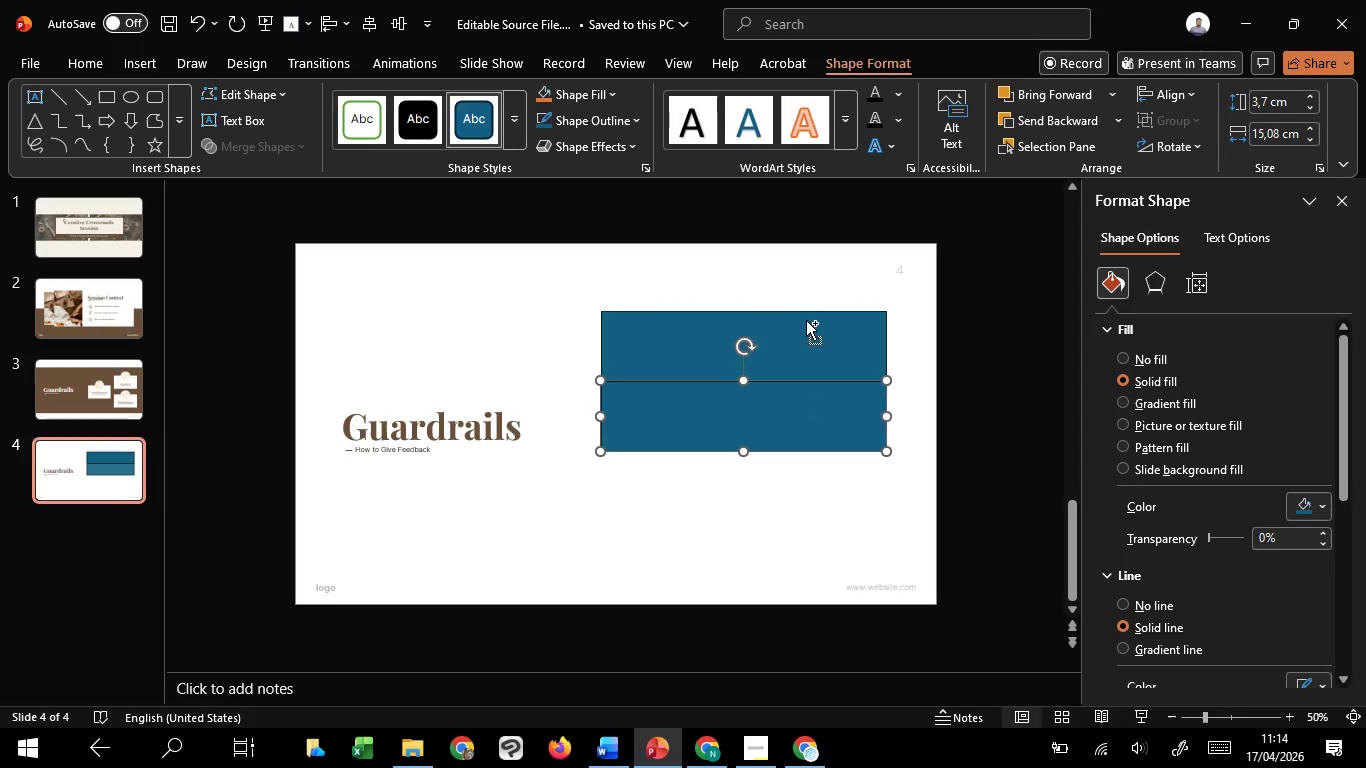 
key(Control+Shift+ControlLeft)
 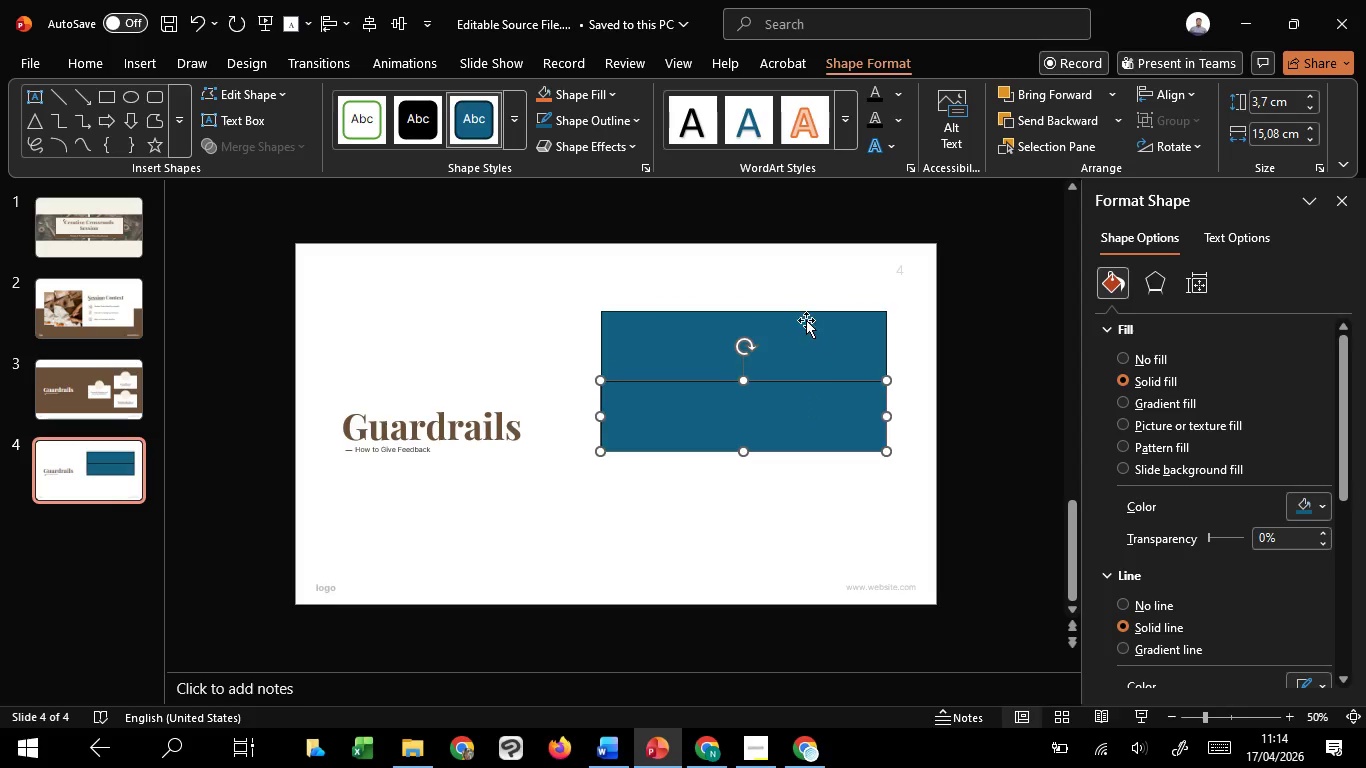 
key(Control+Shift+ControlLeft)
 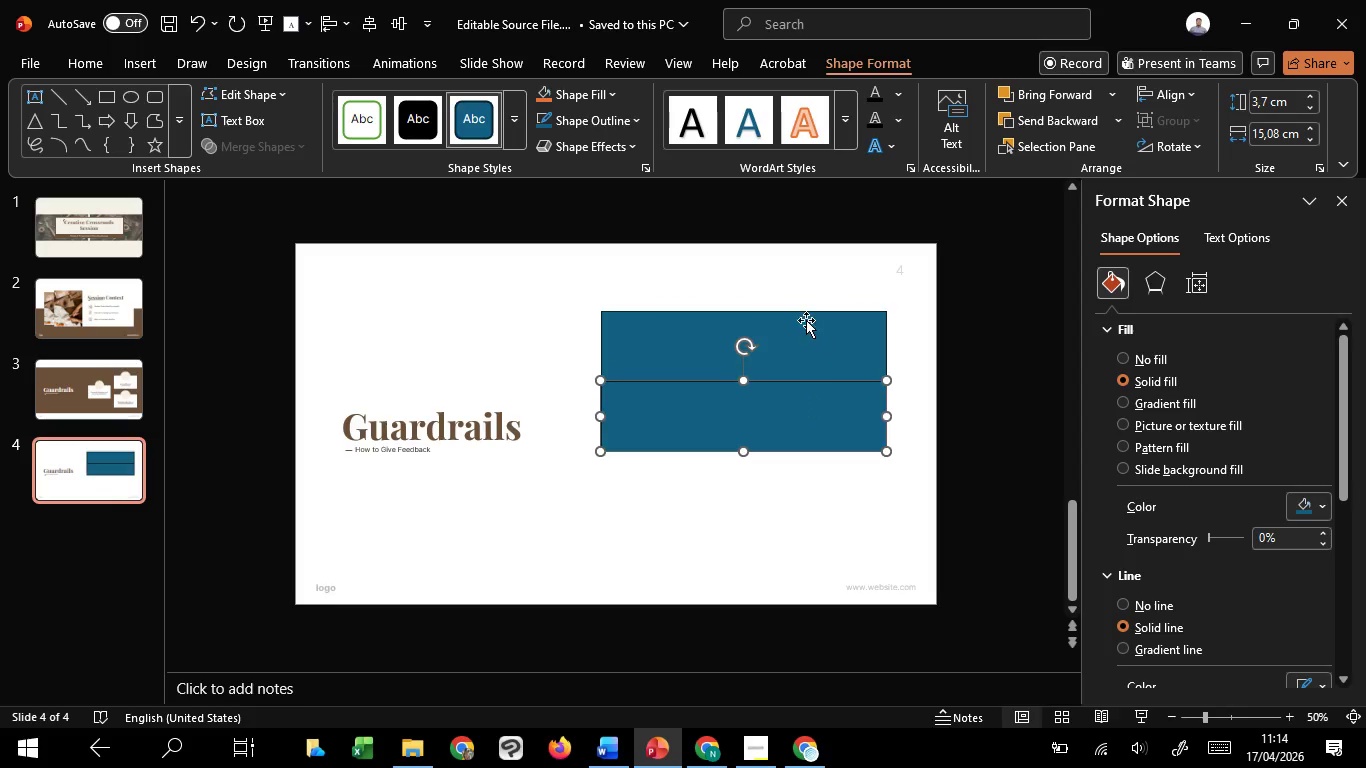 
key(Control+Shift+ControlLeft)
 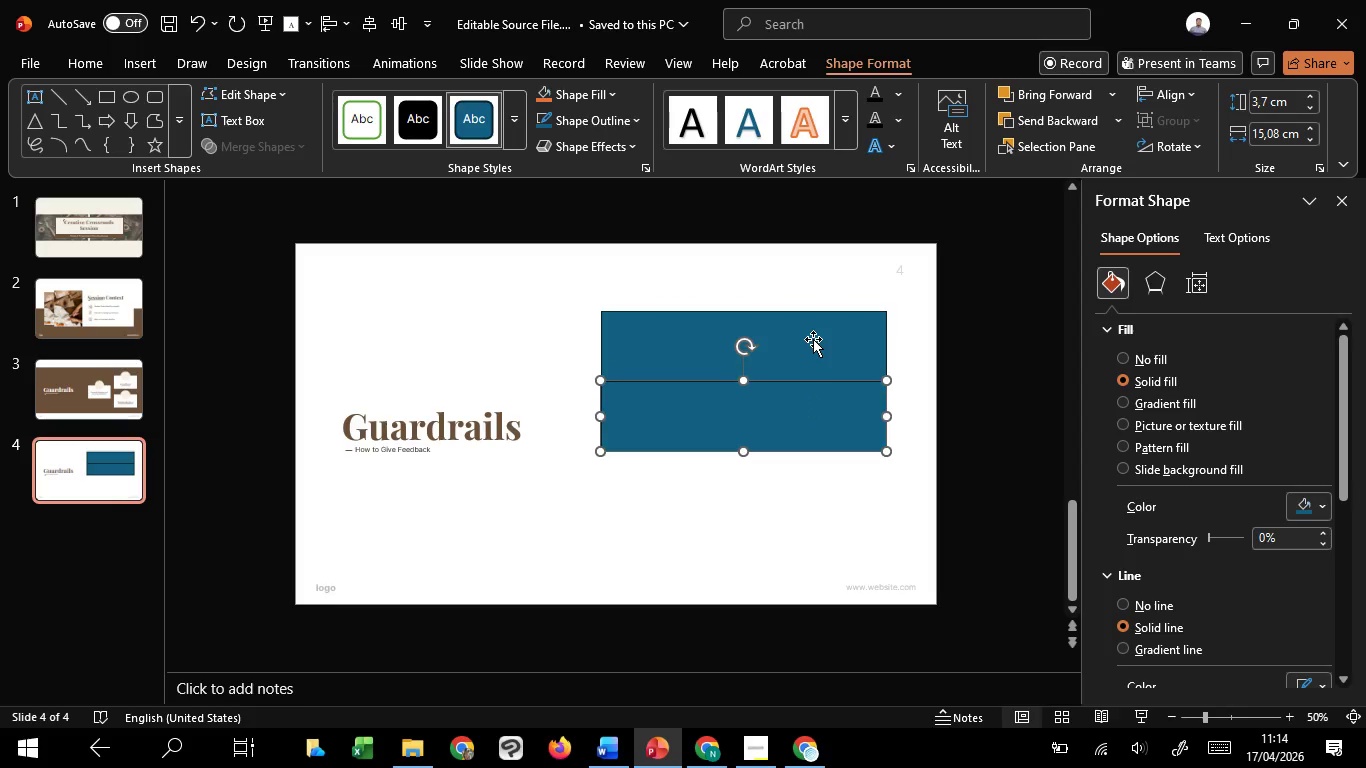 
hold_key(key=ShiftLeft, duration=0.55)
left_click([813, 339])
 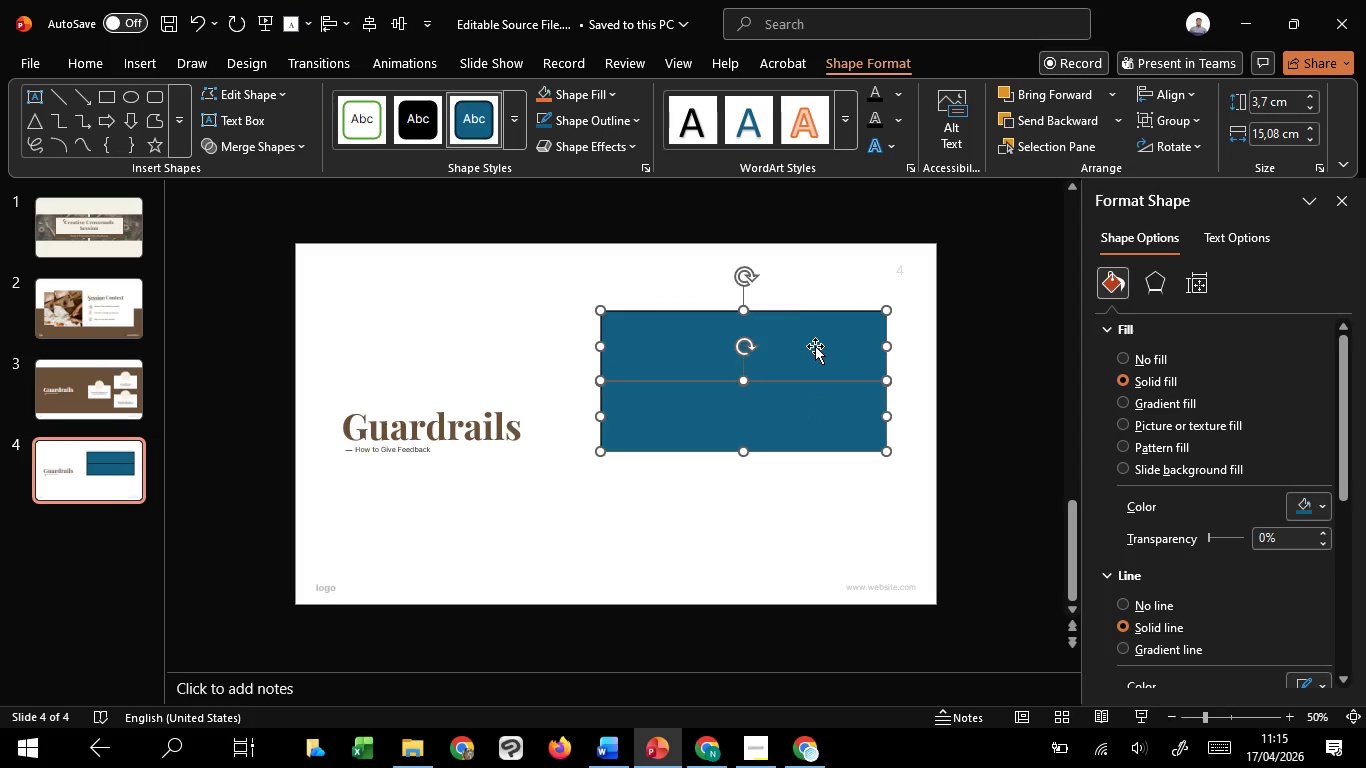 
hold_key(key=ShiftLeft, duration=1.52)
left_click_drag(start_coordinate=[816, 347], to_coordinate=[817, 325])
 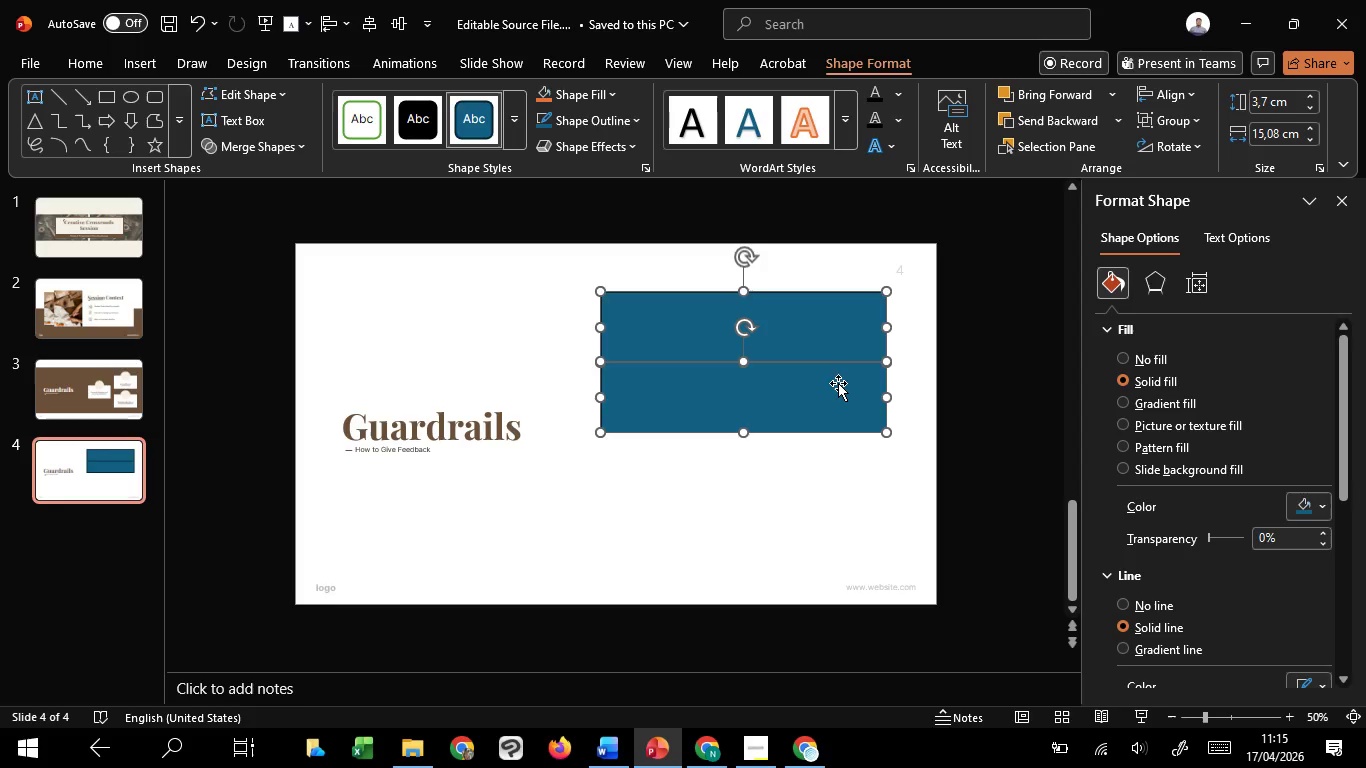 
hold_key(key=ShiftLeft, duration=1.39)
 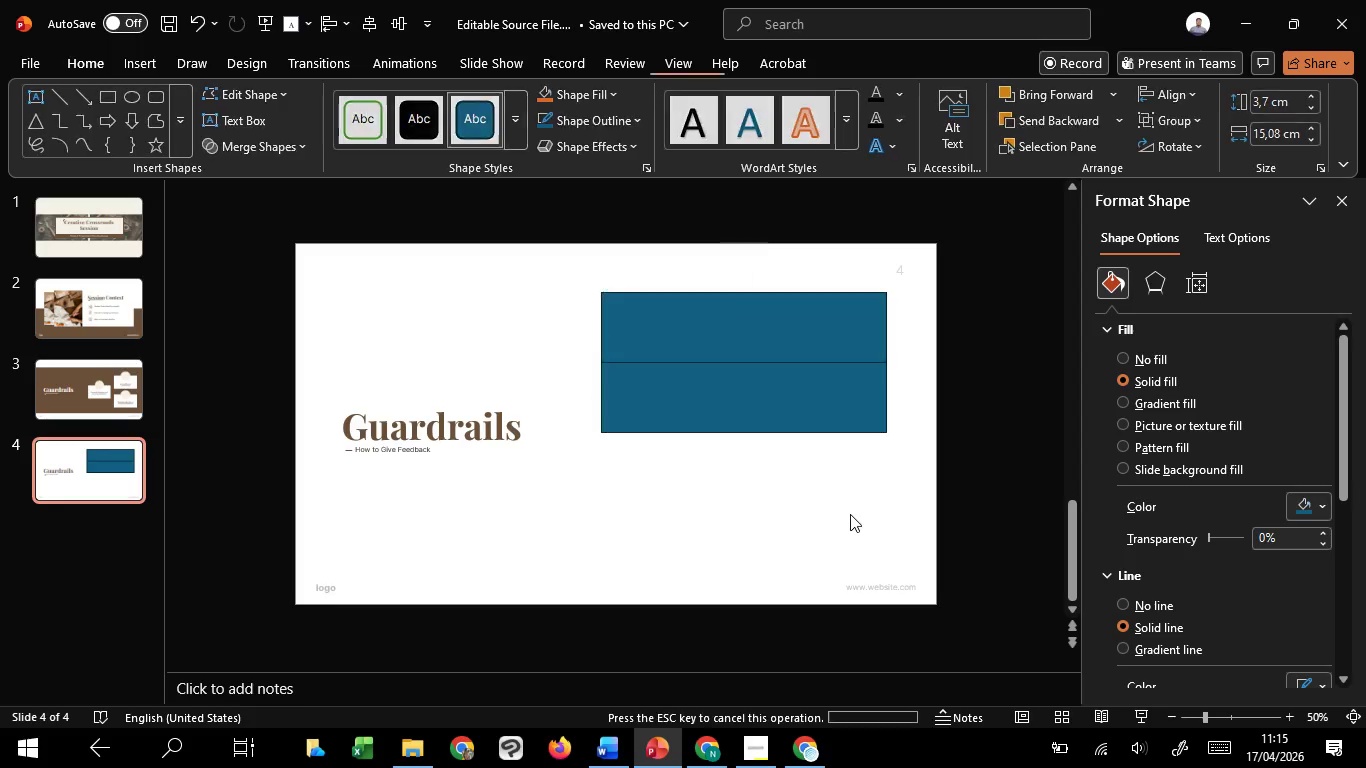 
double_click([828, 436])
 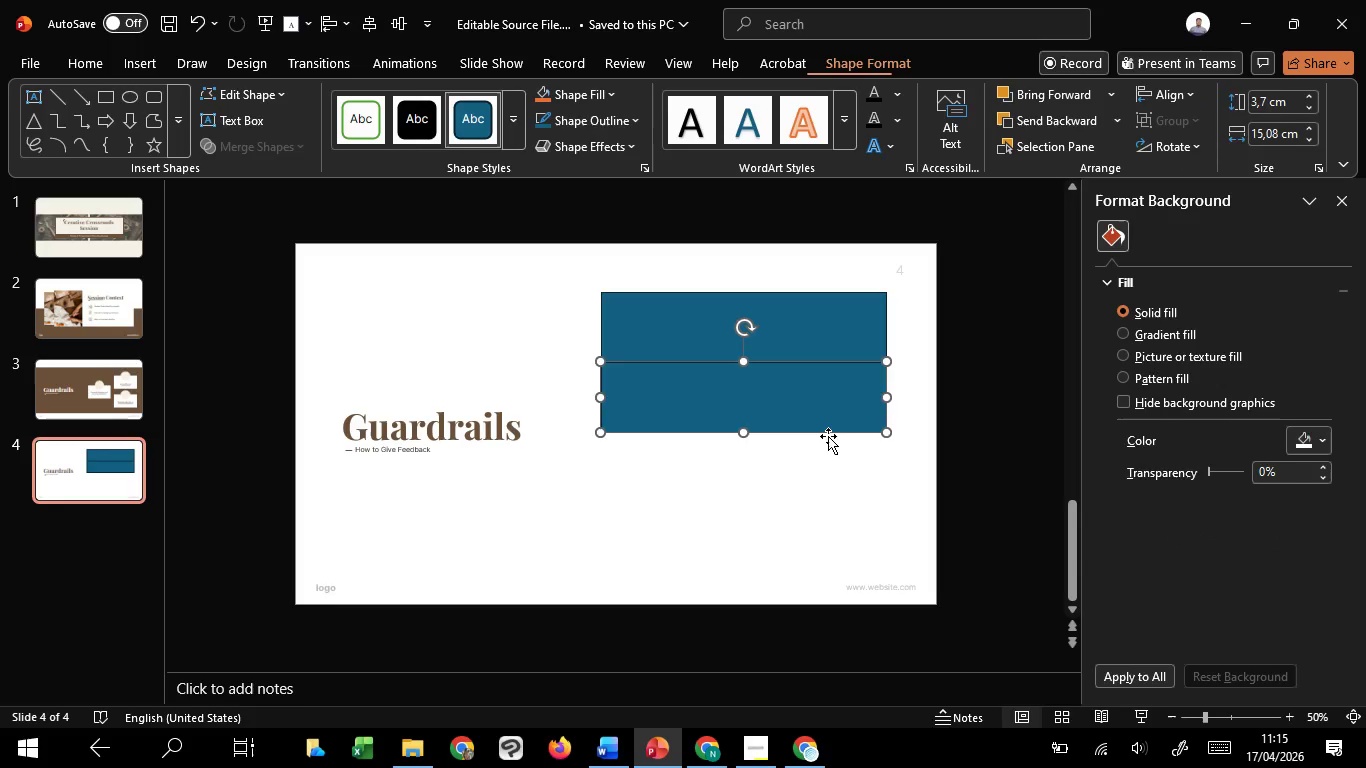 
key(Delete)
 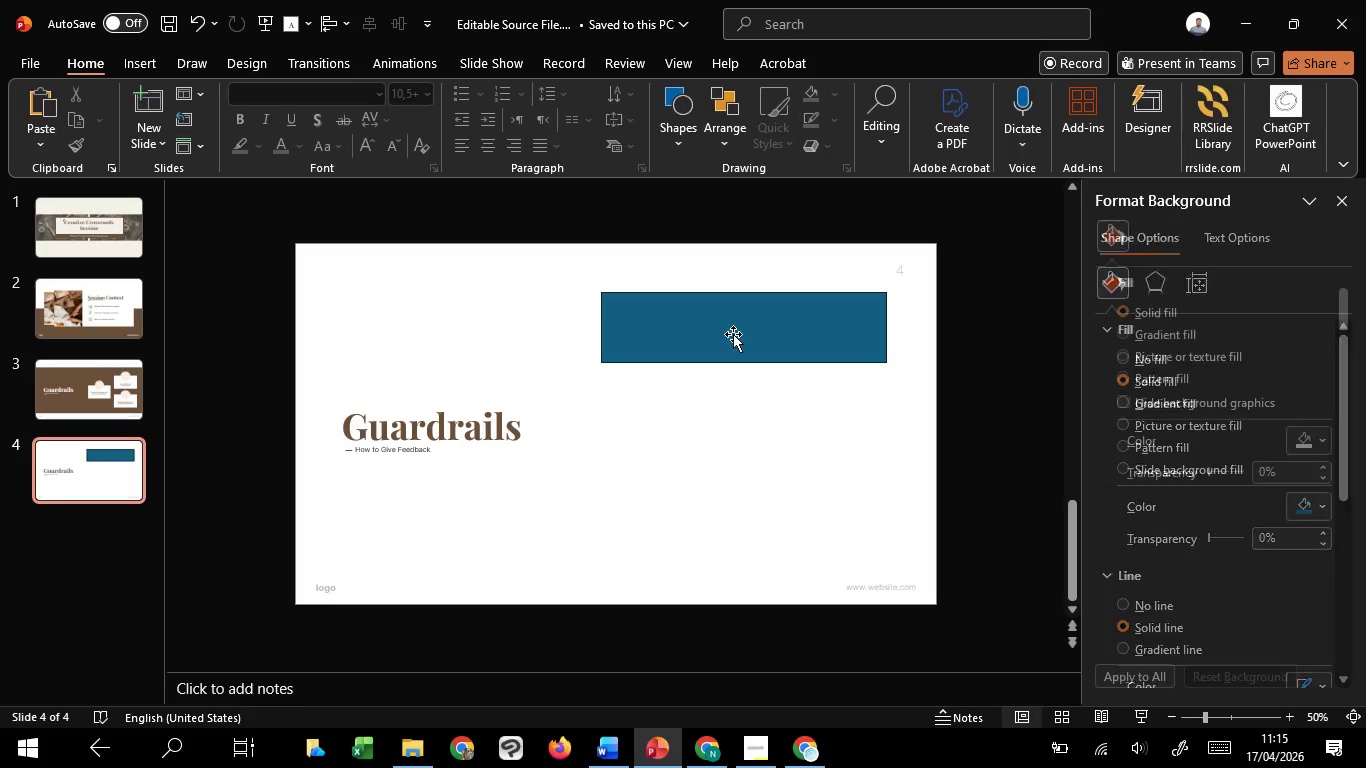 
left_click([733, 334])
 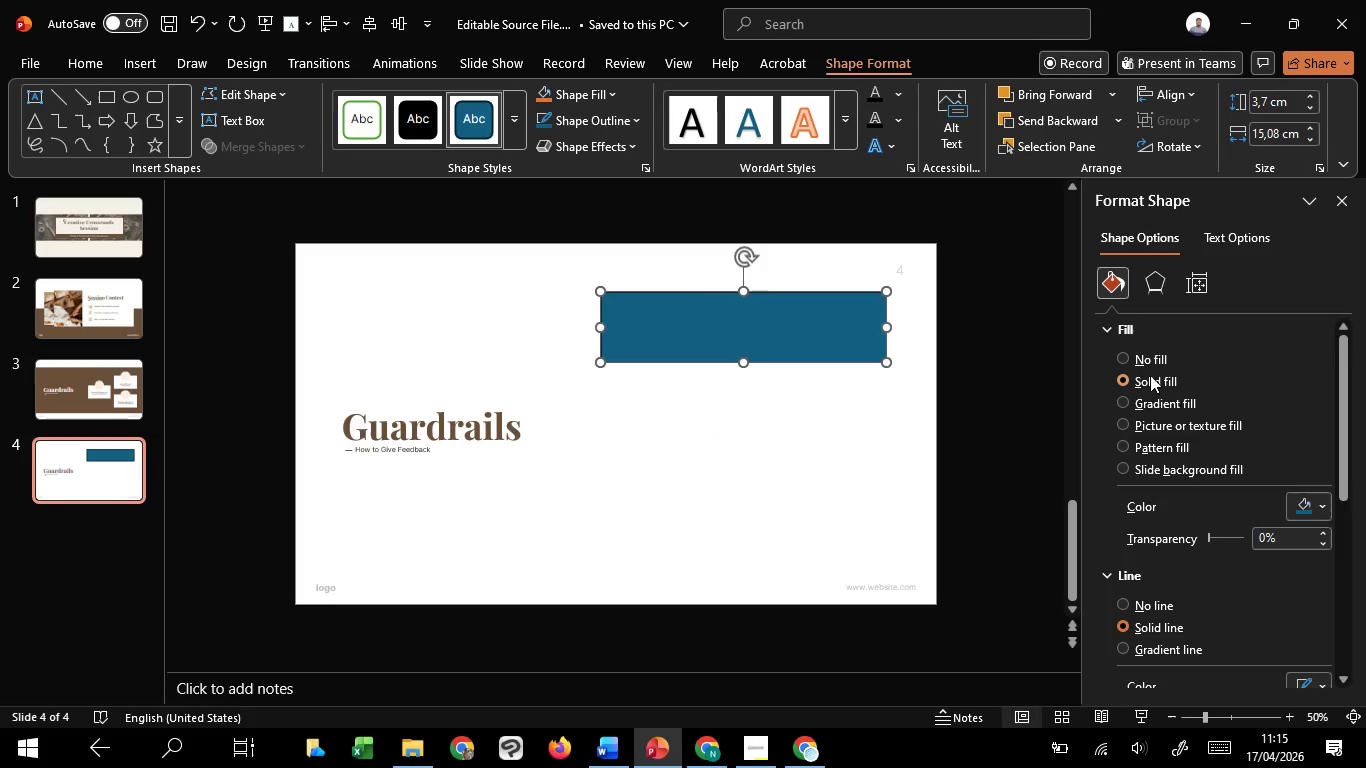 
left_click([1136, 359])
 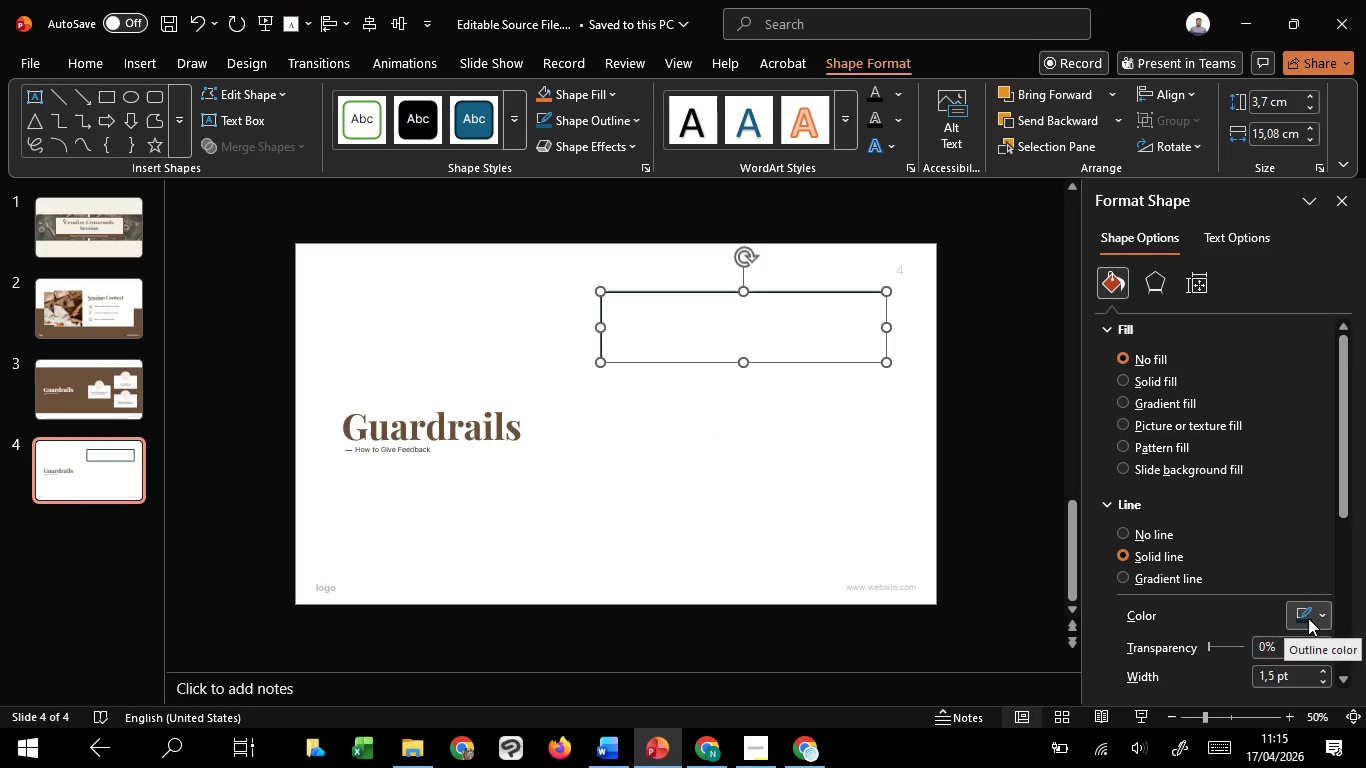 
left_click([1147, 384])
 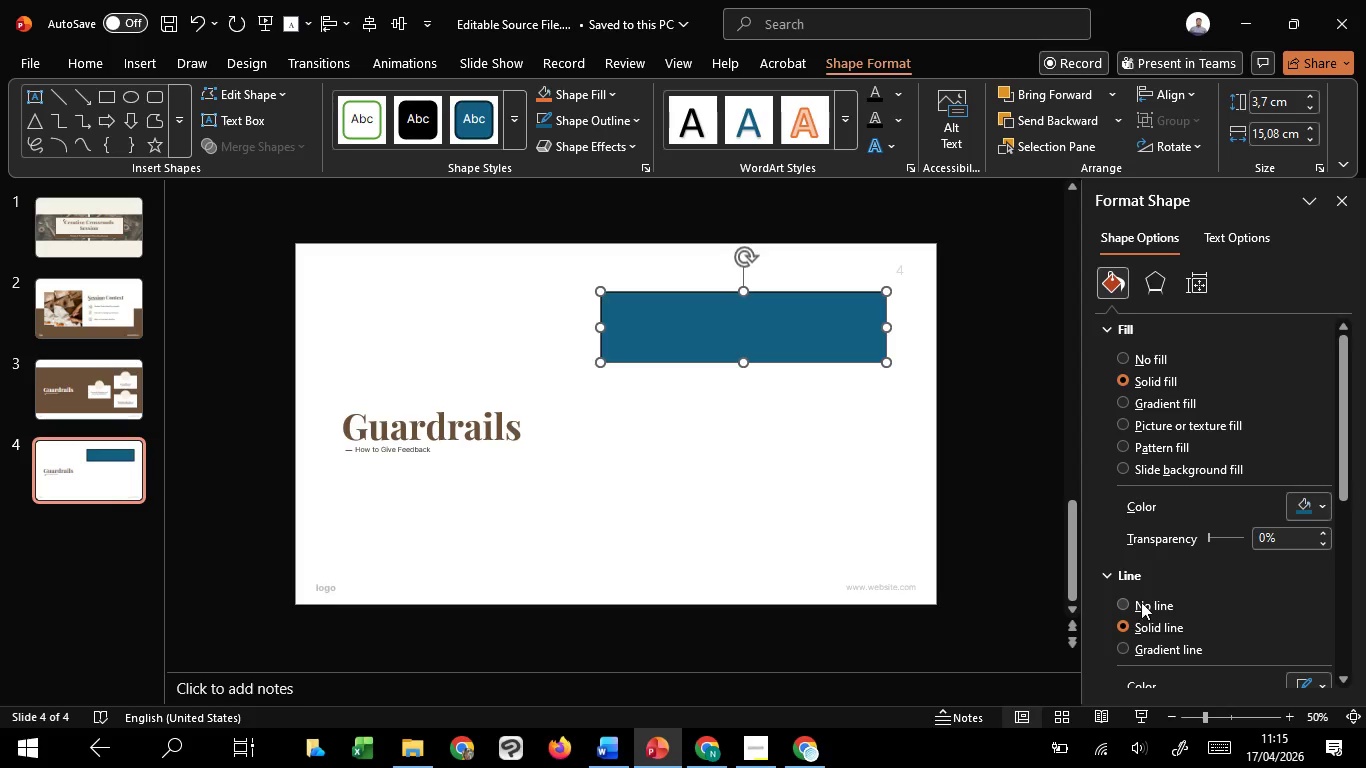 
left_click([1142, 602])
 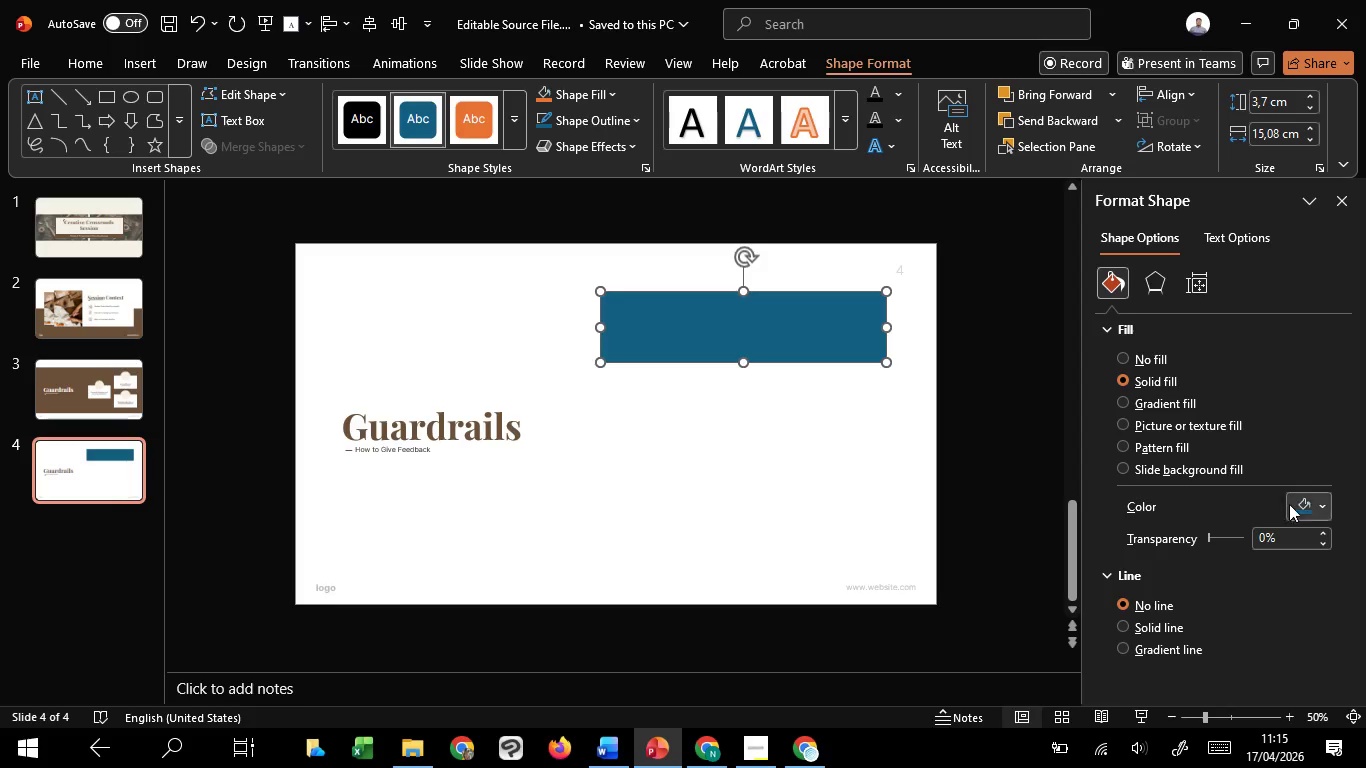 
left_click([1292, 503])
 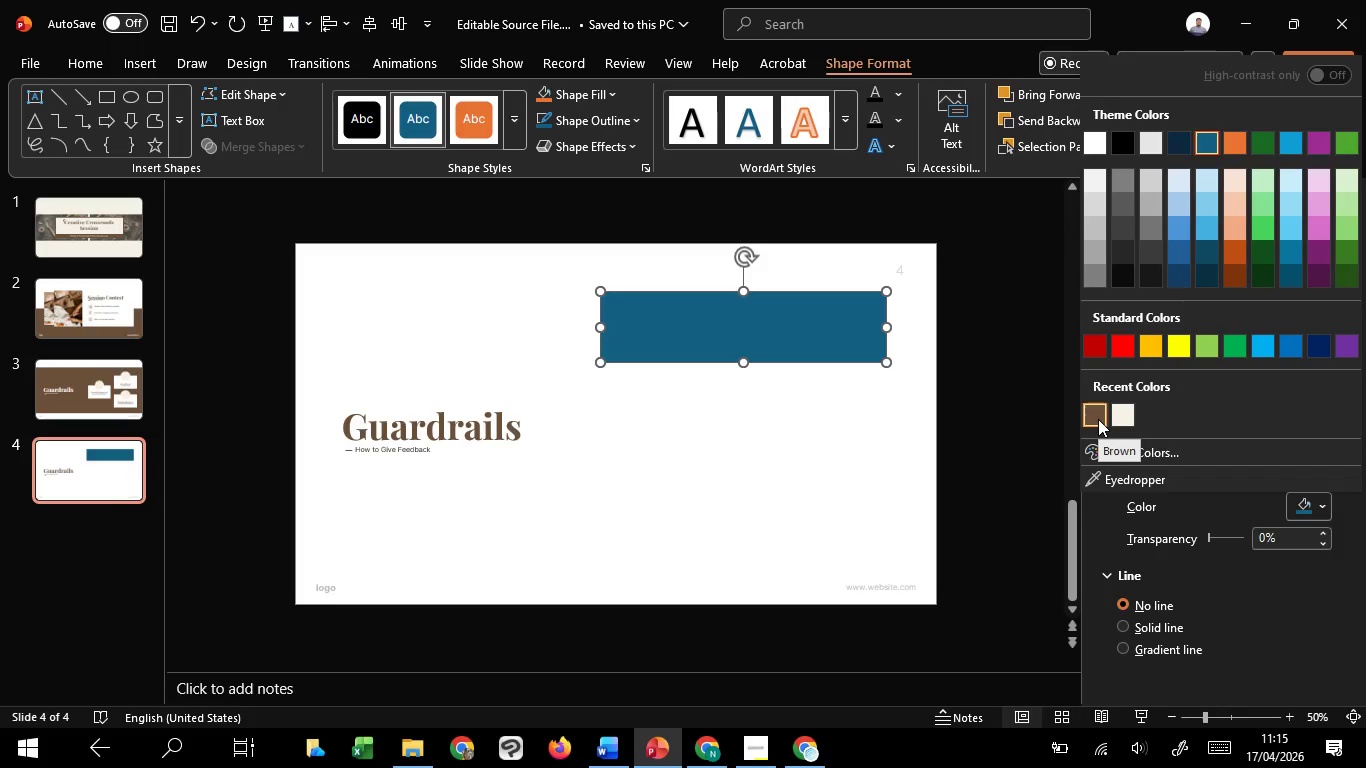 
left_click([1098, 419])
 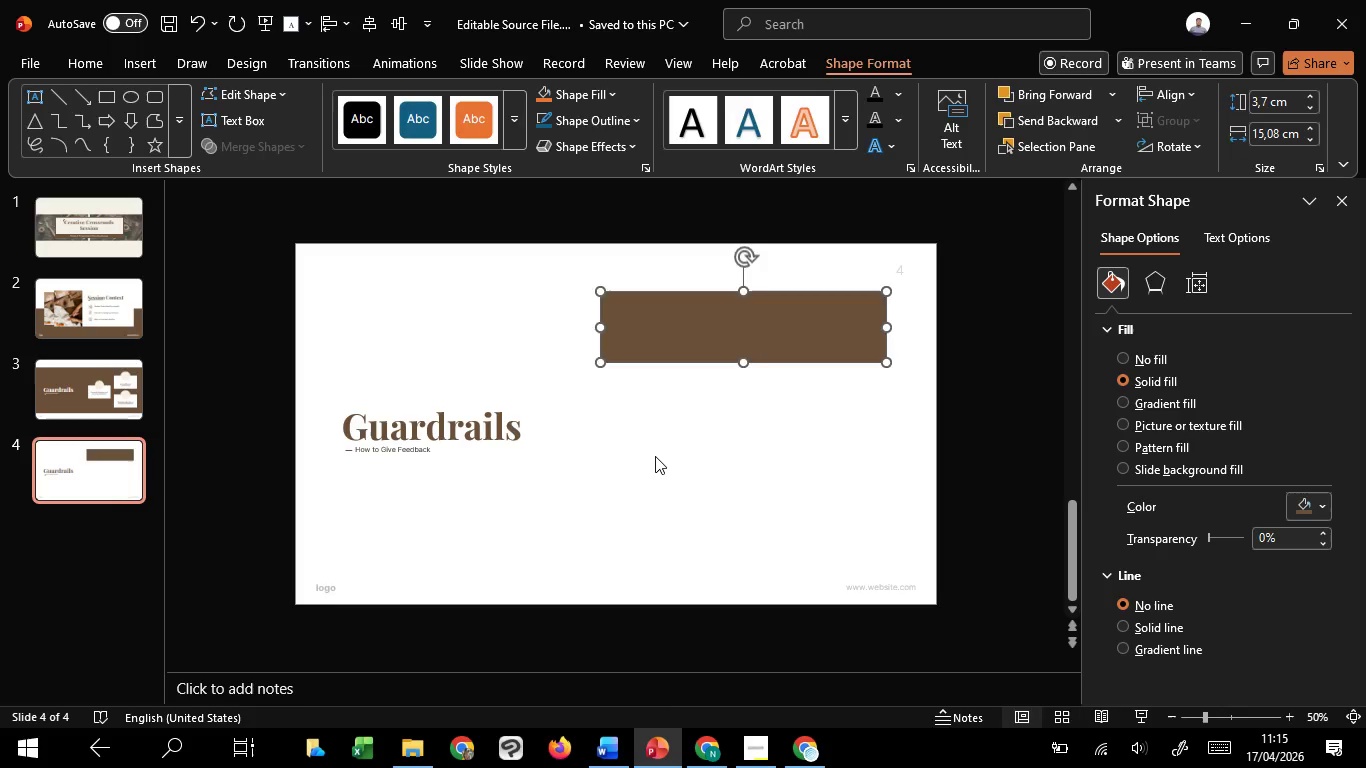 
left_click([655, 456])
 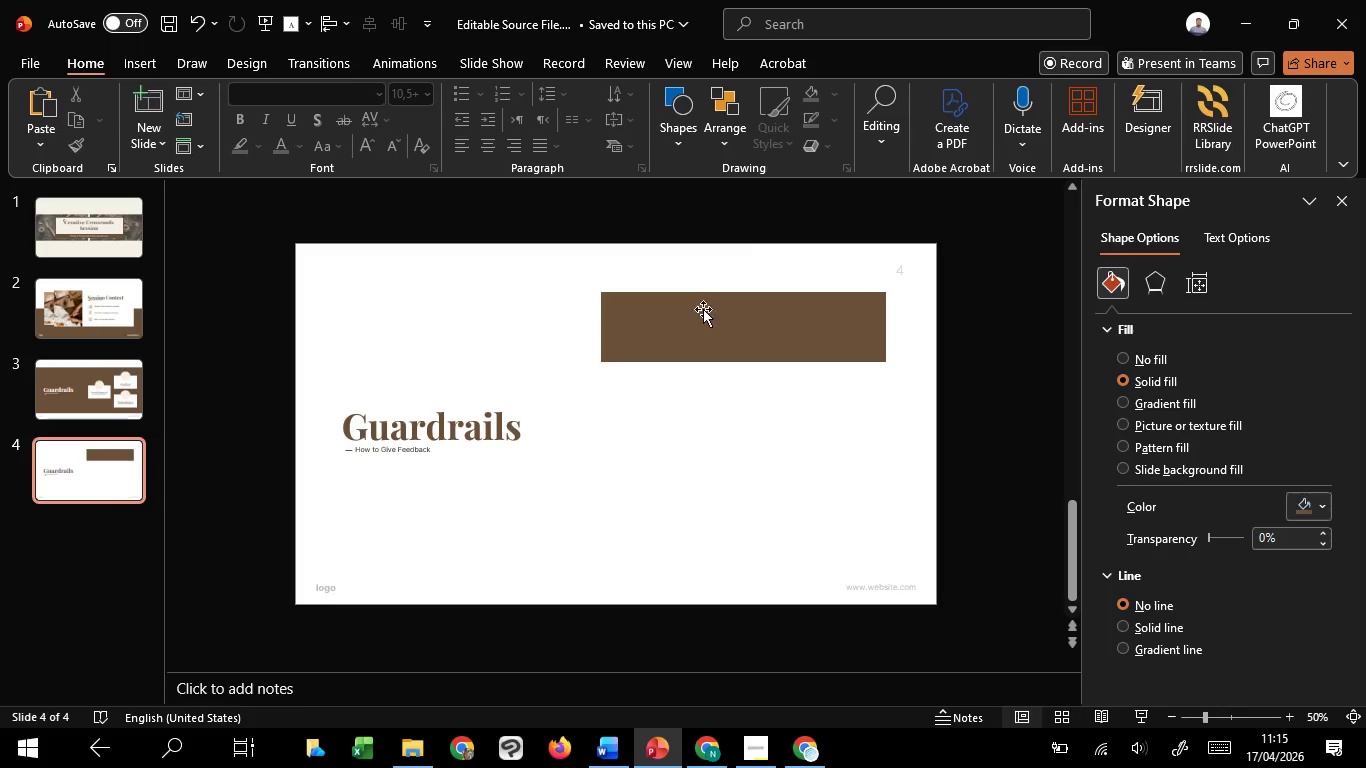 
left_click([703, 309])
 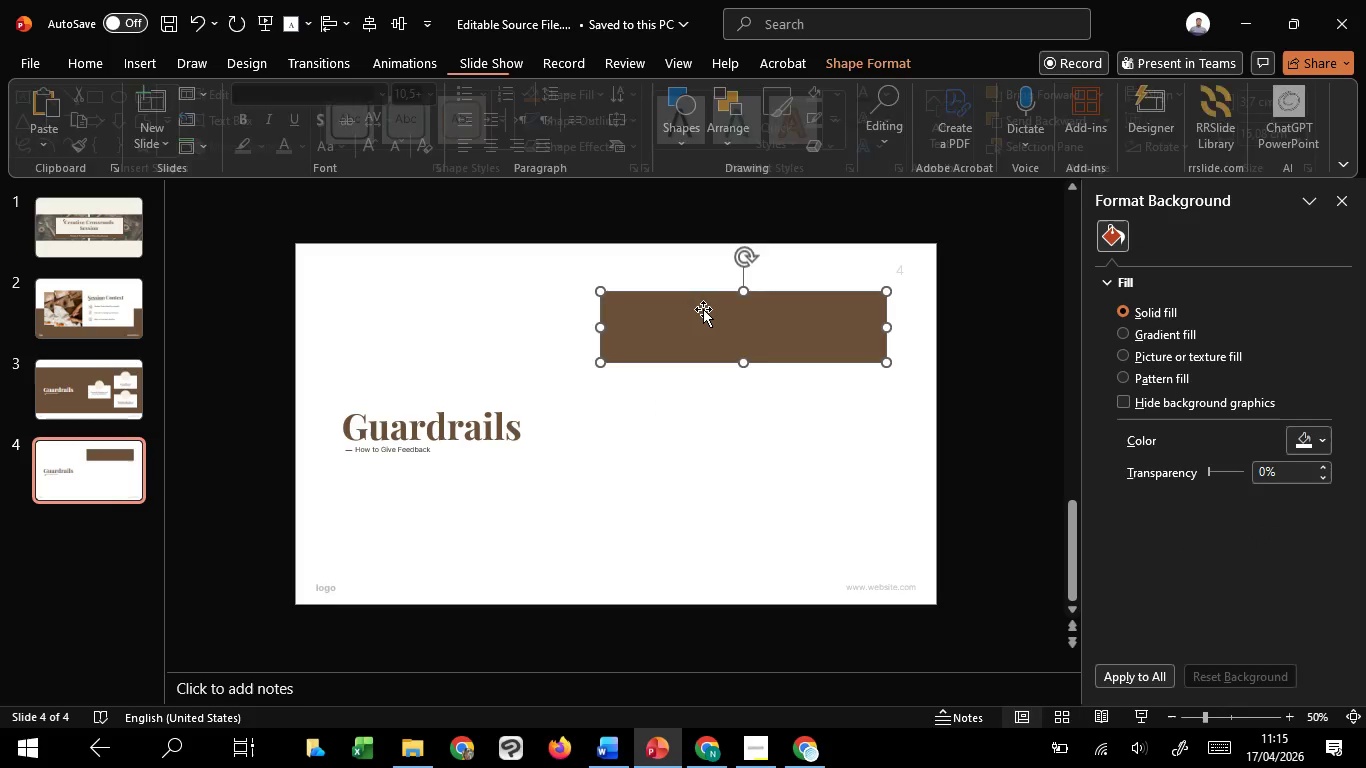 
hold_key(key=ControlLeft, duration=4.14)
hold_key(key=ShiftLeft, duration=1.52)
left_click_drag(start_coordinate=[704, 309], to_coordinate=[718, 379])
 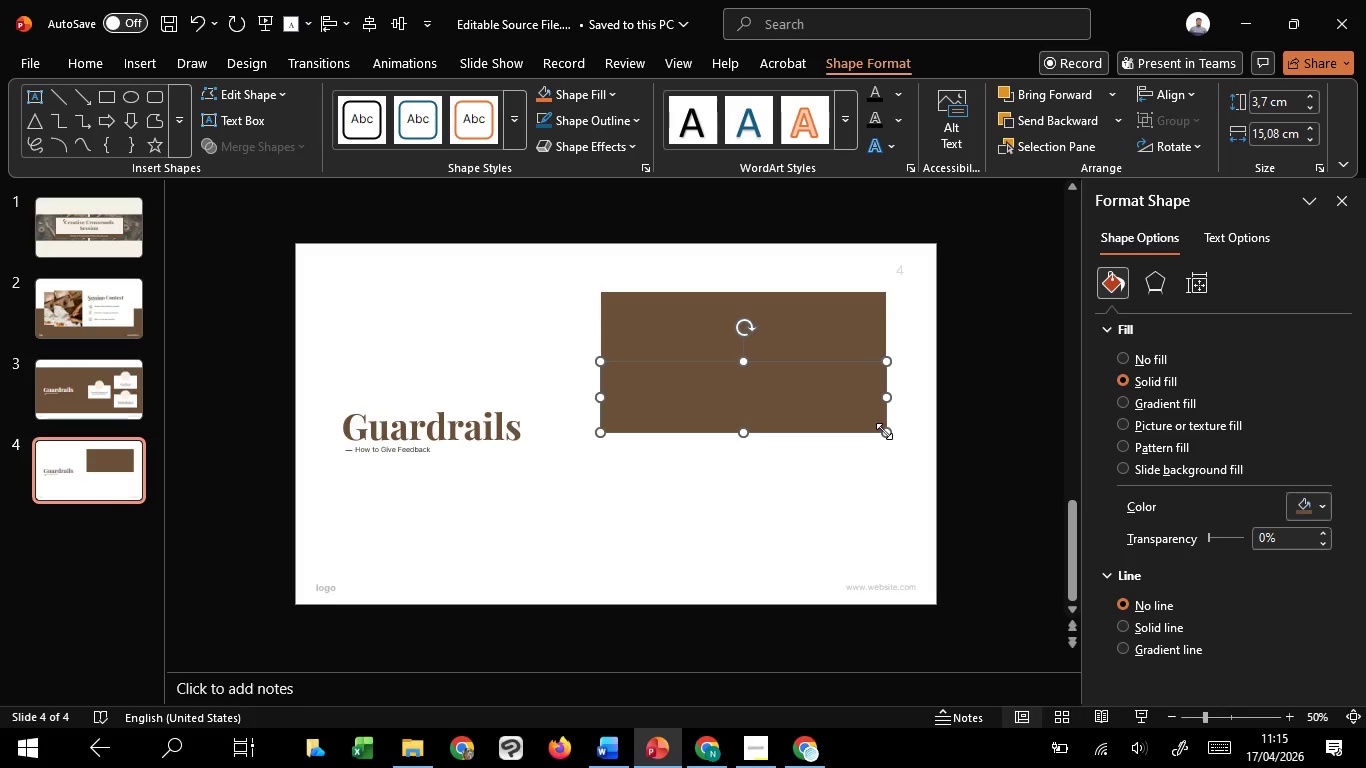 
hold_key(key=ShiftLeft, duration=1.51)
left_click_drag(start_coordinate=[884, 431], to_coordinate=[894, 434])
 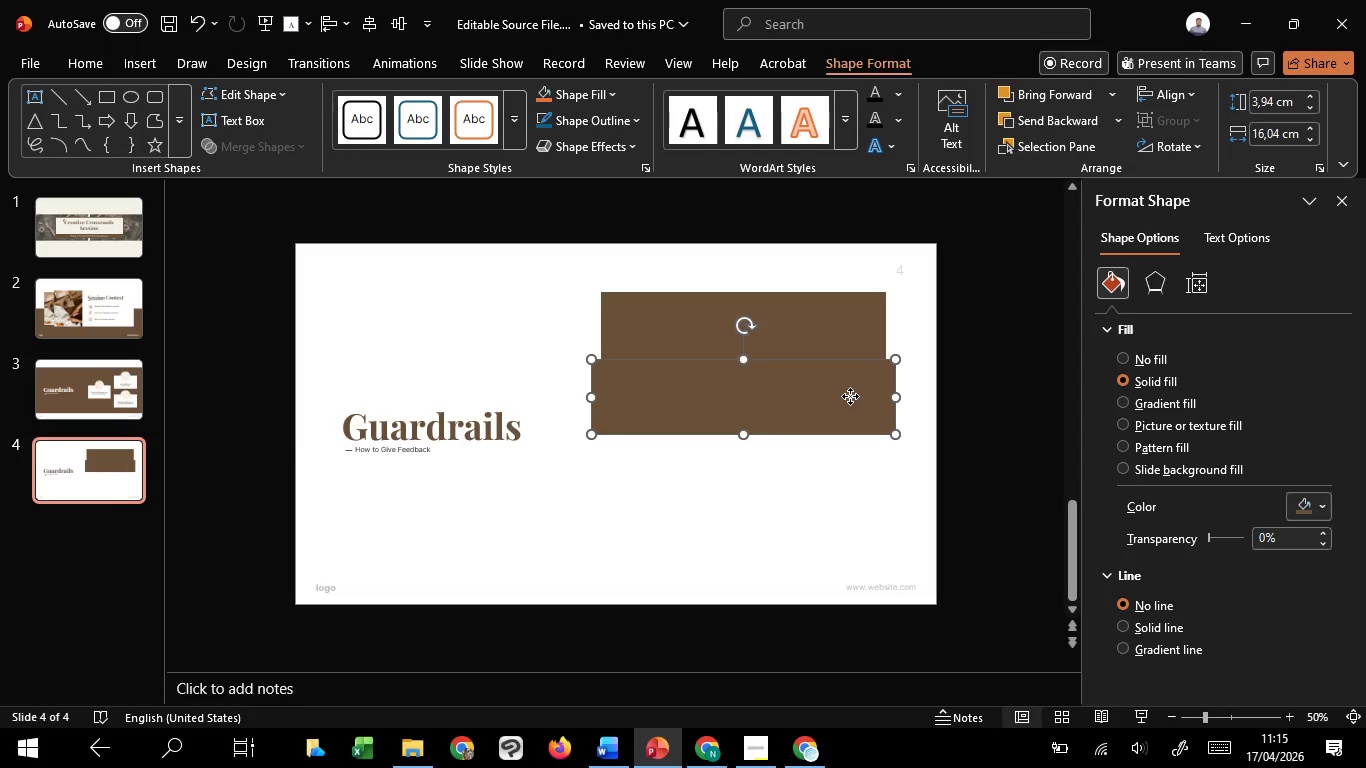 
hold_key(key=ShiftLeft, duration=1.02)
 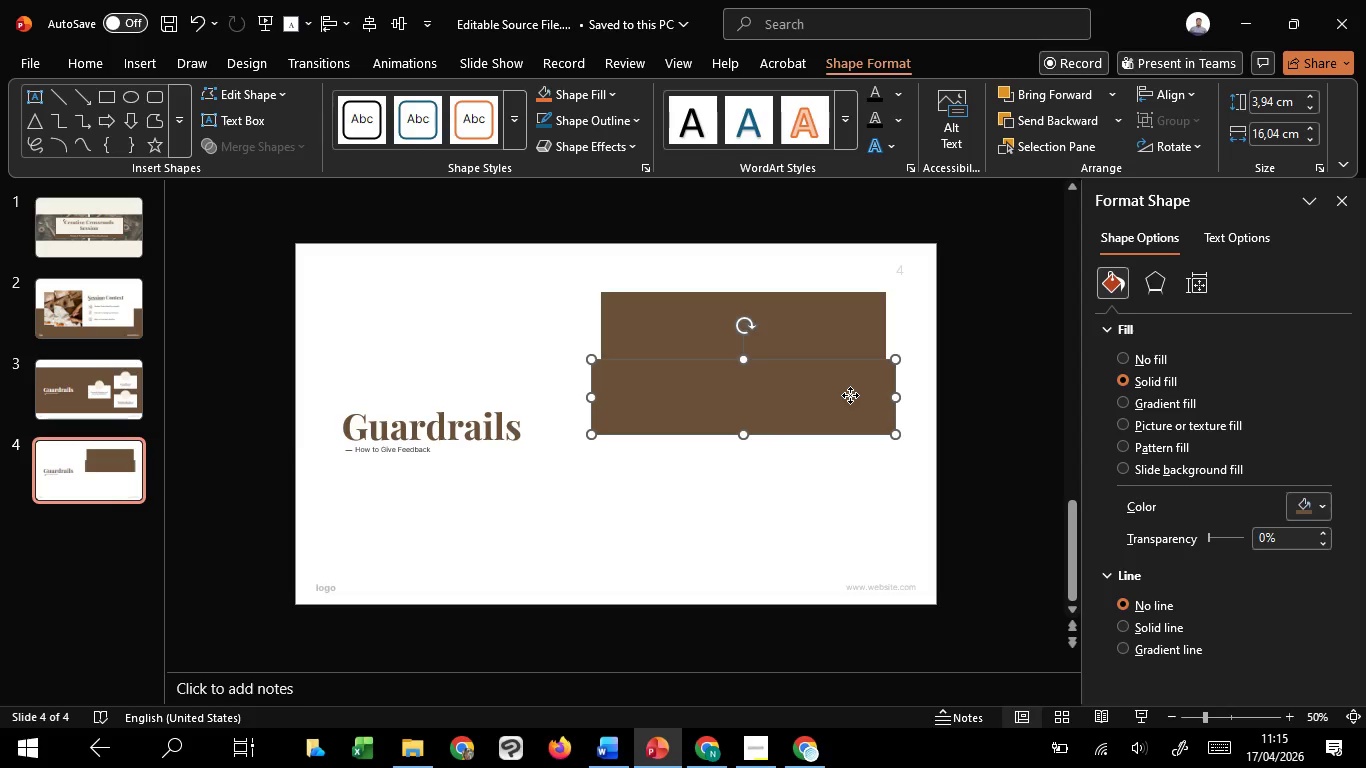 
hold_key(key=ShiftLeft, duration=1.52)
 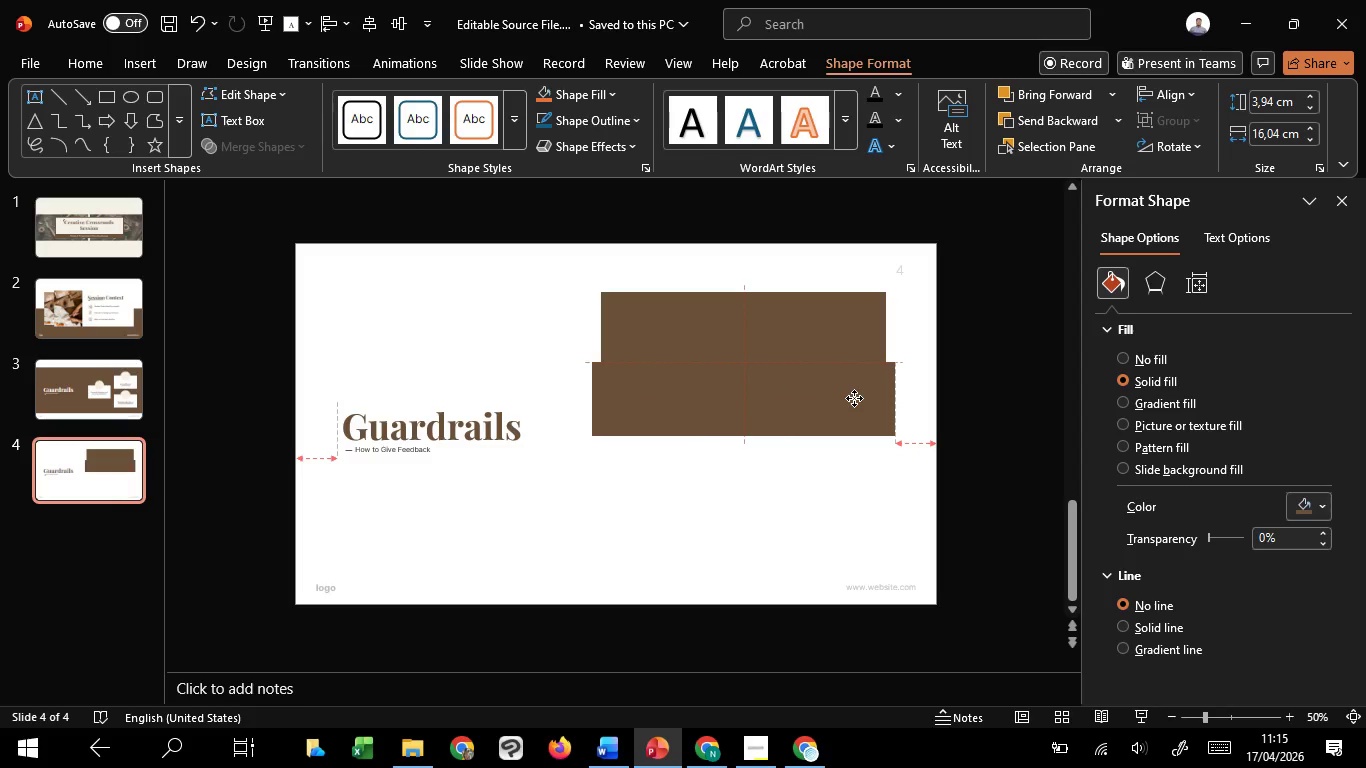 
hold_key(key=ShiftLeft, duration=1.51)
 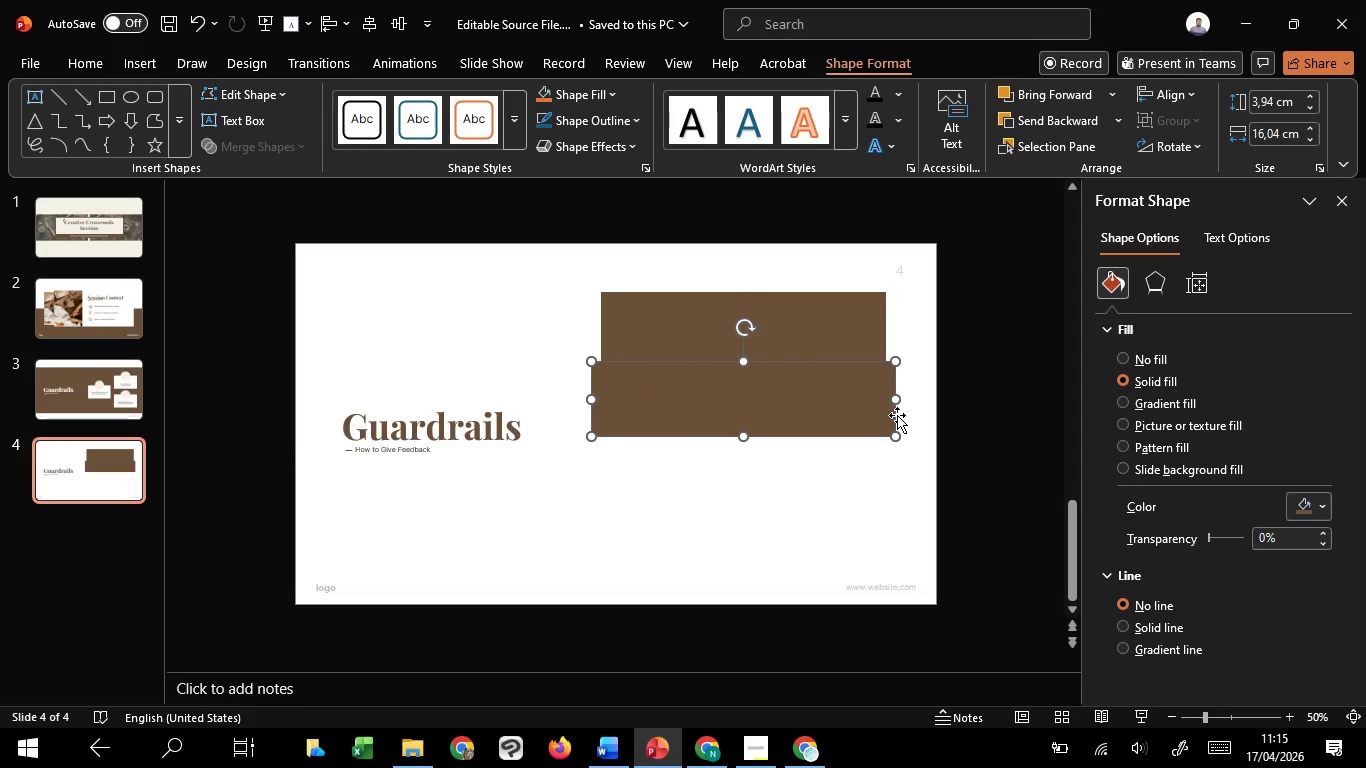 
hold_key(key=ShiftLeft, duration=2.95)
 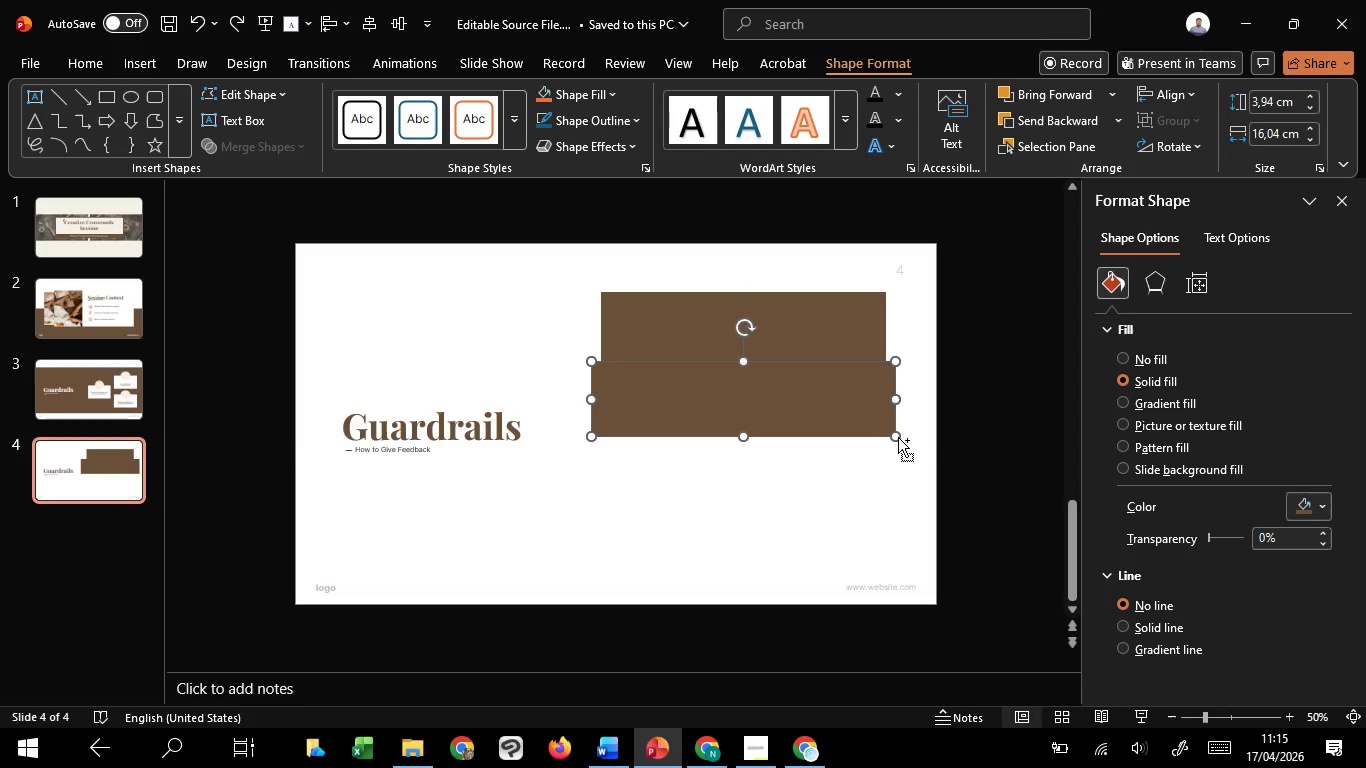 
hold_key(key=ControlLeft, duration=1.5)
 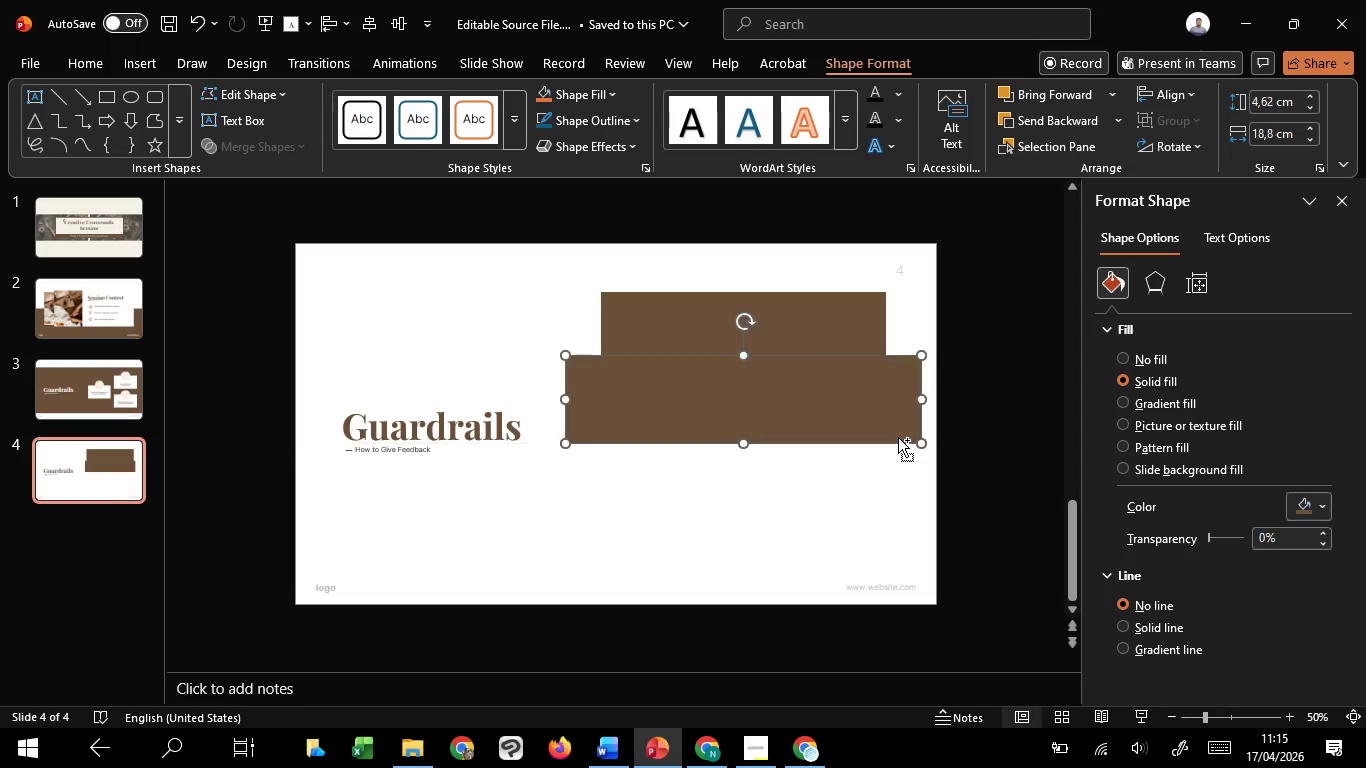 
key(Control+Z)
 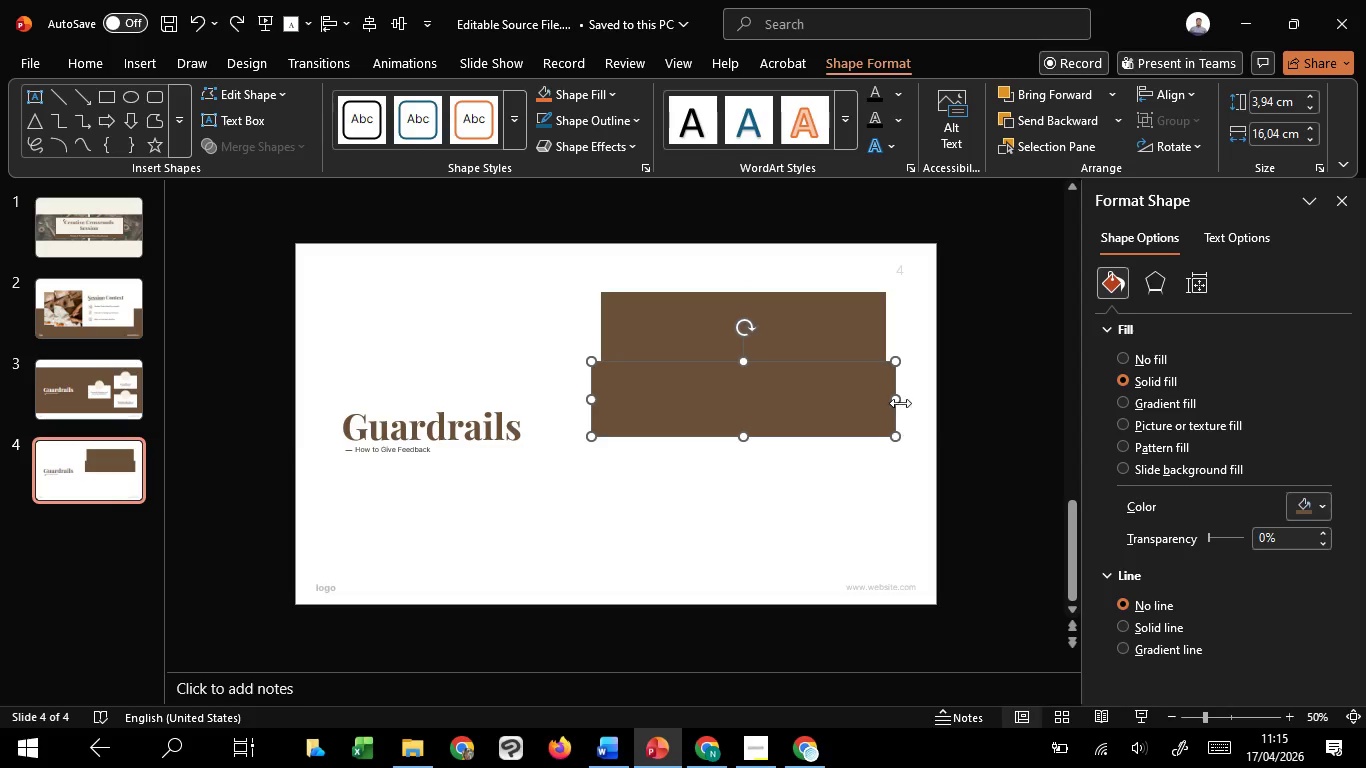 
hold_key(key=ShiftLeft, duration=1.52)
left_click_drag(start_coordinate=[895, 401], to_coordinate=[901, 401])
 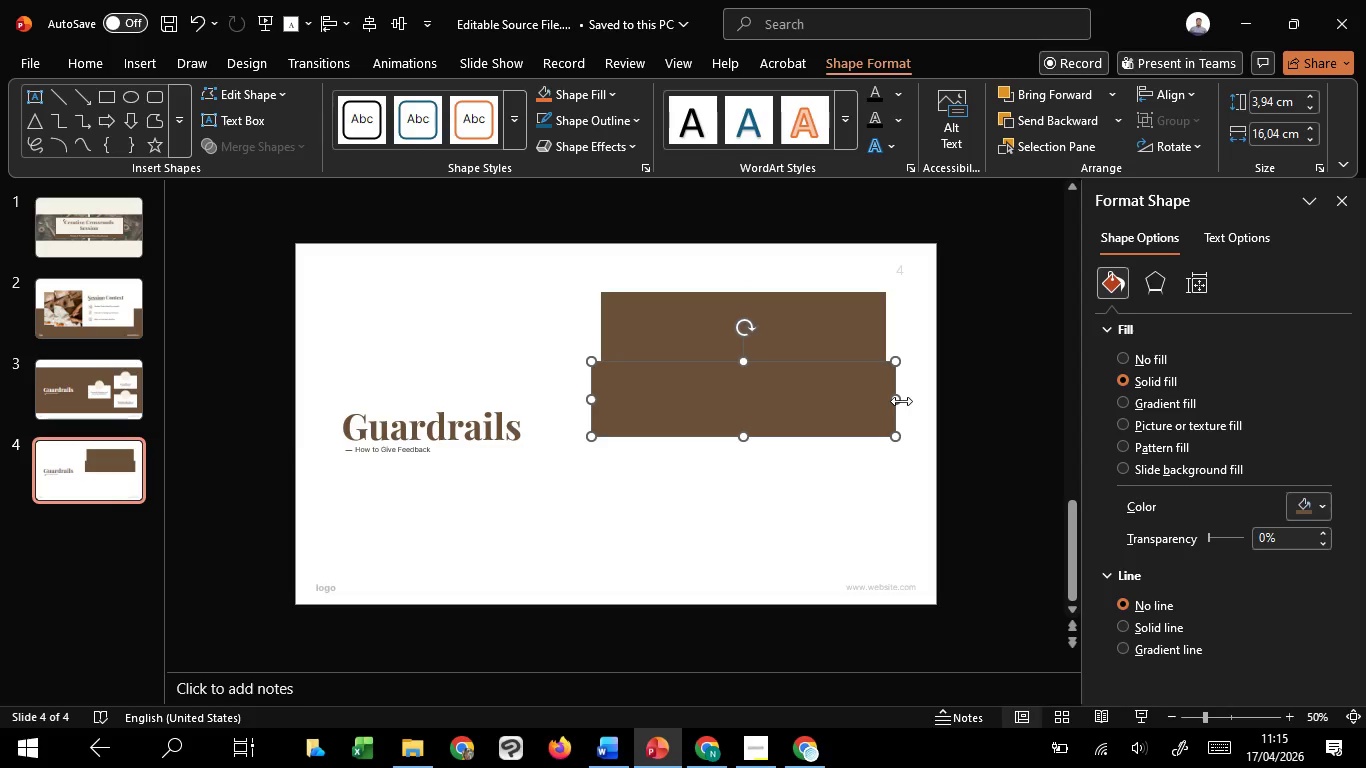 
hold_key(key=ShiftLeft, duration=1.23)
 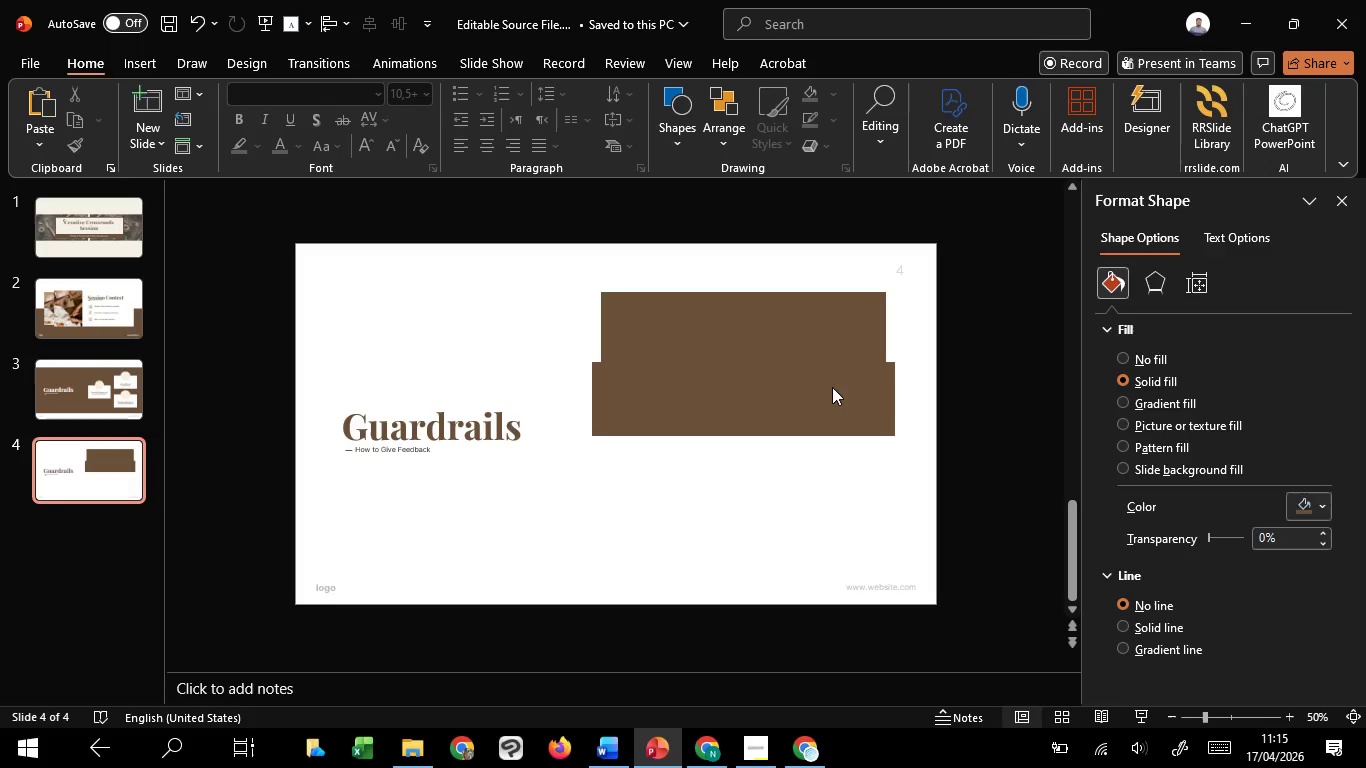 
hold_key(key=ShiftLeft, duration=4.84)
left_click([913, 427])
 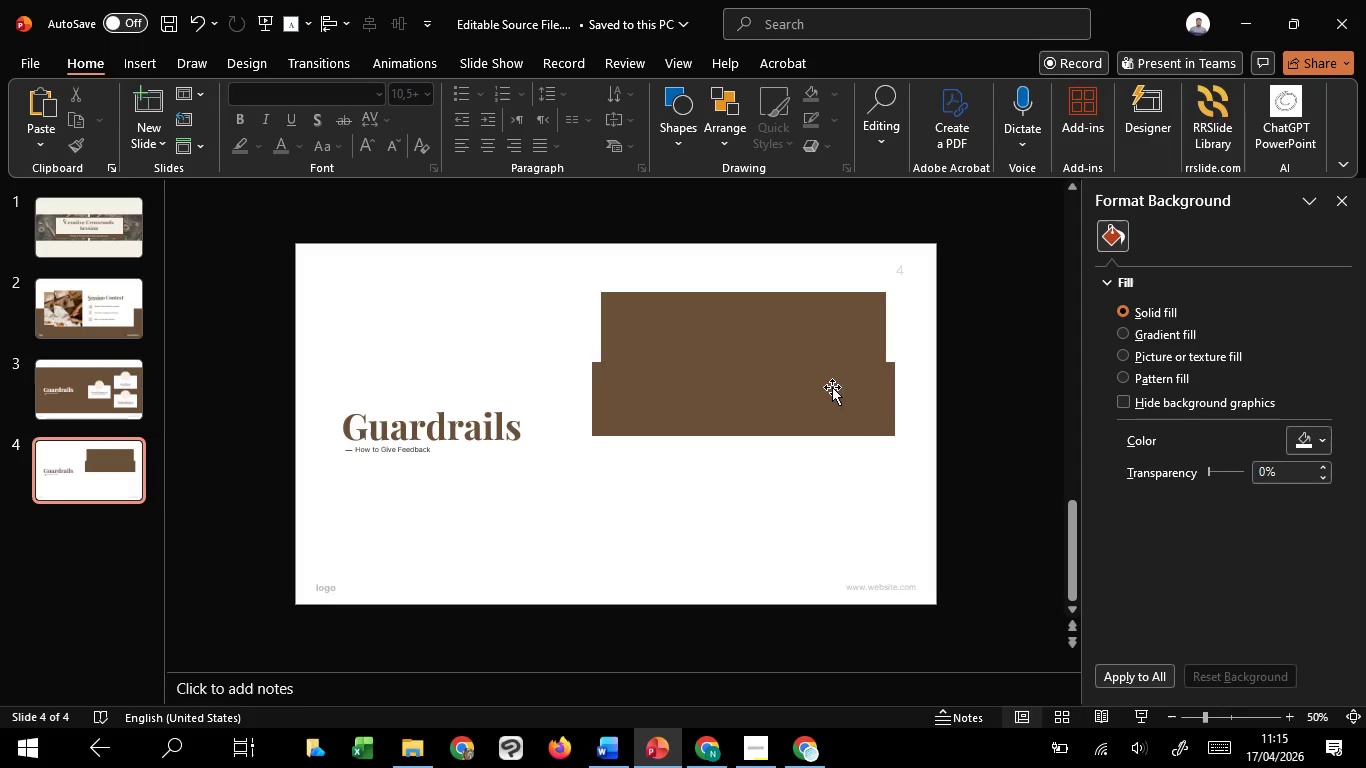 
left_click([832, 387])
 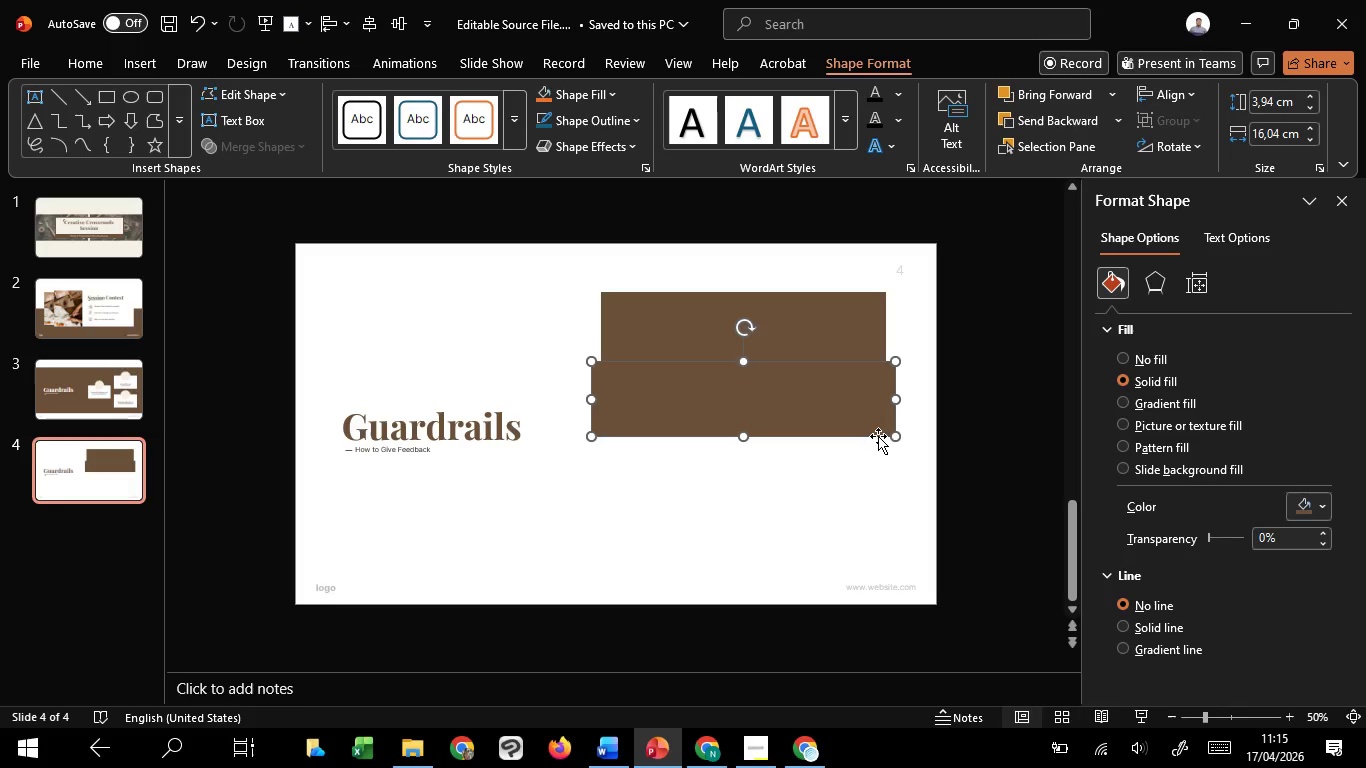 
key(Control+Z)
 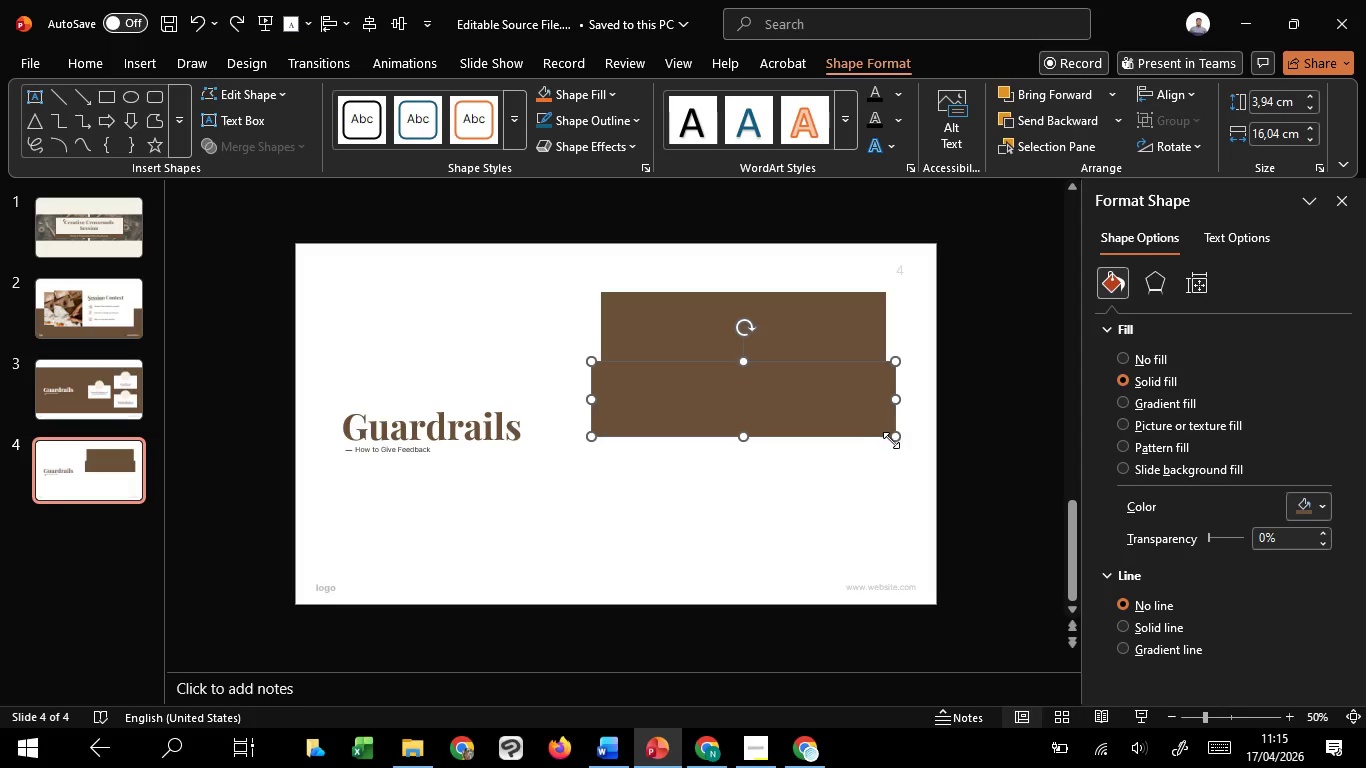 
key(Control+Z)
 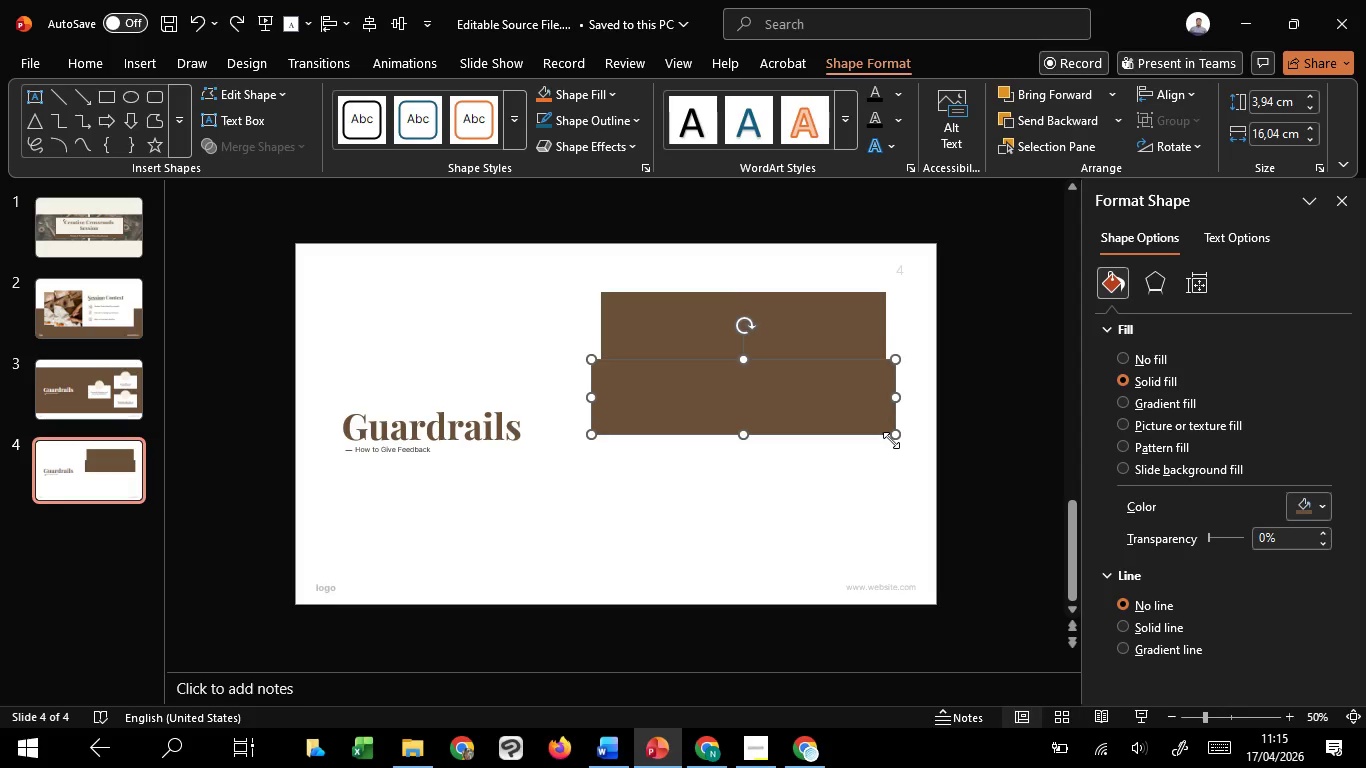 
key(Control+Z)
 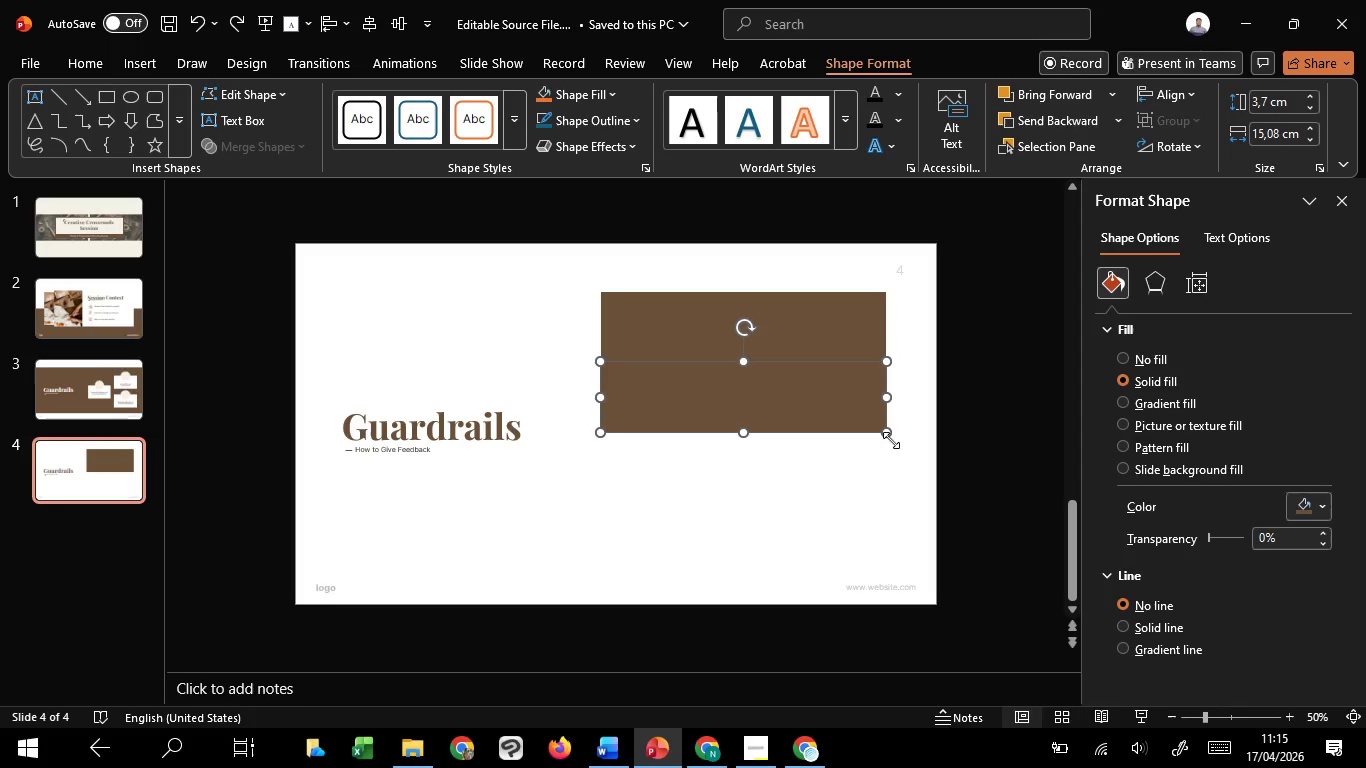 
hold_key(key=ShiftLeft, duration=1.51)
left_click_drag(start_coordinate=[883, 439], to_coordinate=[890, 441])
 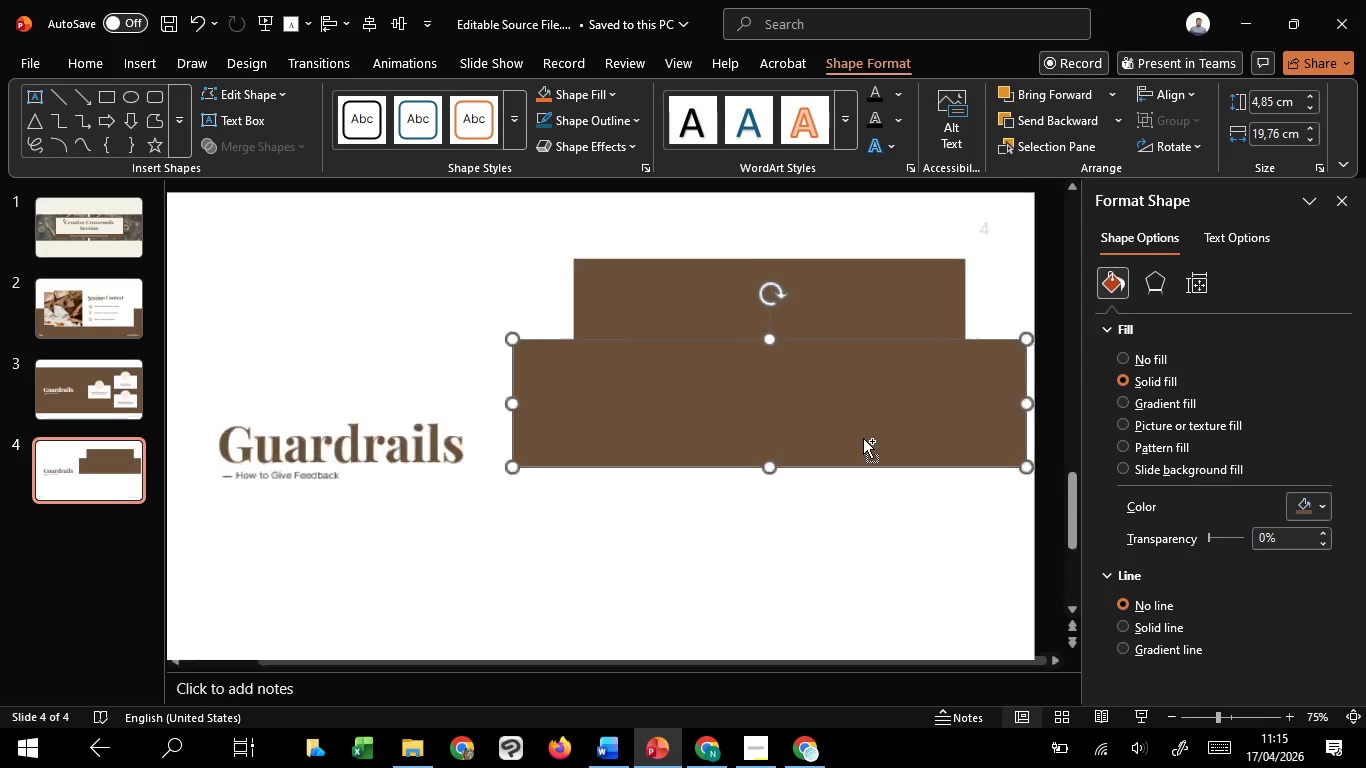 
hold_key(key=ShiftLeft, duration=0.48)
 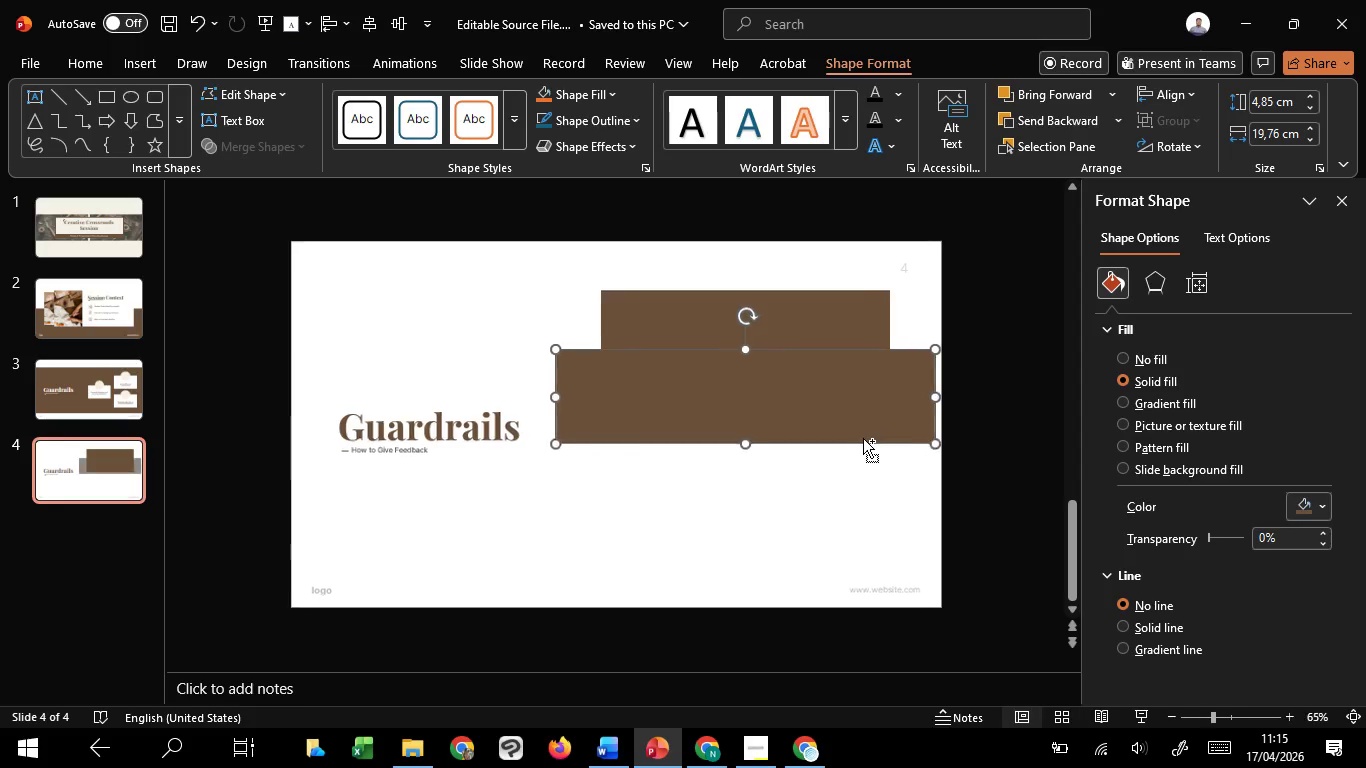 
scroll: coordinate [863, 438], scroll_direction: up, amount: 3.0
 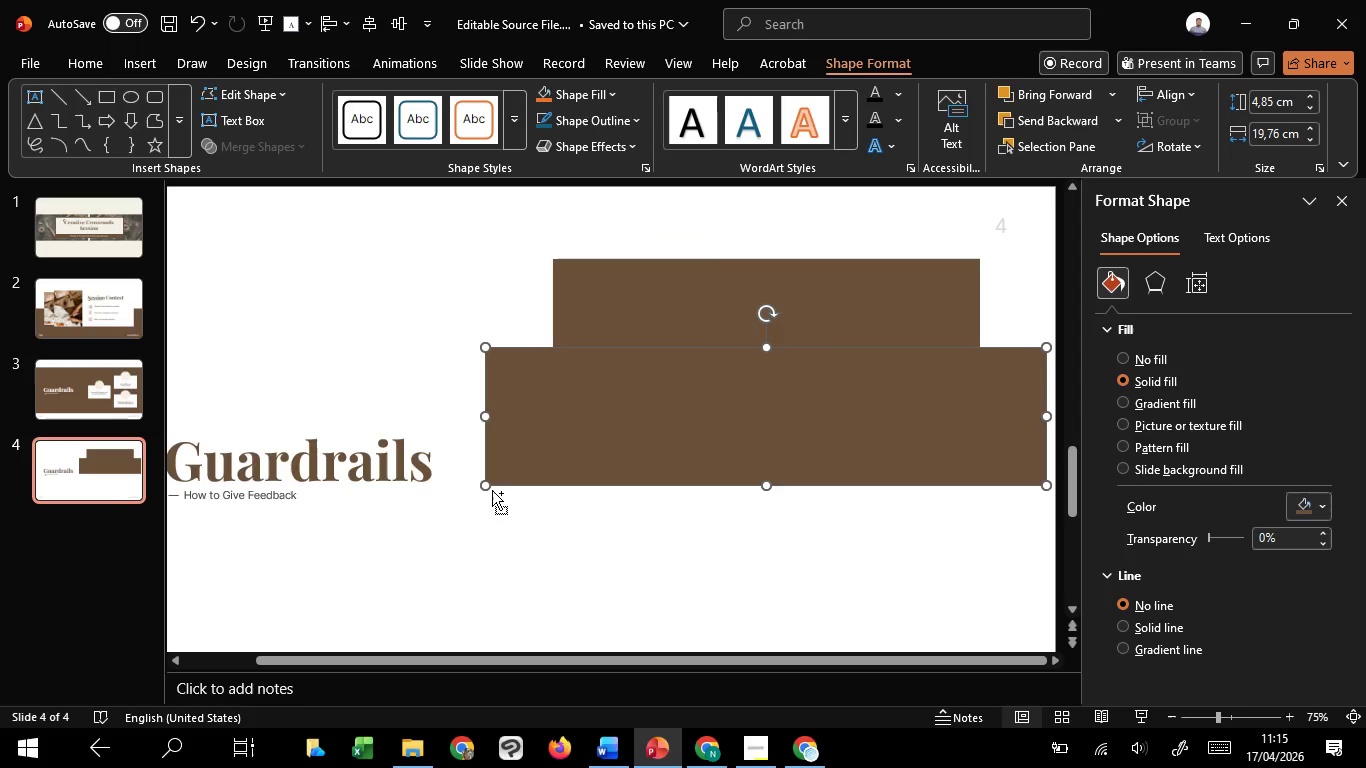 
hold_key(key=ShiftLeft, duration=1.52)
left_click_drag(start_coordinate=[485, 484], to_coordinate=[518, 464])
 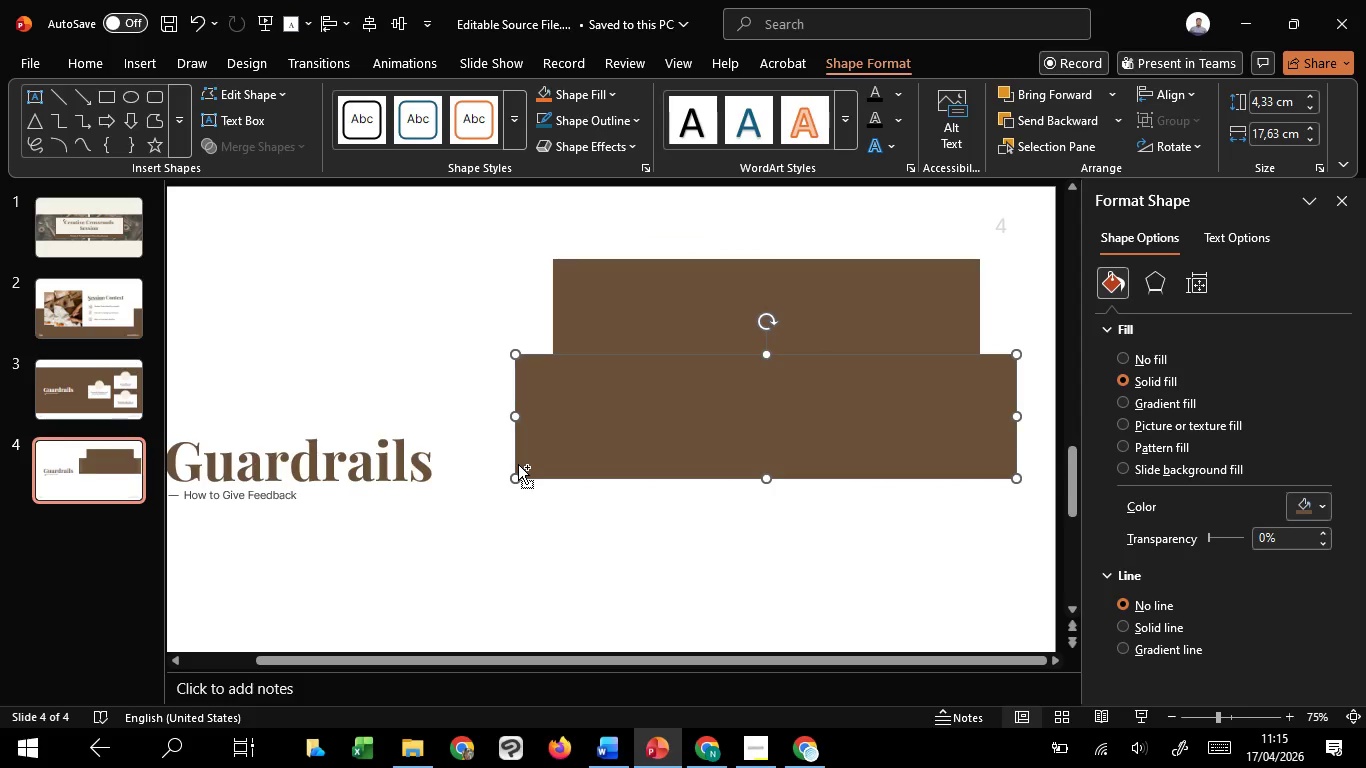 
hold_key(key=ShiftLeft, duration=1.53)
 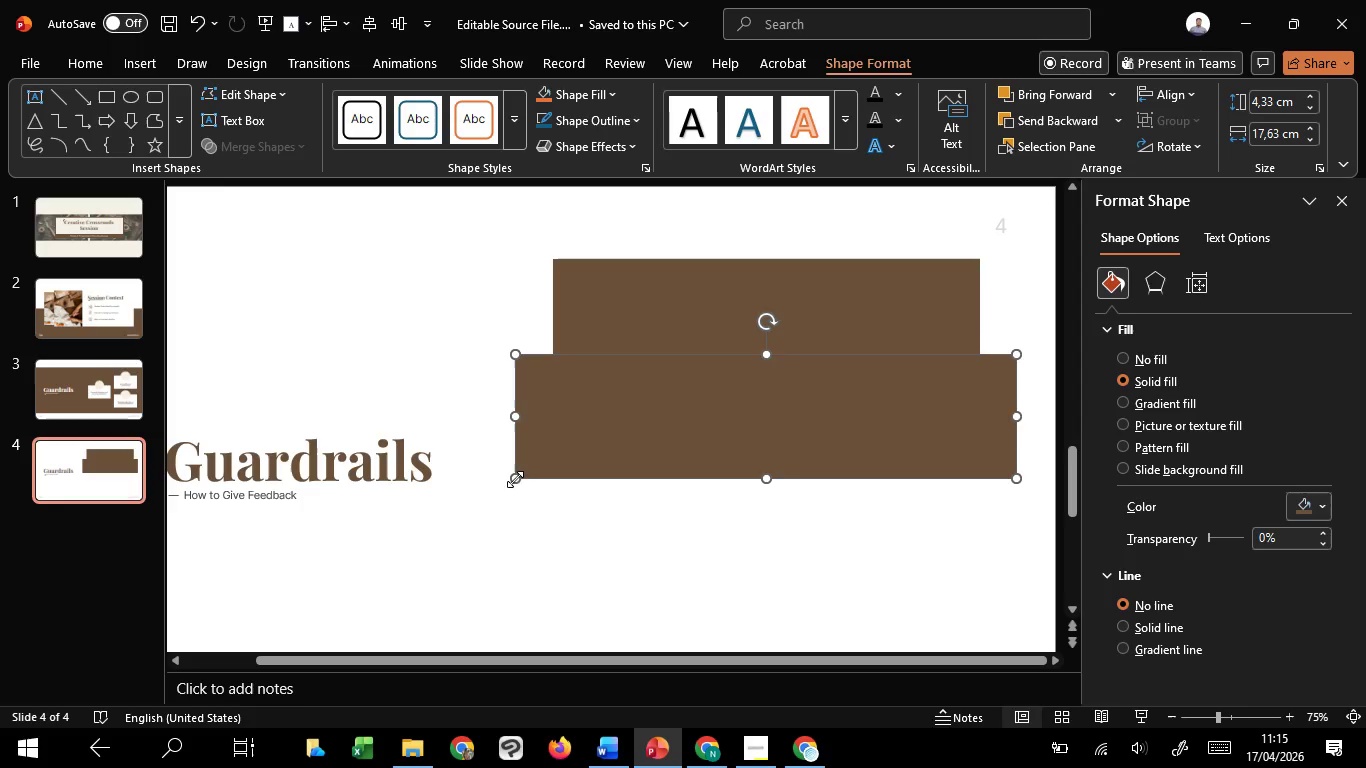 
hold_key(key=ShiftLeft, duration=1.52)
left_click_drag(start_coordinate=[516, 479], to_coordinate=[532, 470])
 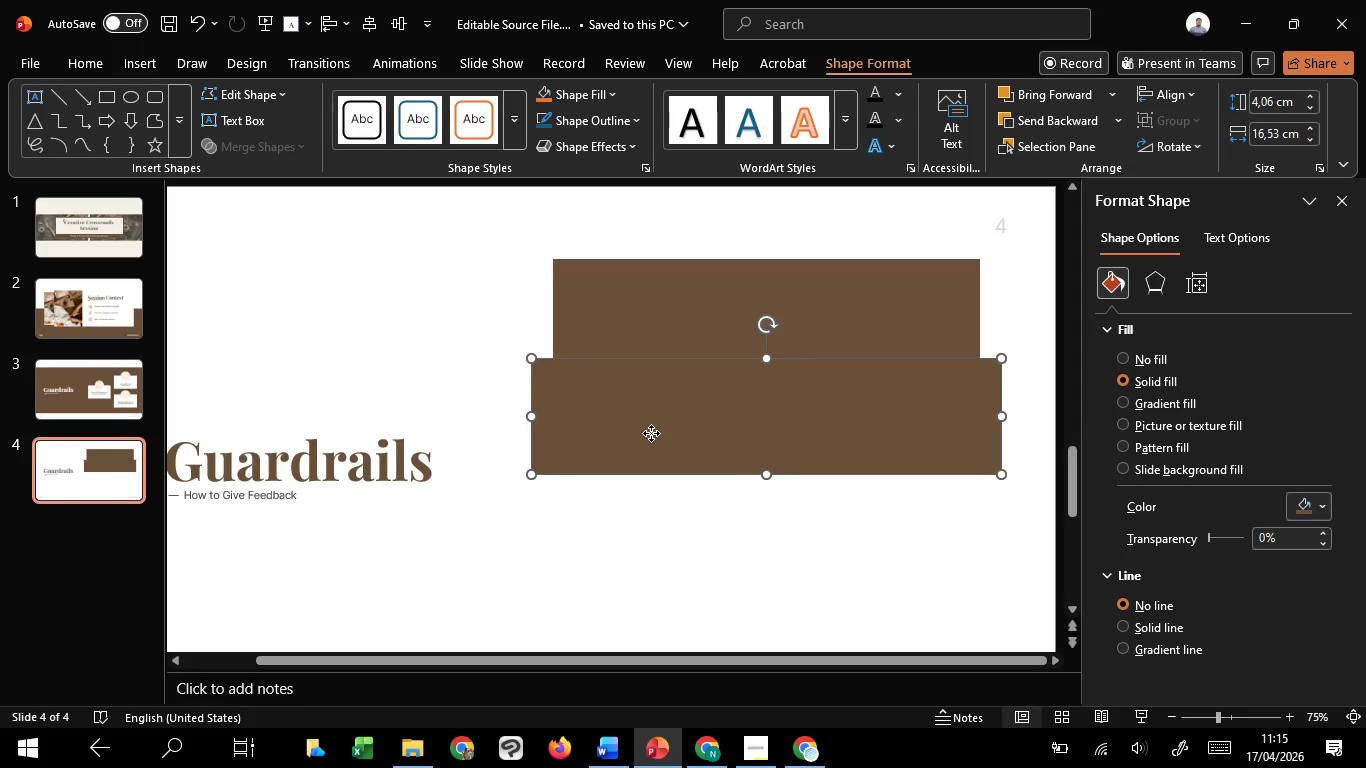 
hold_key(key=ShiftLeft, duration=0.81)
 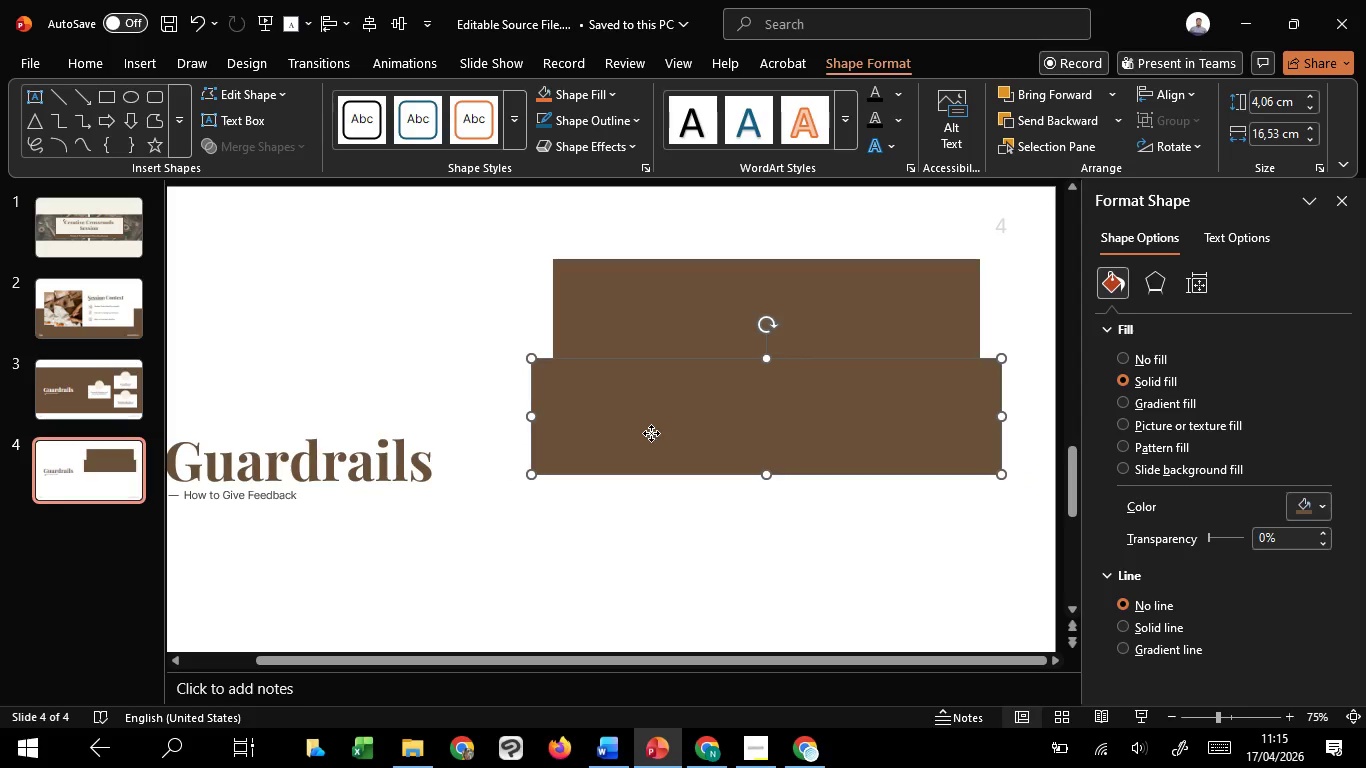 
left_click_drag(start_coordinate=[651, 433], to_coordinate=[656, 438])
 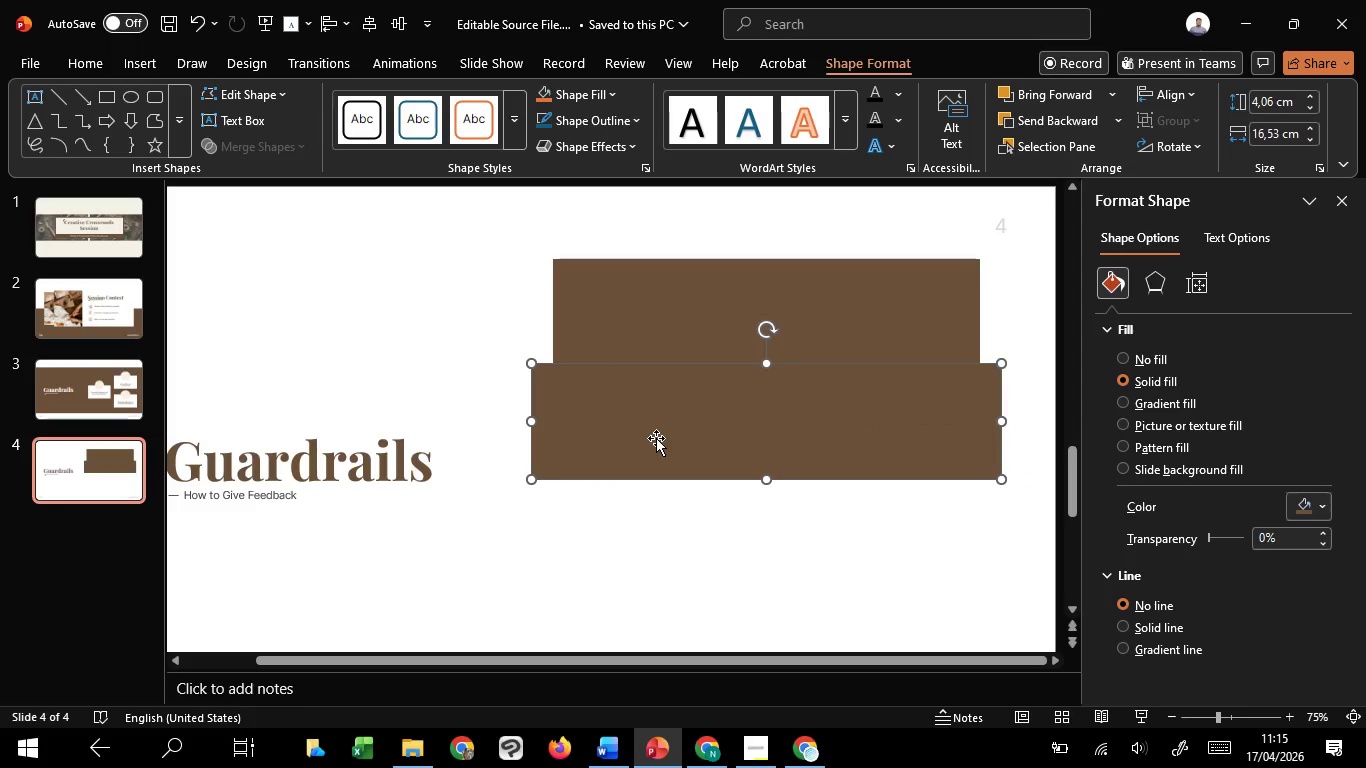 
hold_key(key=ShiftLeft, duration=1.51)
 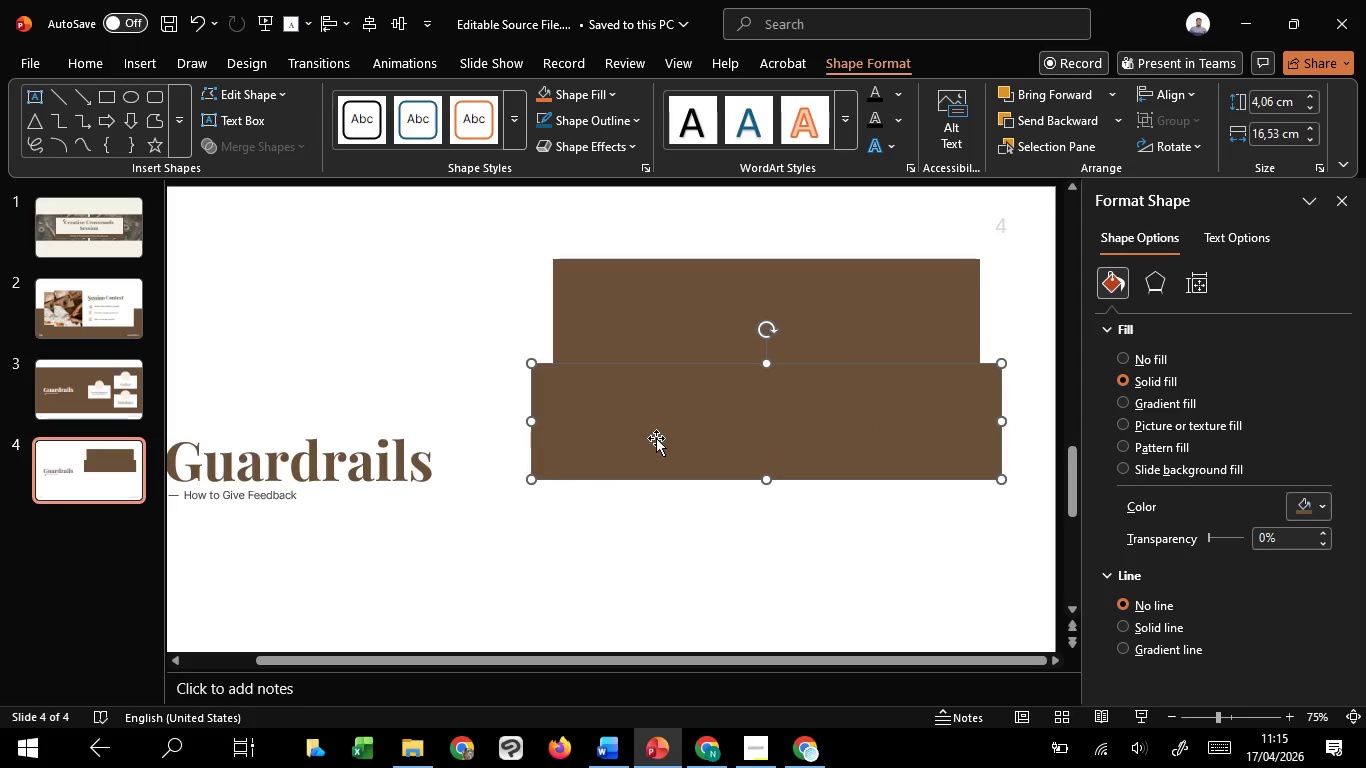 
hold_key(key=ShiftLeft, duration=0.81)
 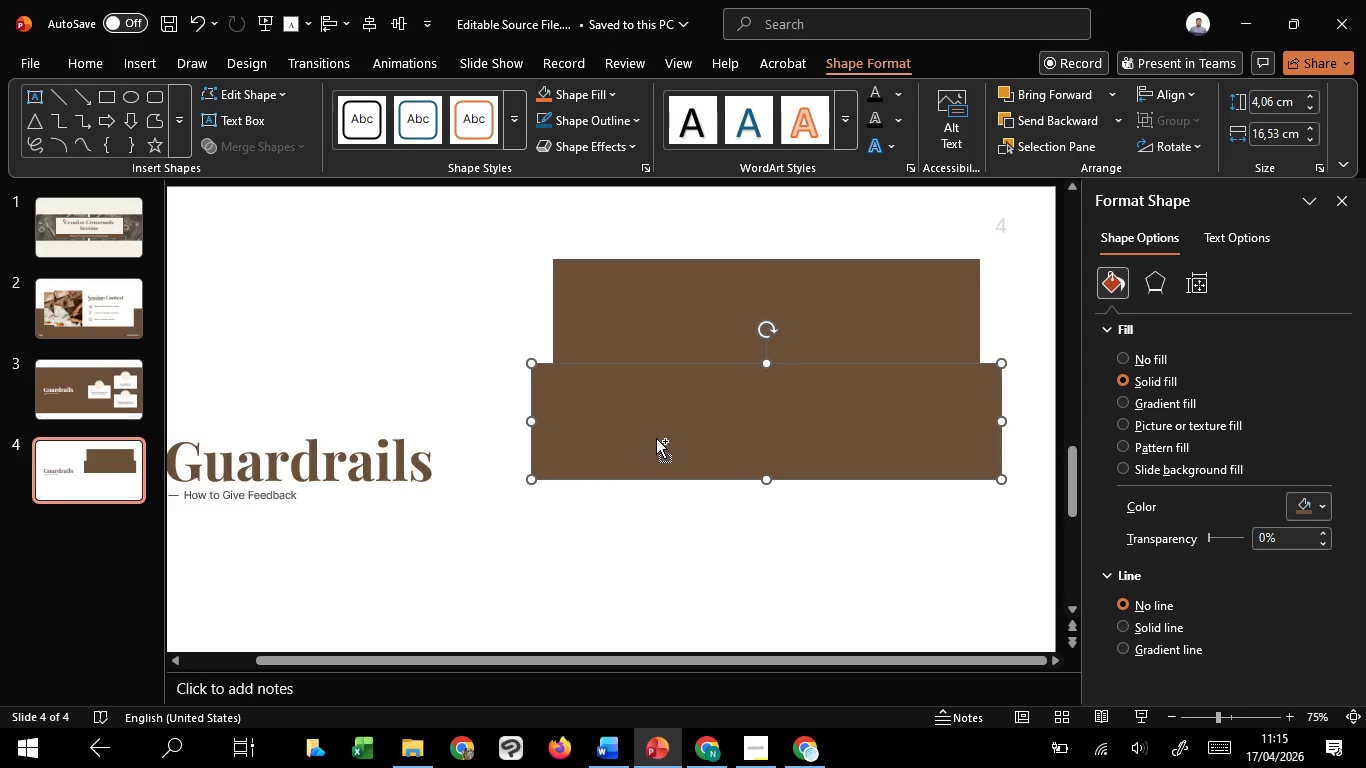 
hold_key(key=ControlLeft, duration=0.38)
 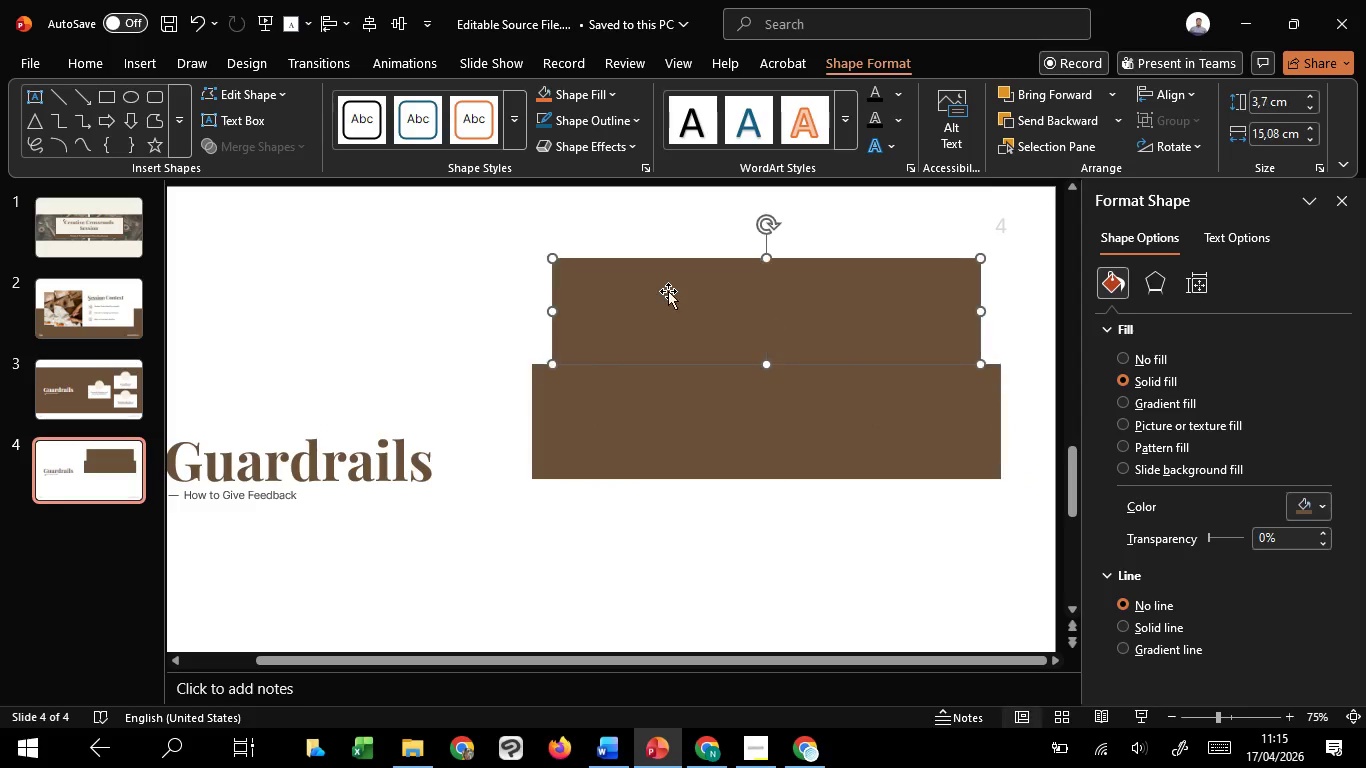 
left_click([668, 291])
 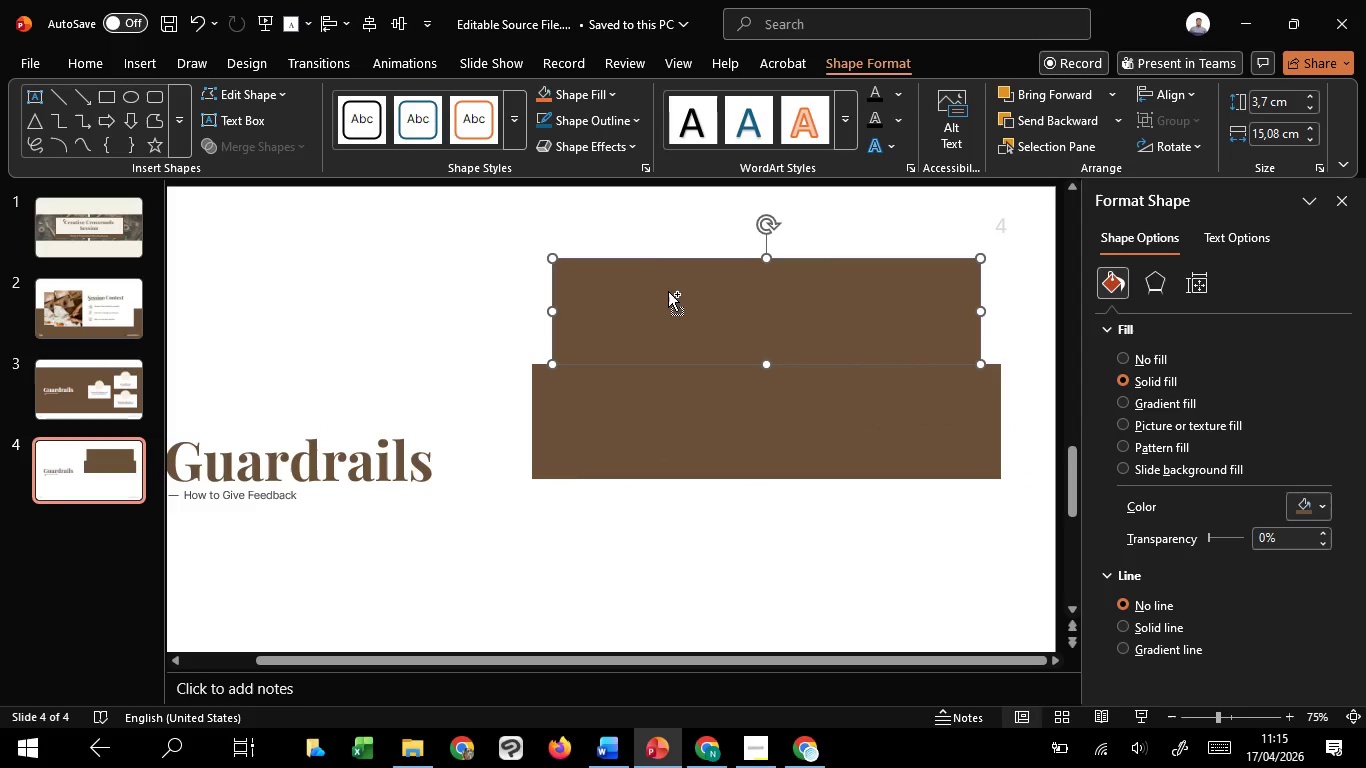 
hold_key(key=ControlLeft, duration=3.28)
hold_key(key=ShiftLeft, duration=1.52)
left_click_drag(start_coordinate=[668, 291], to_coordinate=[688, 512])
 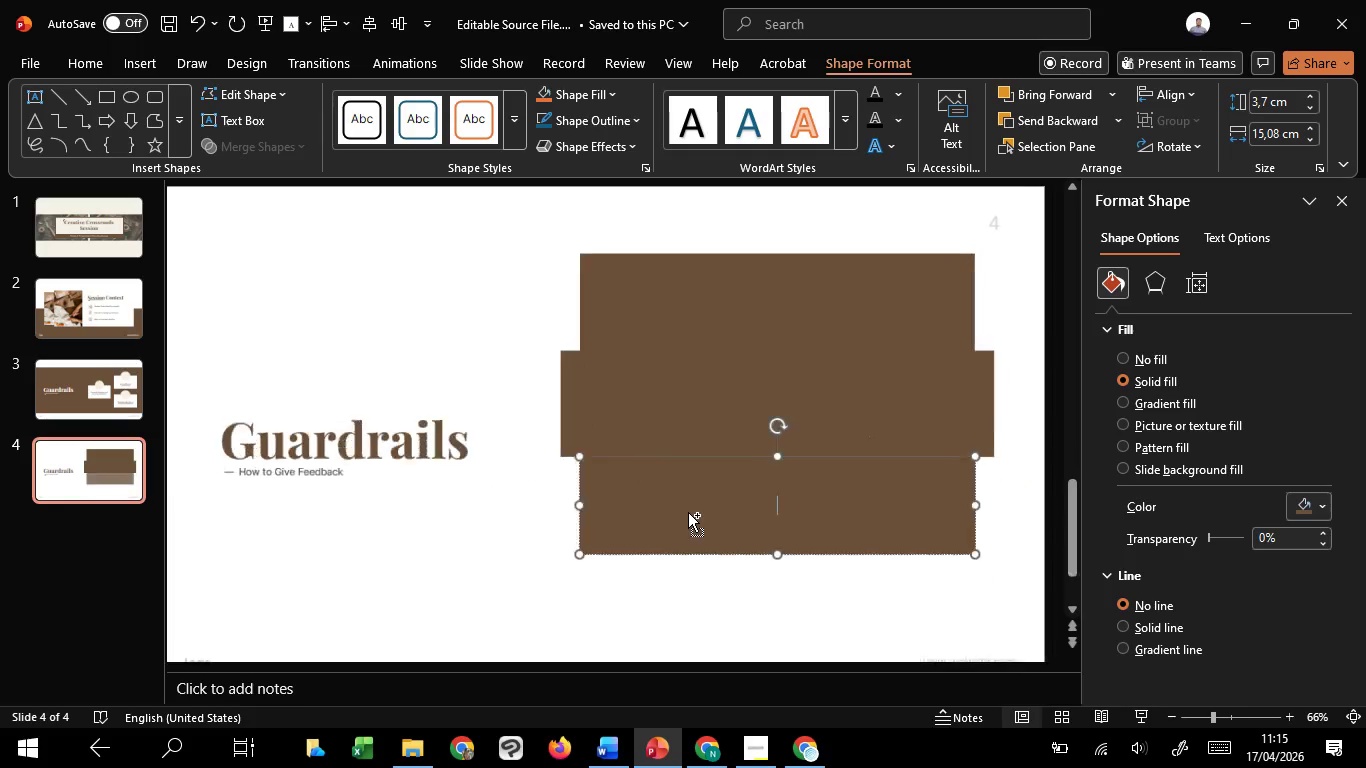 
hold_key(key=ShiftLeft, duration=0.89)
 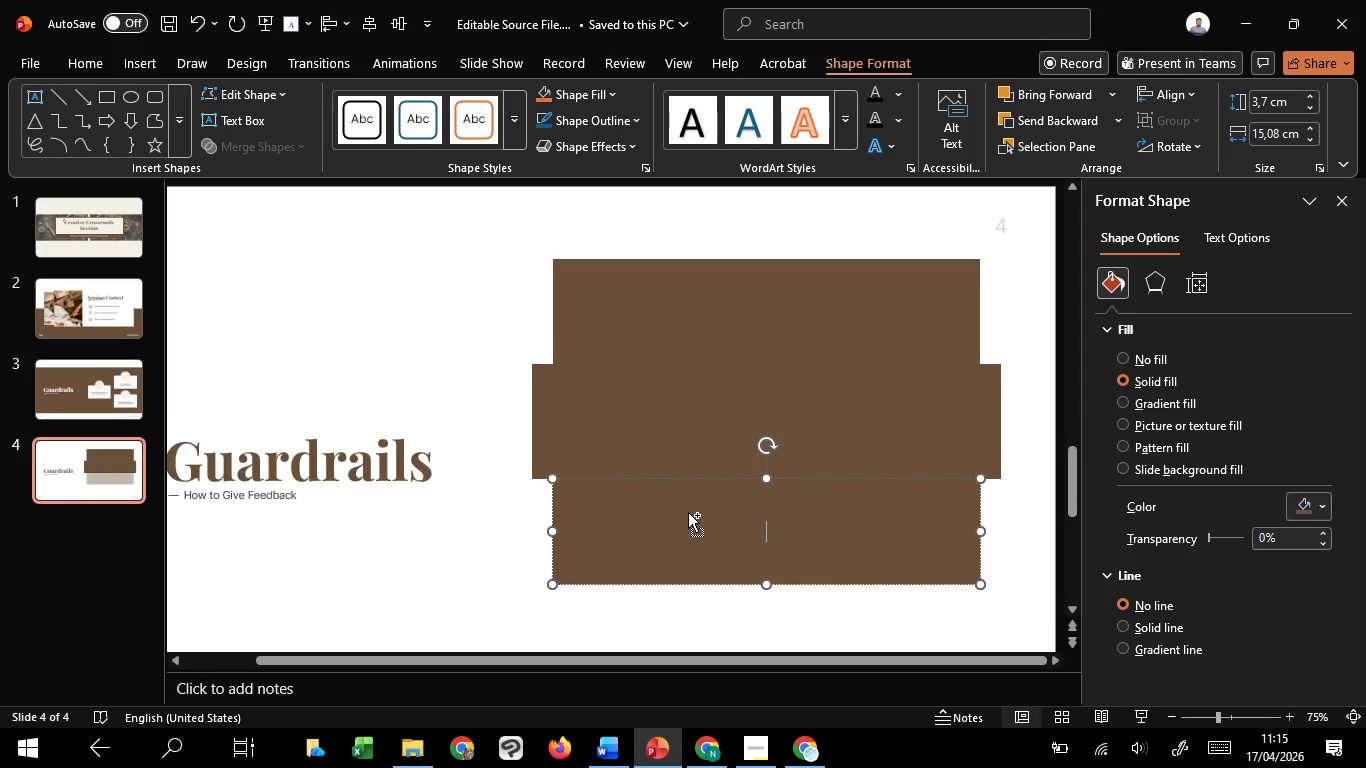 
scroll: coordinate [688, 512], scroll_direction: down, amount: 1.0
 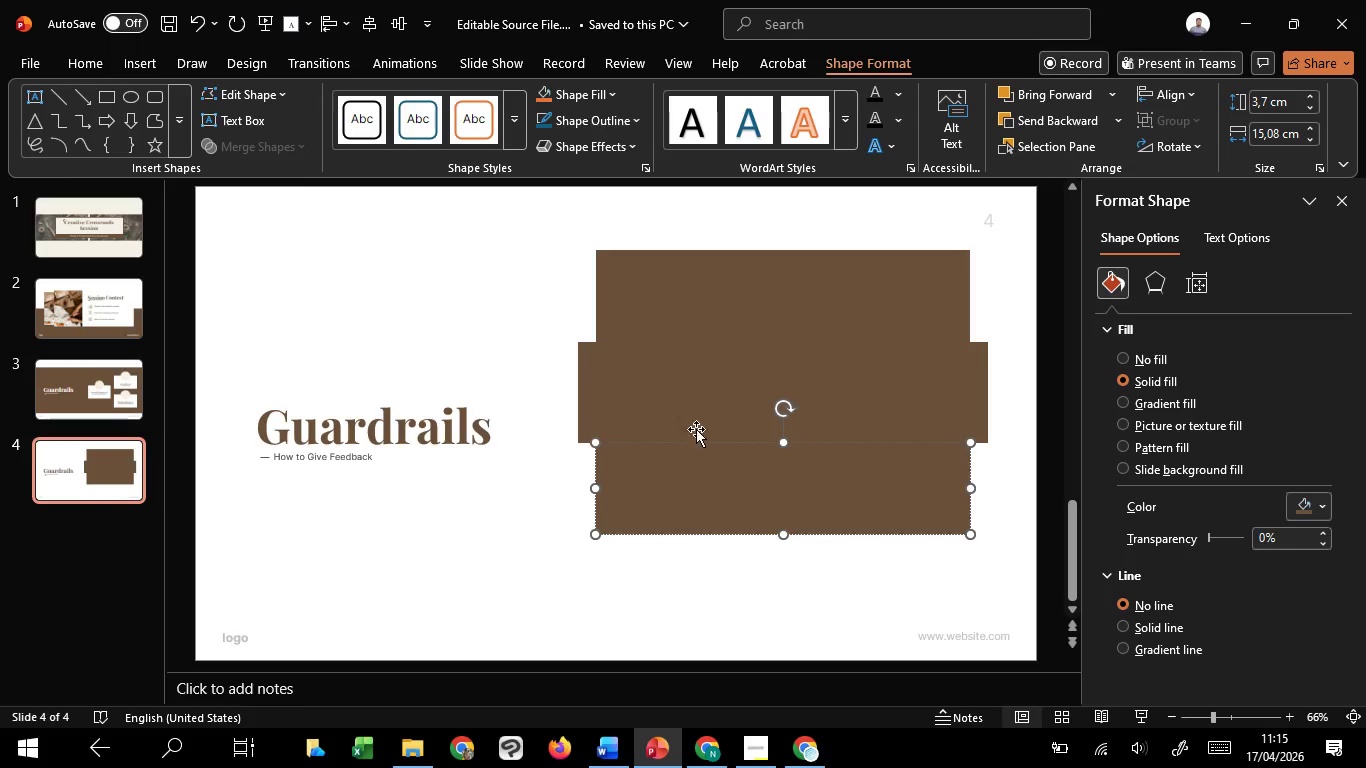 
left_click([697, 418])
 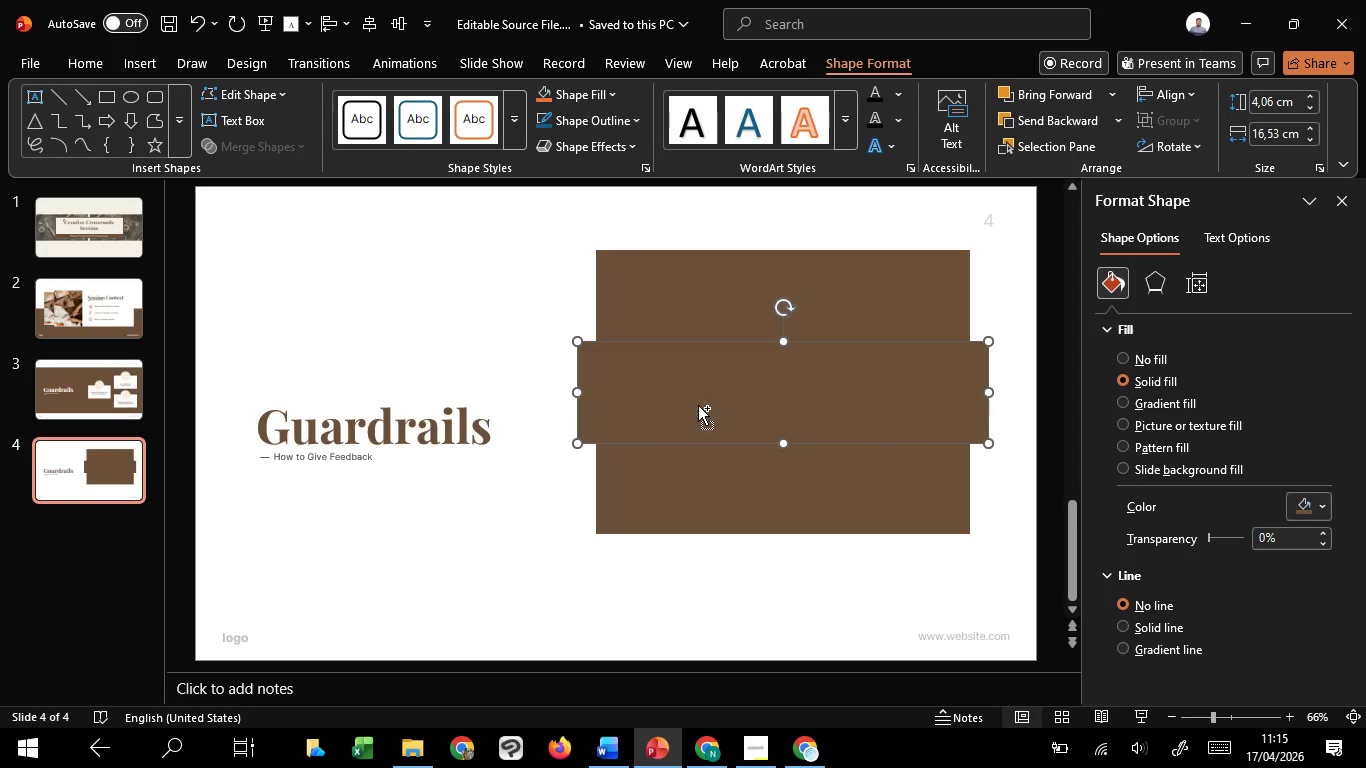 
hold_key(key=ControlLeft, duration=3.16)
hold_key(key=ShiftLeft, duration=1.52)
left_click_drag(start_coordinate=[698, 405], to_coordinate=[704, 593])
 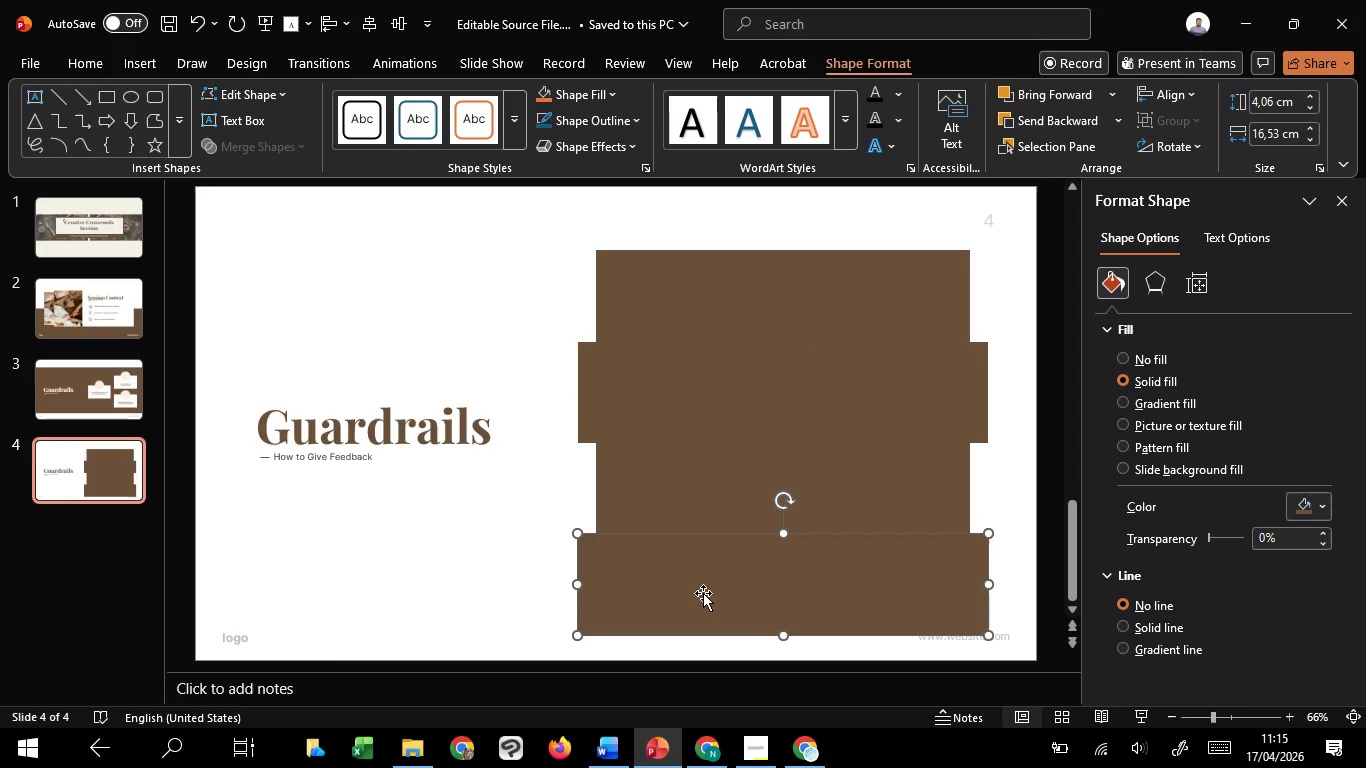 
hold_key(key=ShiftLeft, duration=1.33)
 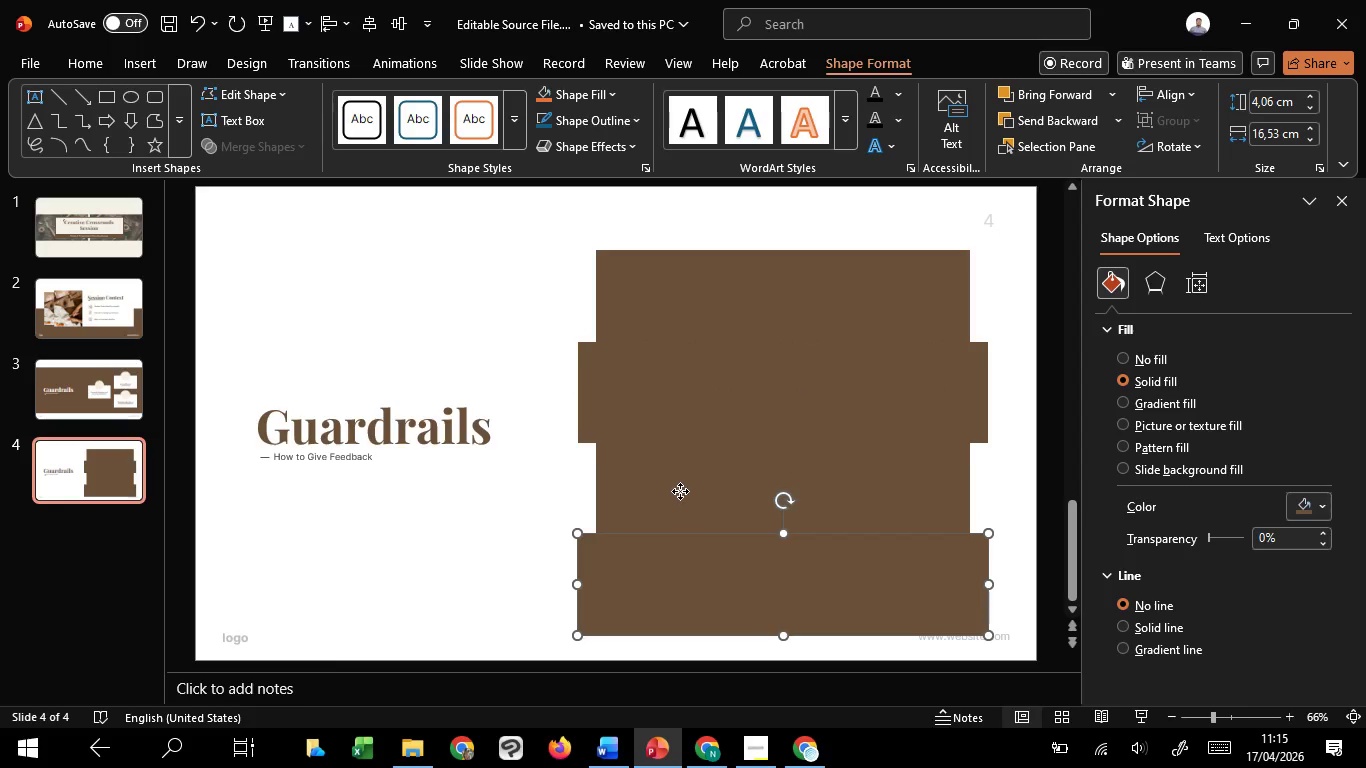 
left_click([680, 491])
 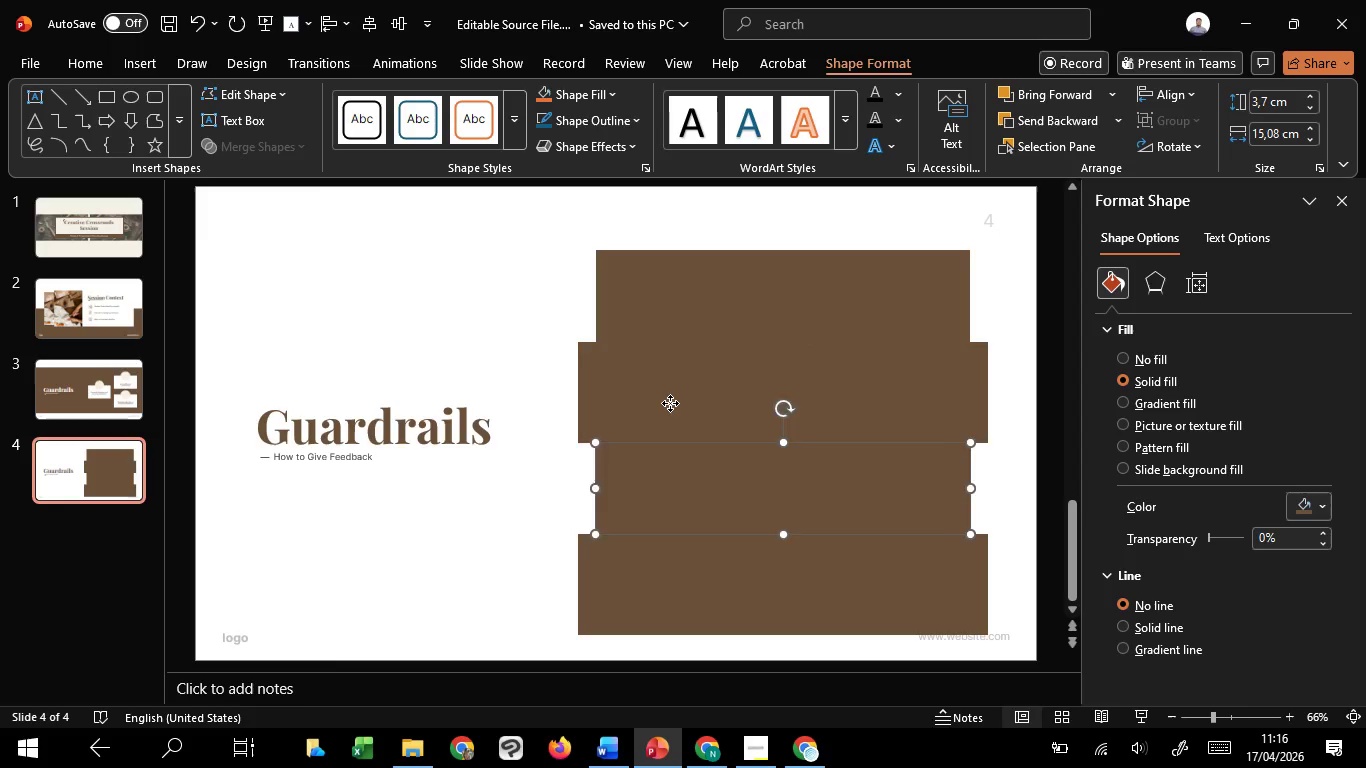 
left_click([670, 403])
 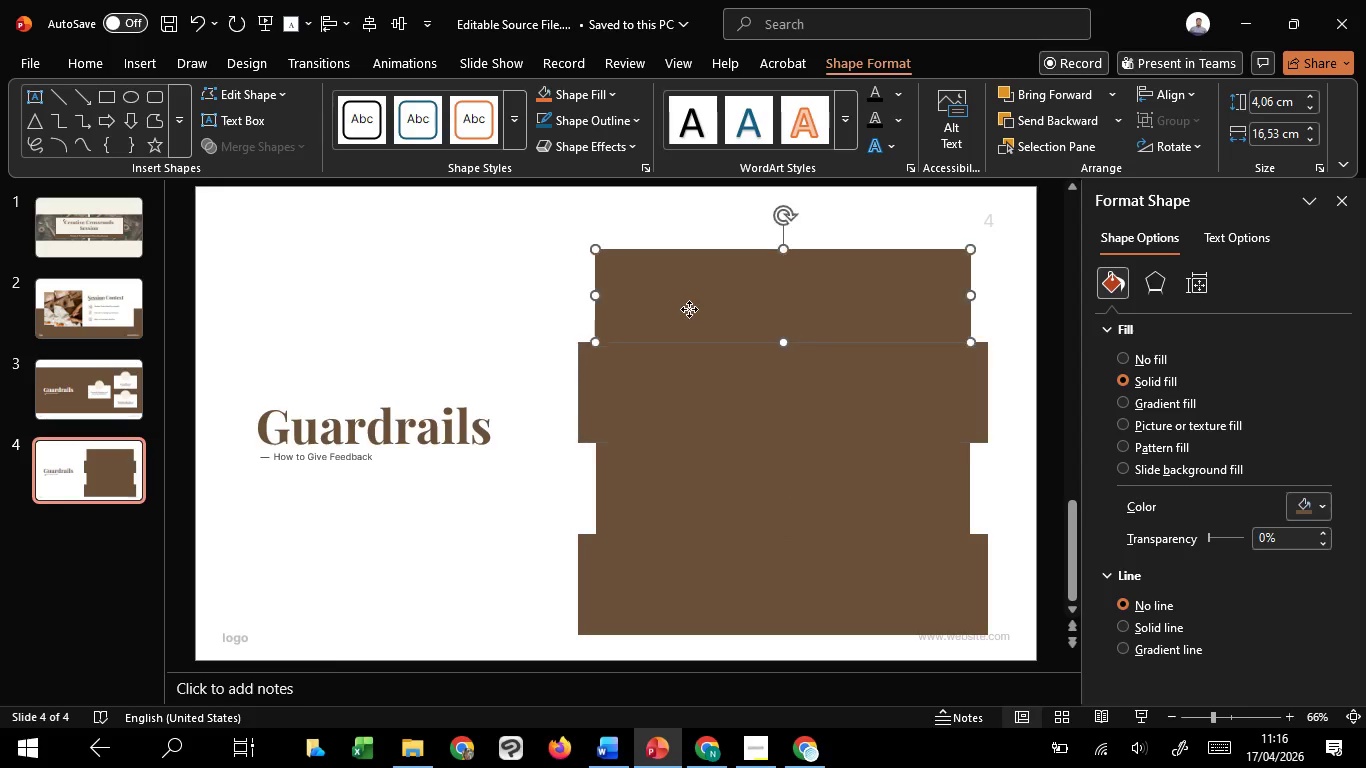 
left_click([689, 309])
 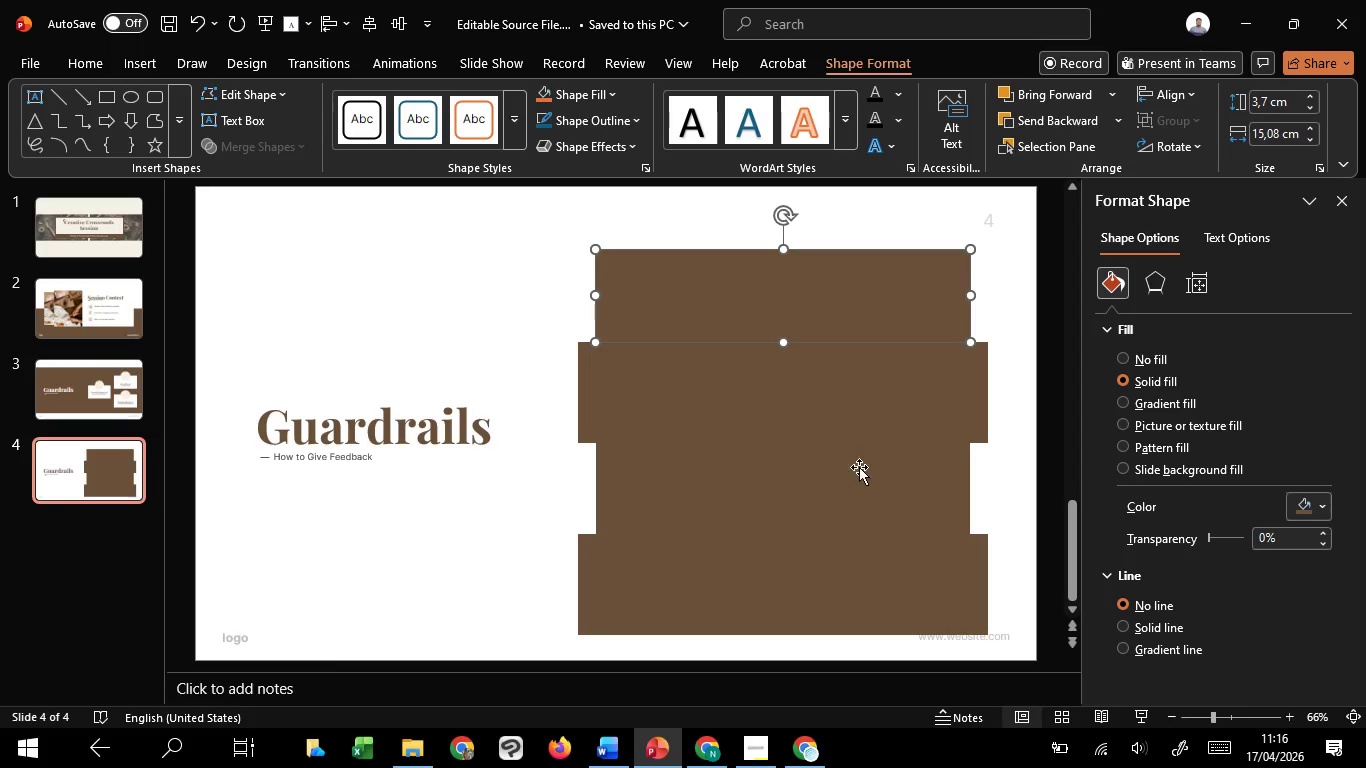 
hold_key(key=ControlLeft, duration=1.51)
scroll: coordinate [854, 469], scroll_direction: down, amount: 2.0
 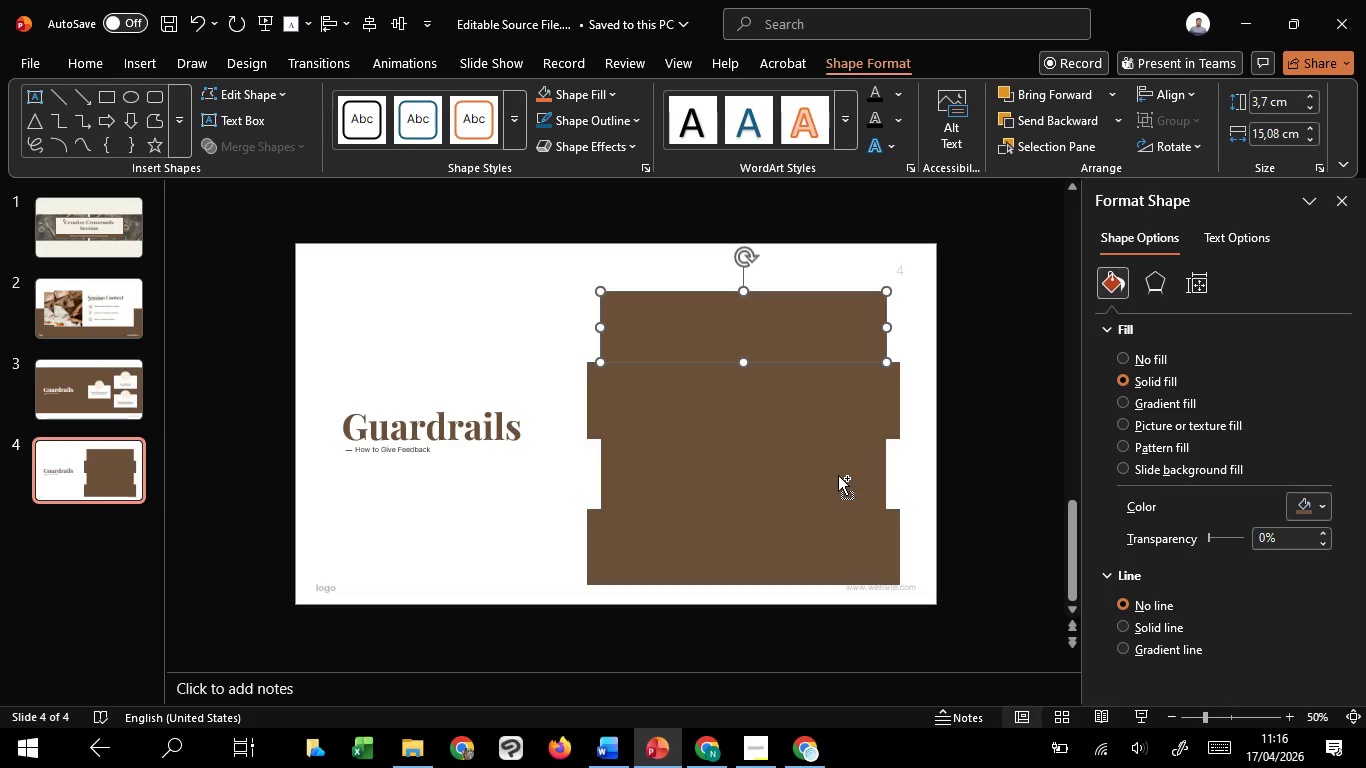 
hold_key(key=ControlLeft, duration=0.52)
 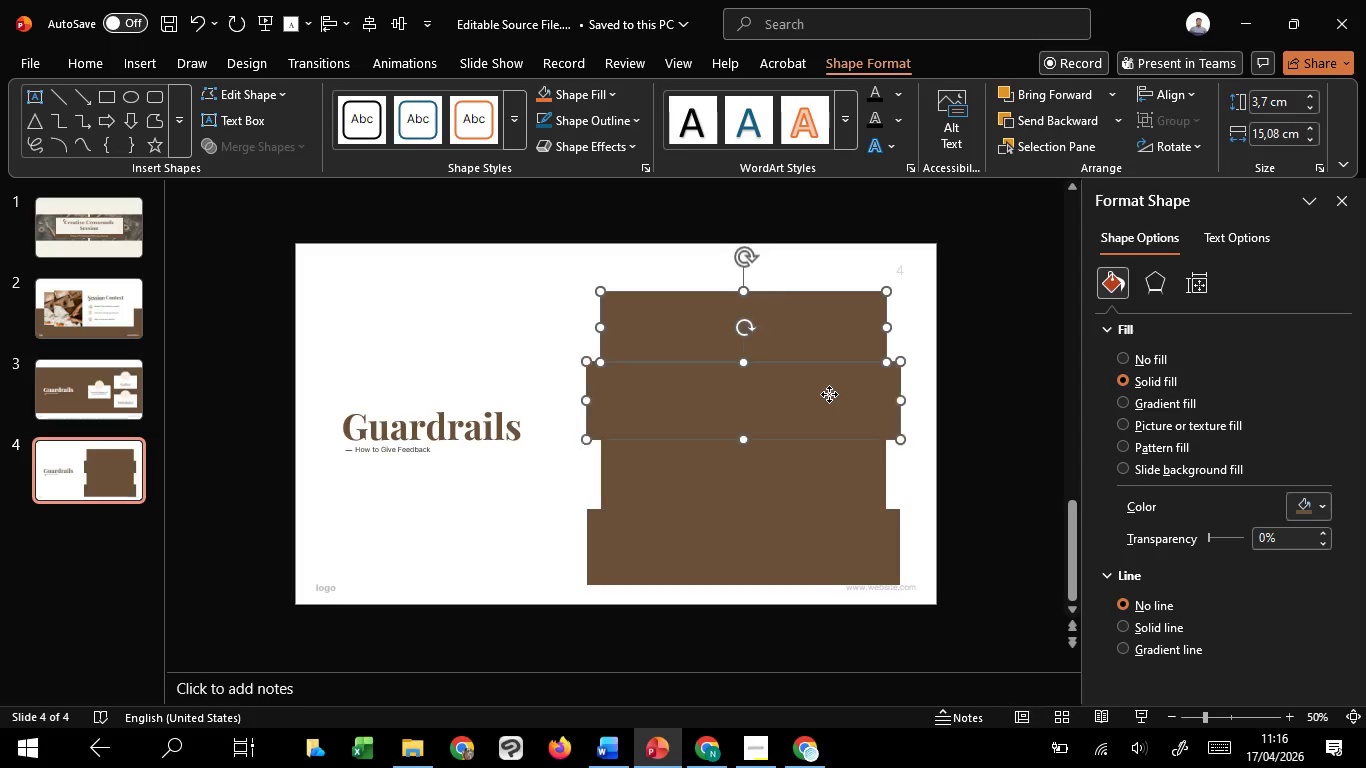 
hold_key(key=ShiftLeft, duration=1.5)
left_click([829, 394])
 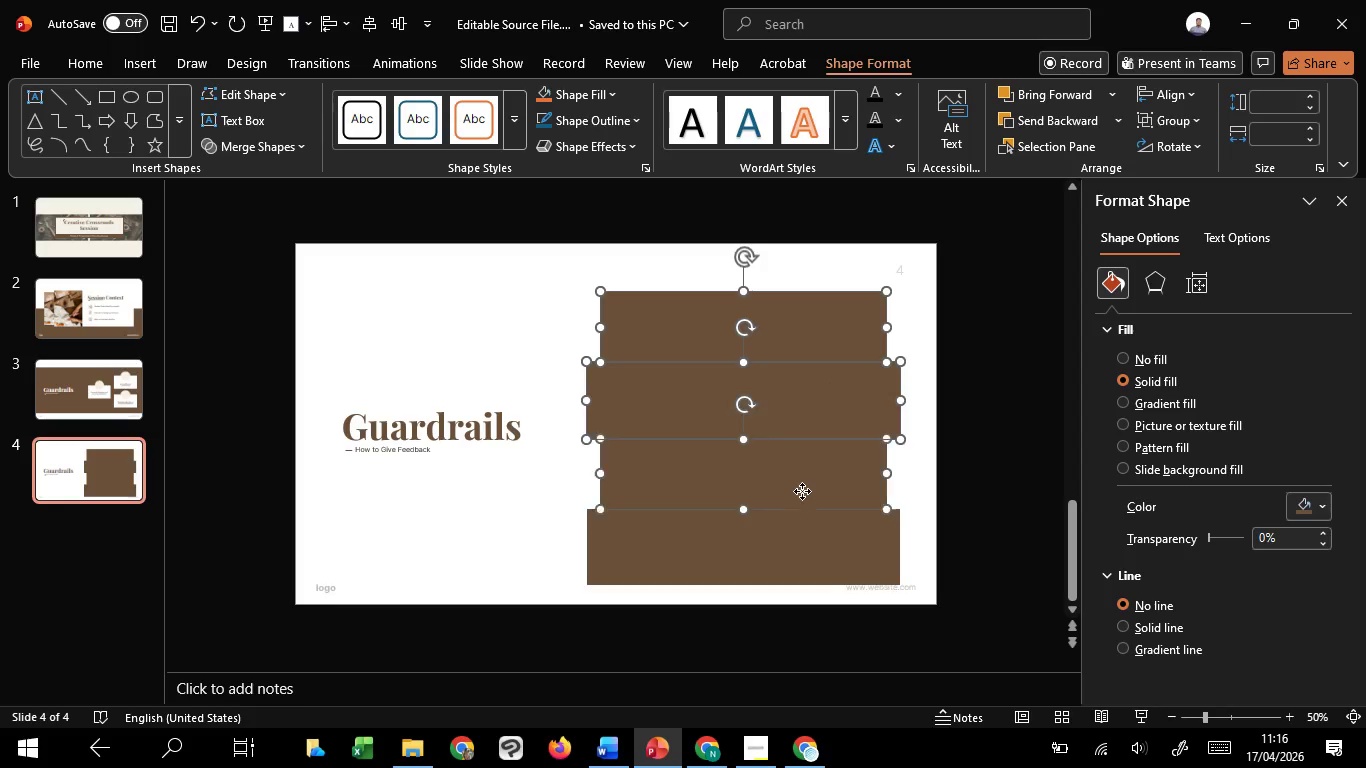 
double_click([802, 491])
 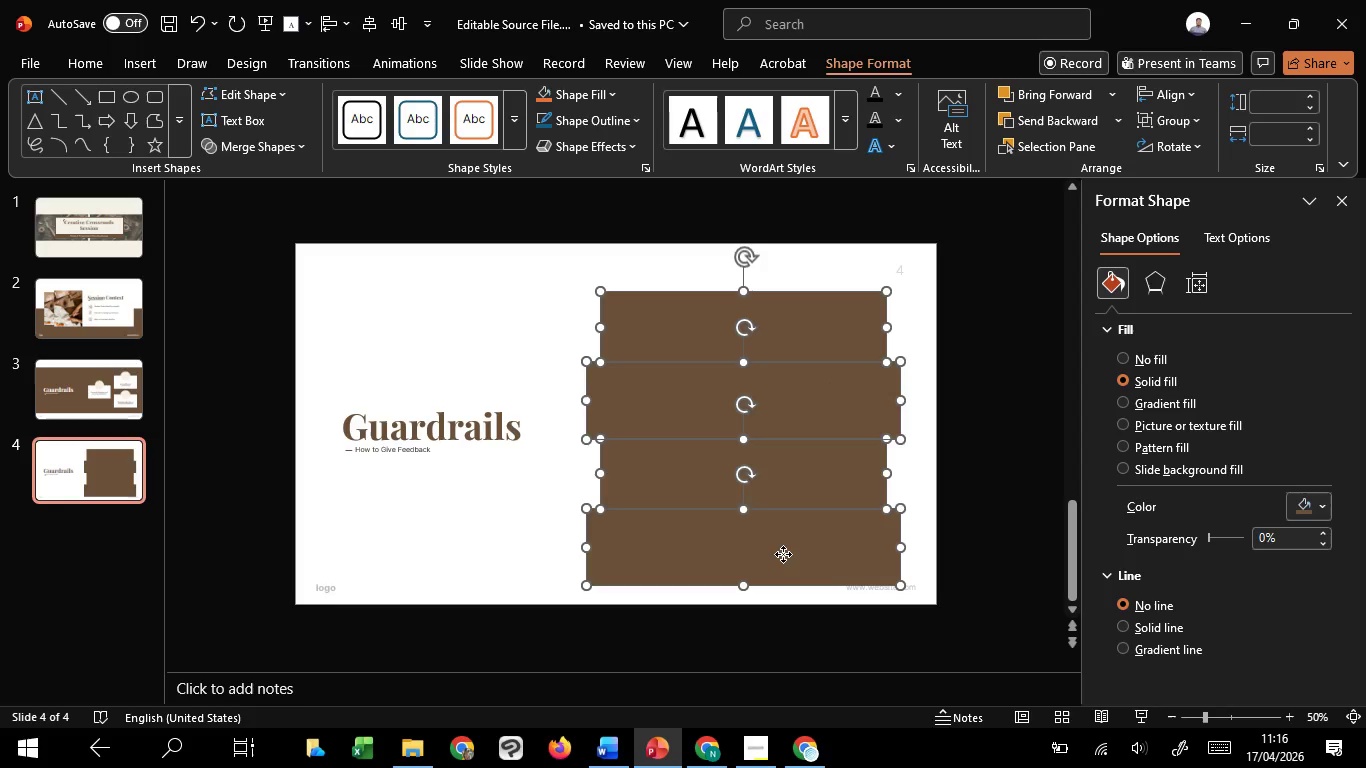 
triple_click([783, 554])
 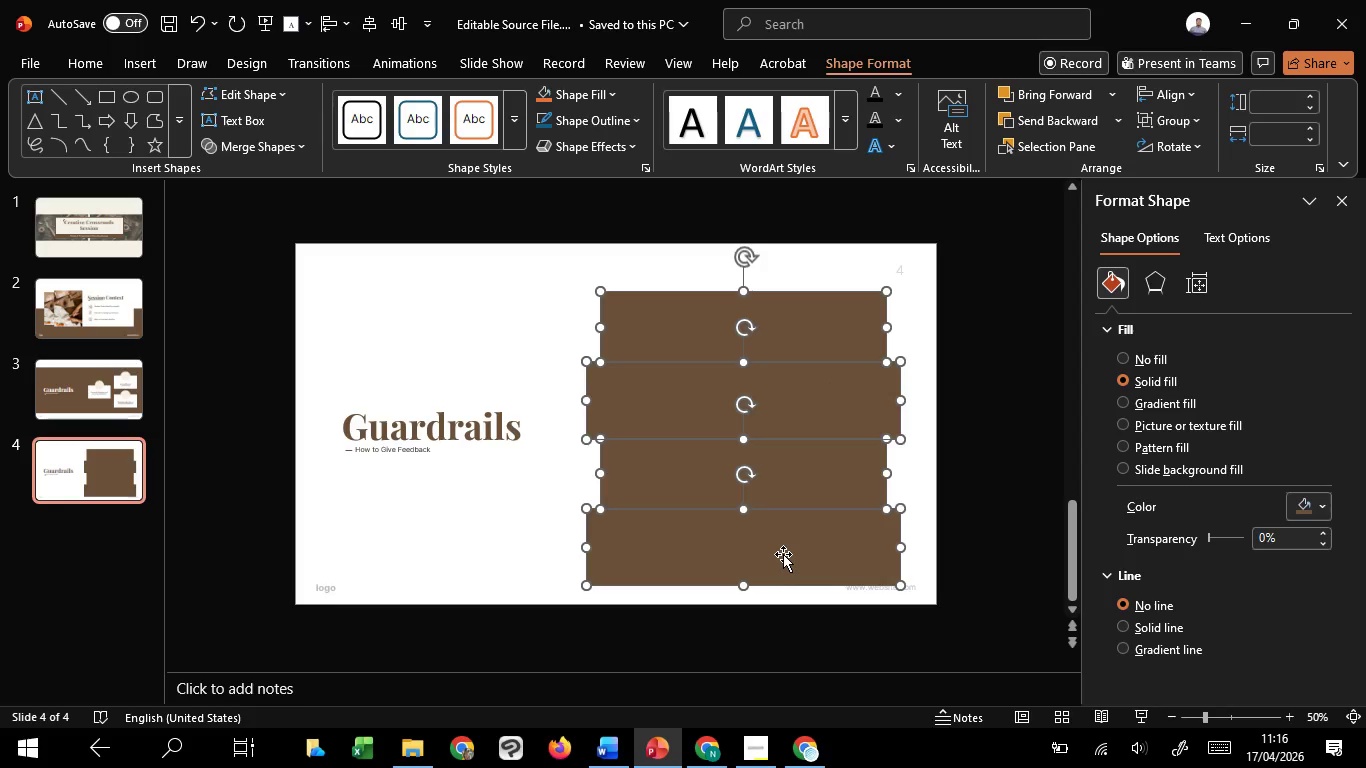 
hold_key(key=ShiftLeft, duration=3.66)
hold_key(key=ControlLeft, duration=1.51)
left_click_drag(start_coordinate=[901, 404], to_coordinate=[885, 407])
 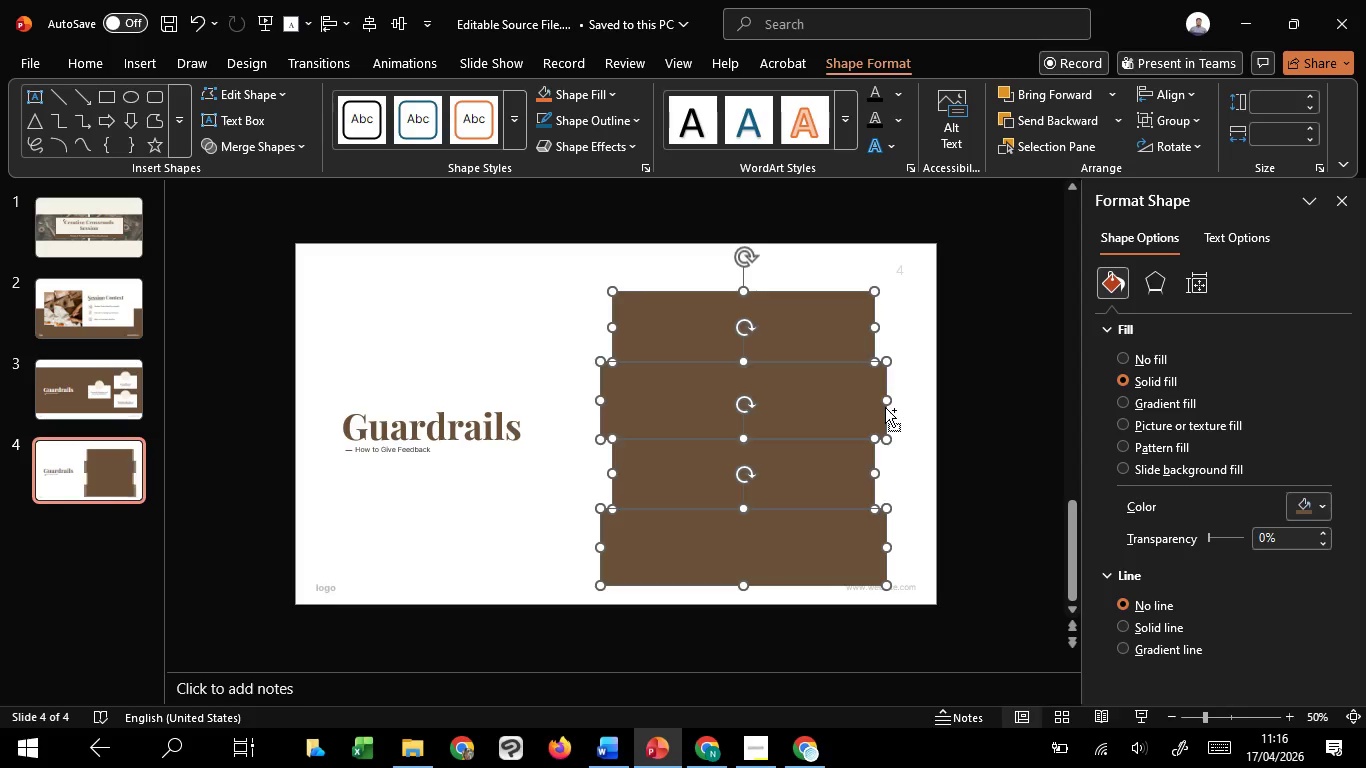 
hold_key(key=ControlLeft, duration=1.22)
 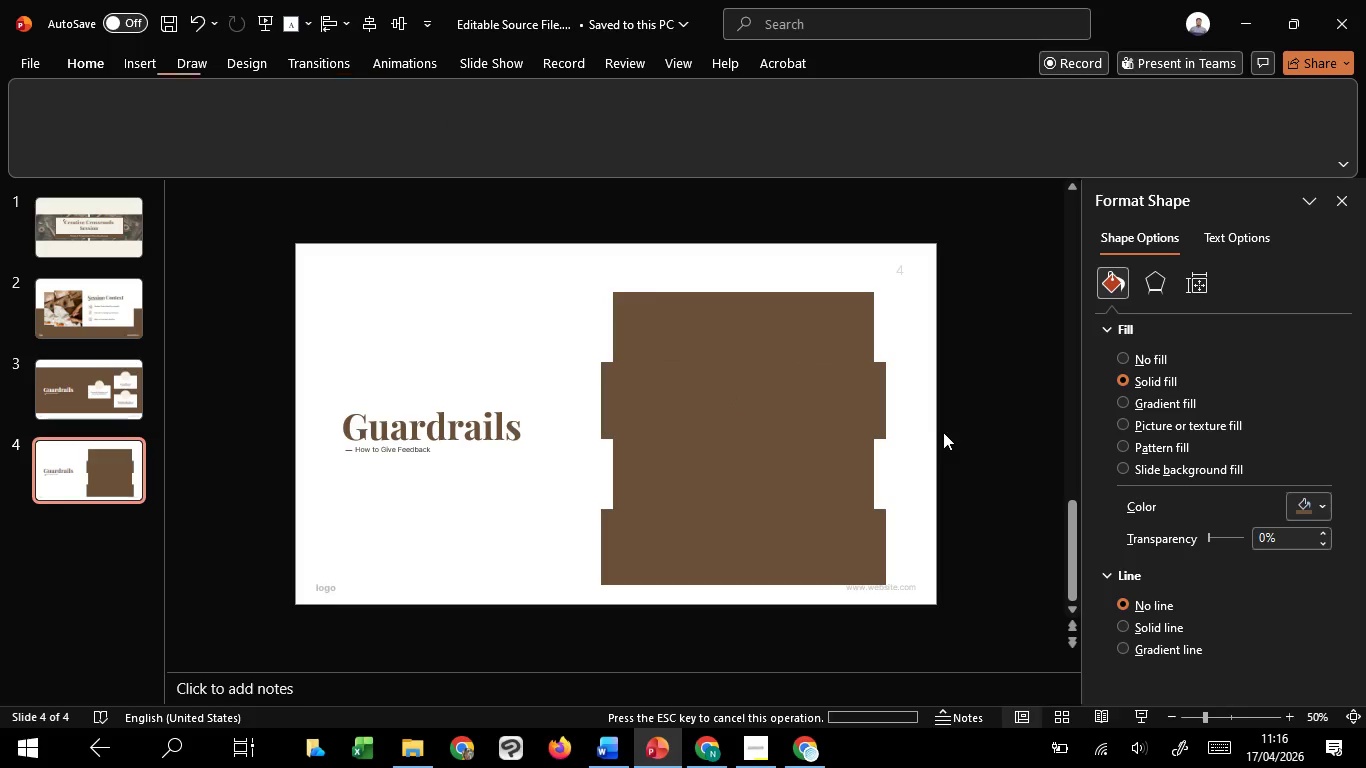 
left_click([943, 432])
 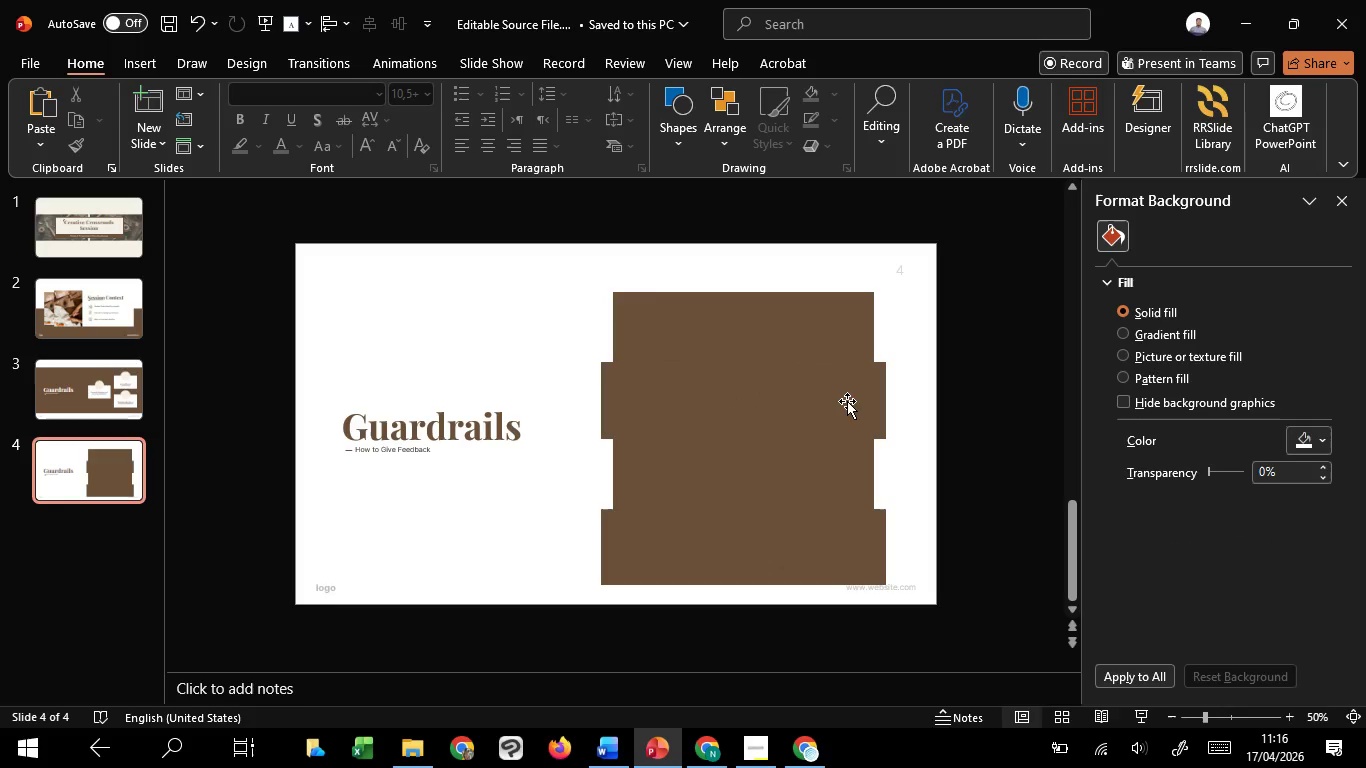 
left_click_drag(start_coordinate=[841, 393], to_coordinate=[830, 306])
 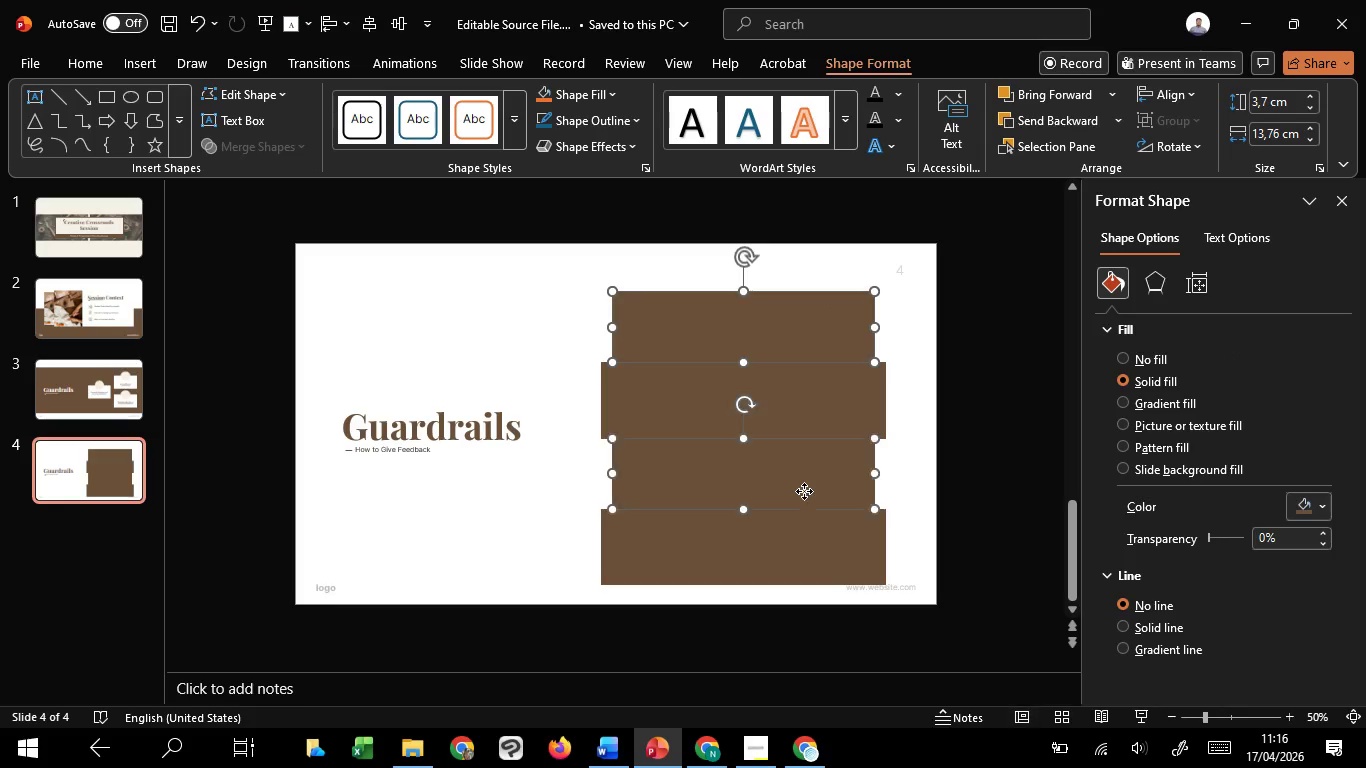 
left_click([830, 306])
 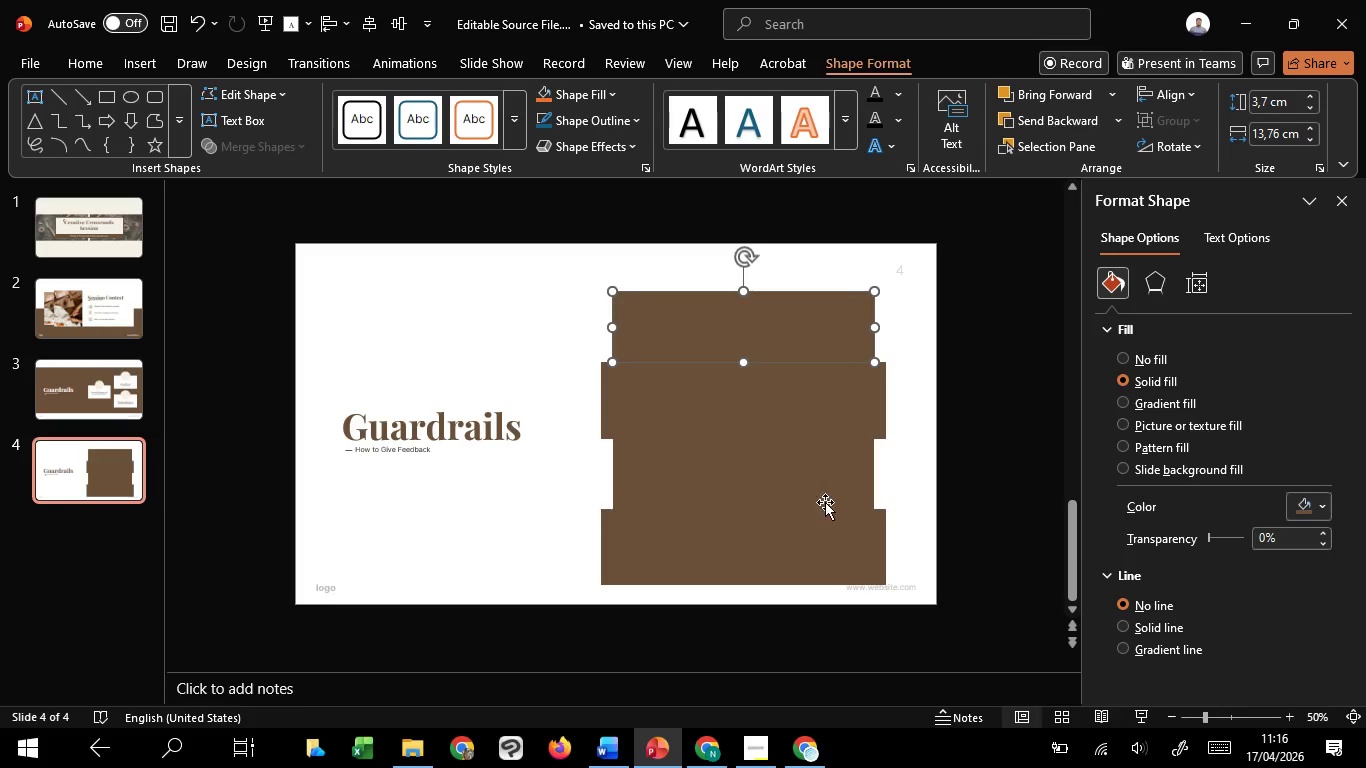 
hold_key(key=ShiftLeft, duration=1.3)
left_click([804, 491])
 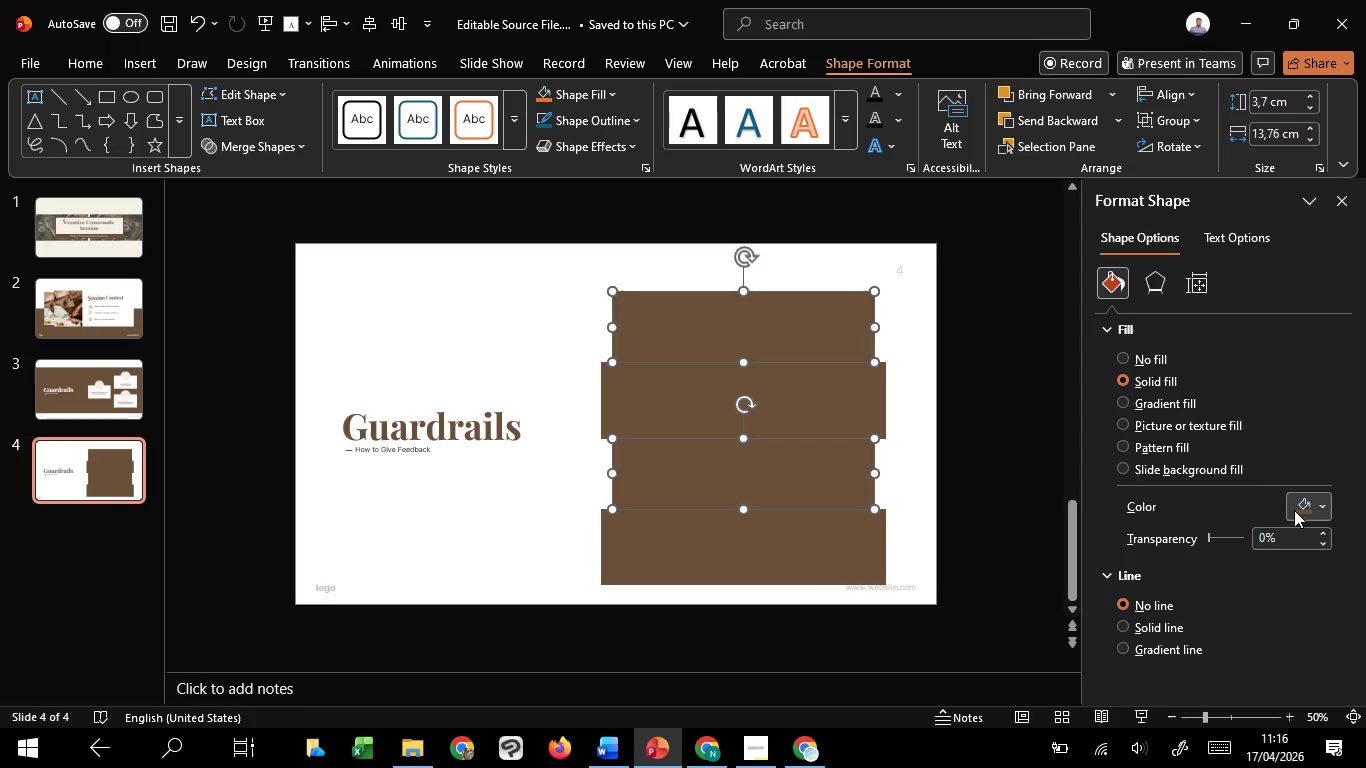 
left_click([1298, 510])
 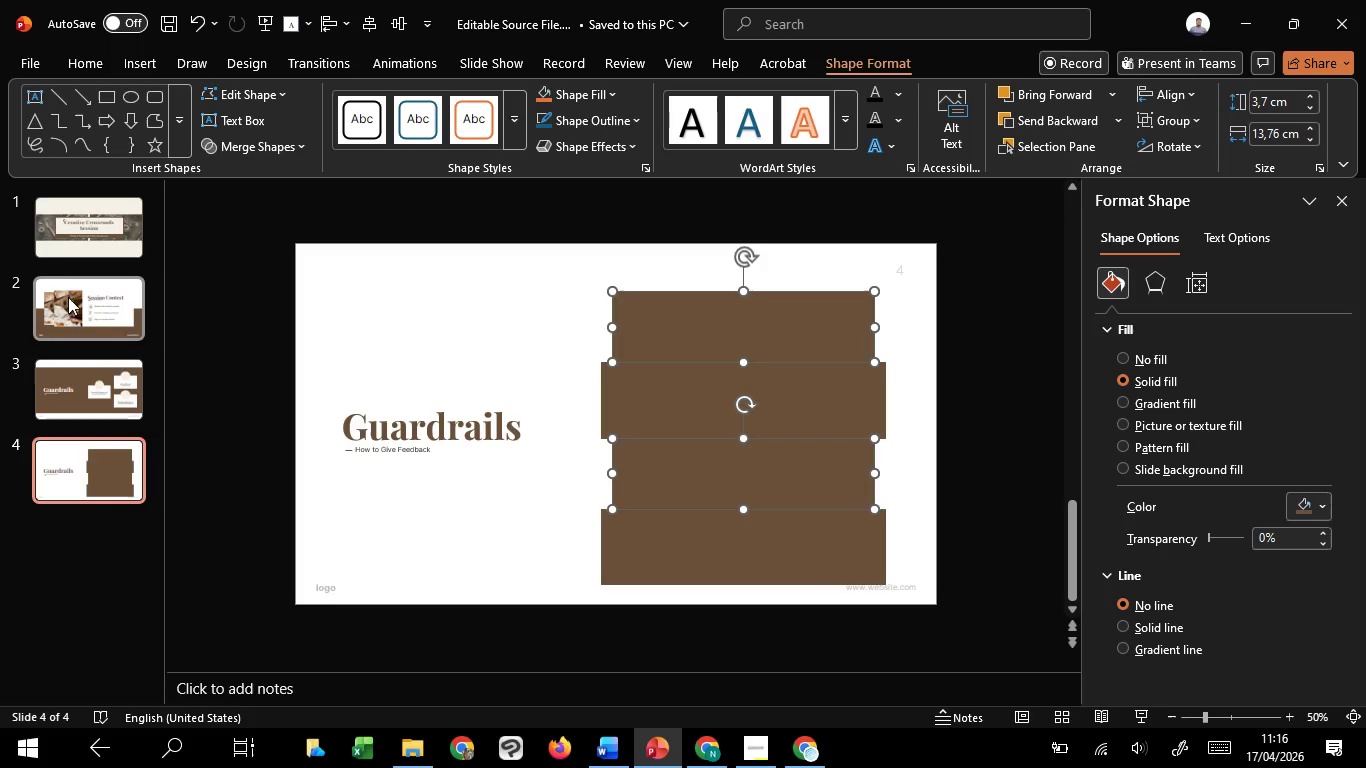 
left_click([58, 236])
 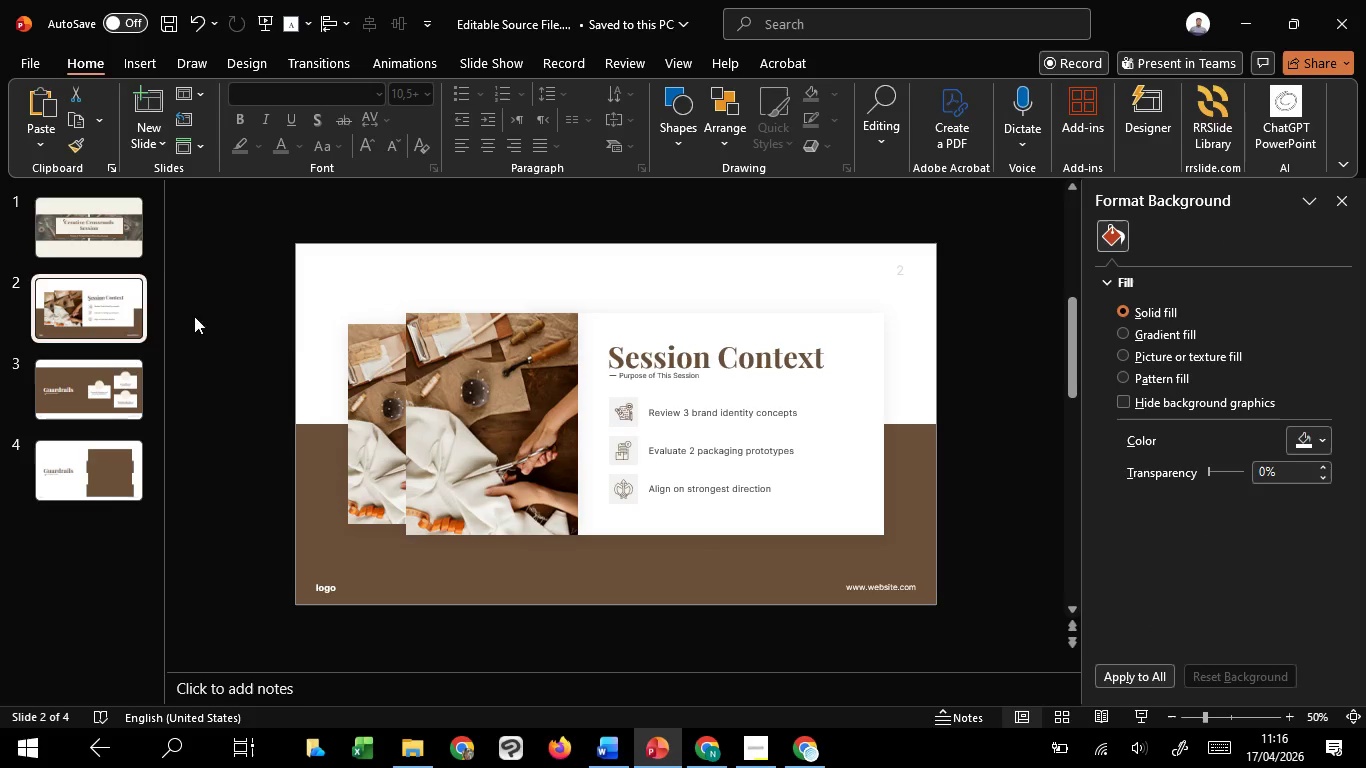 
left_click([94, 244])
 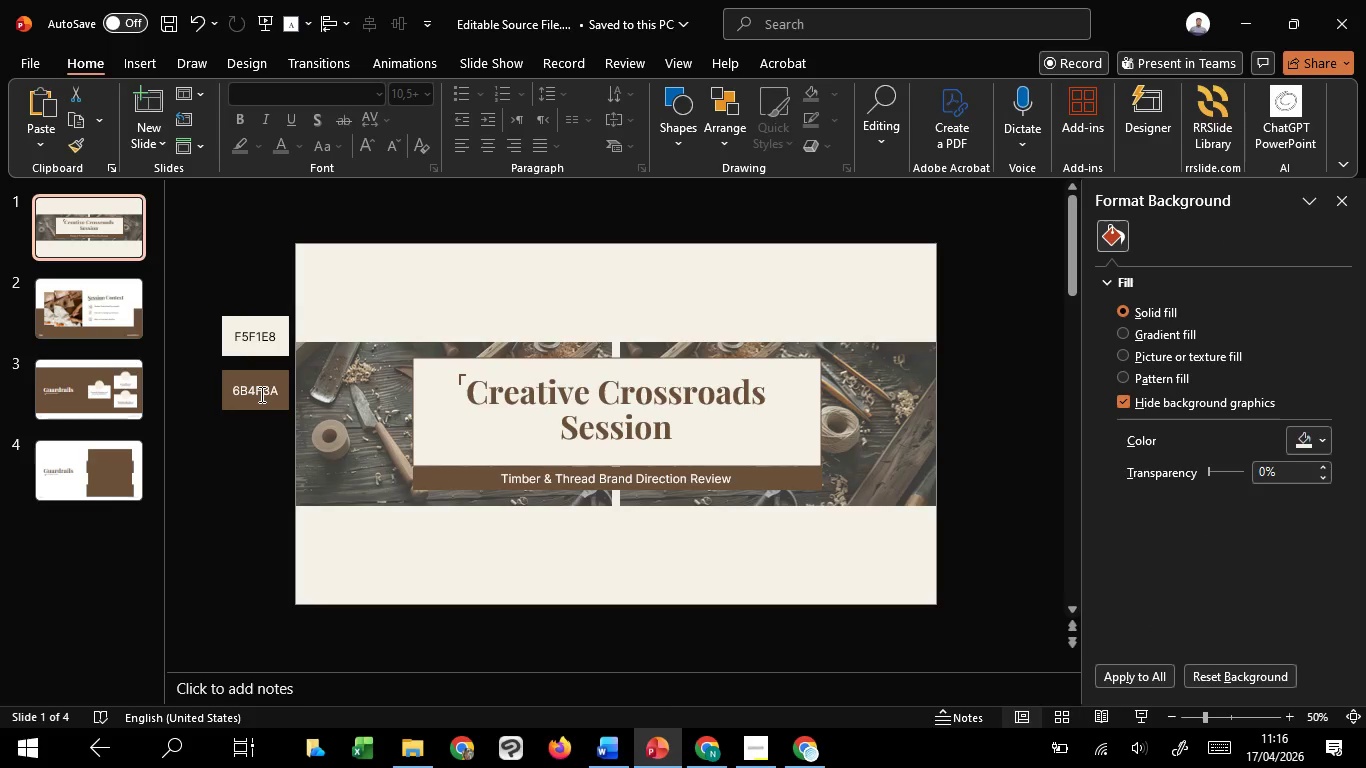 
double_click([260, 394])
 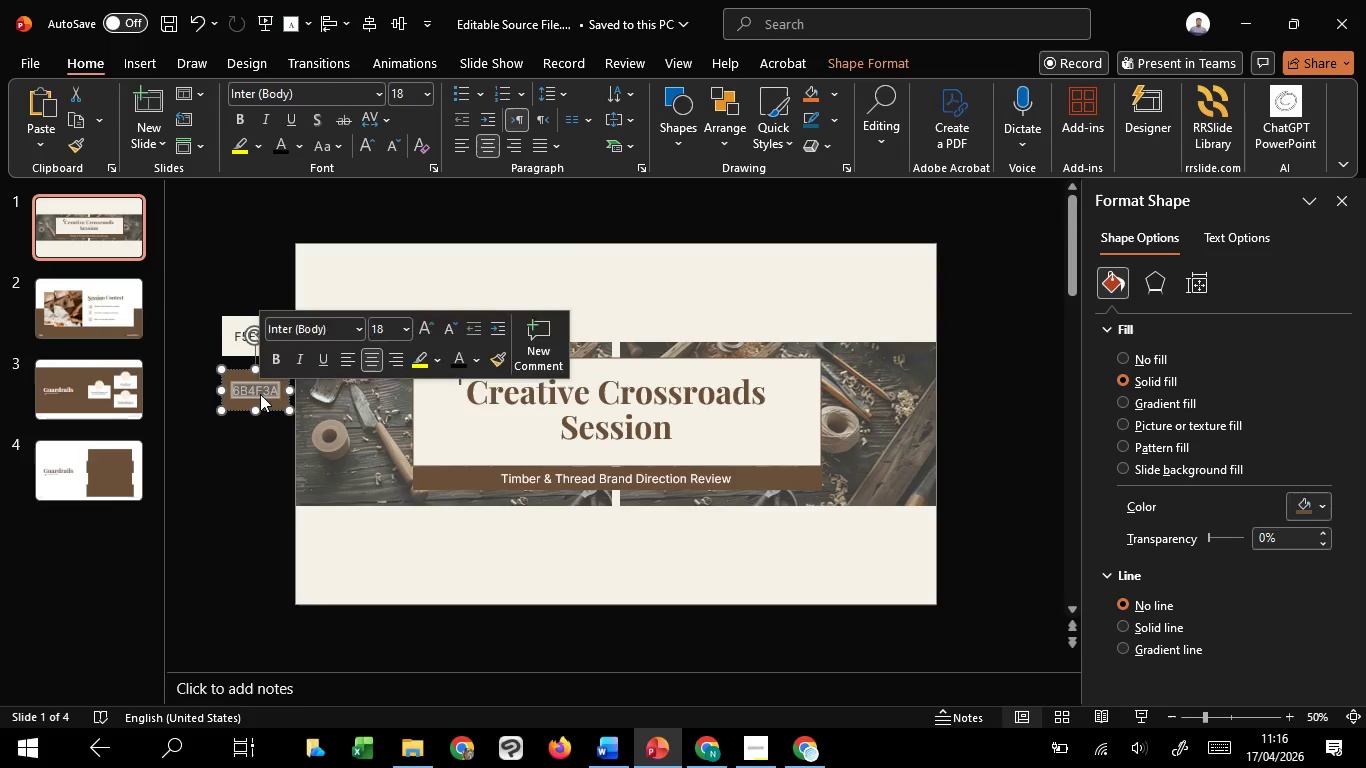 
key(Control+C)
 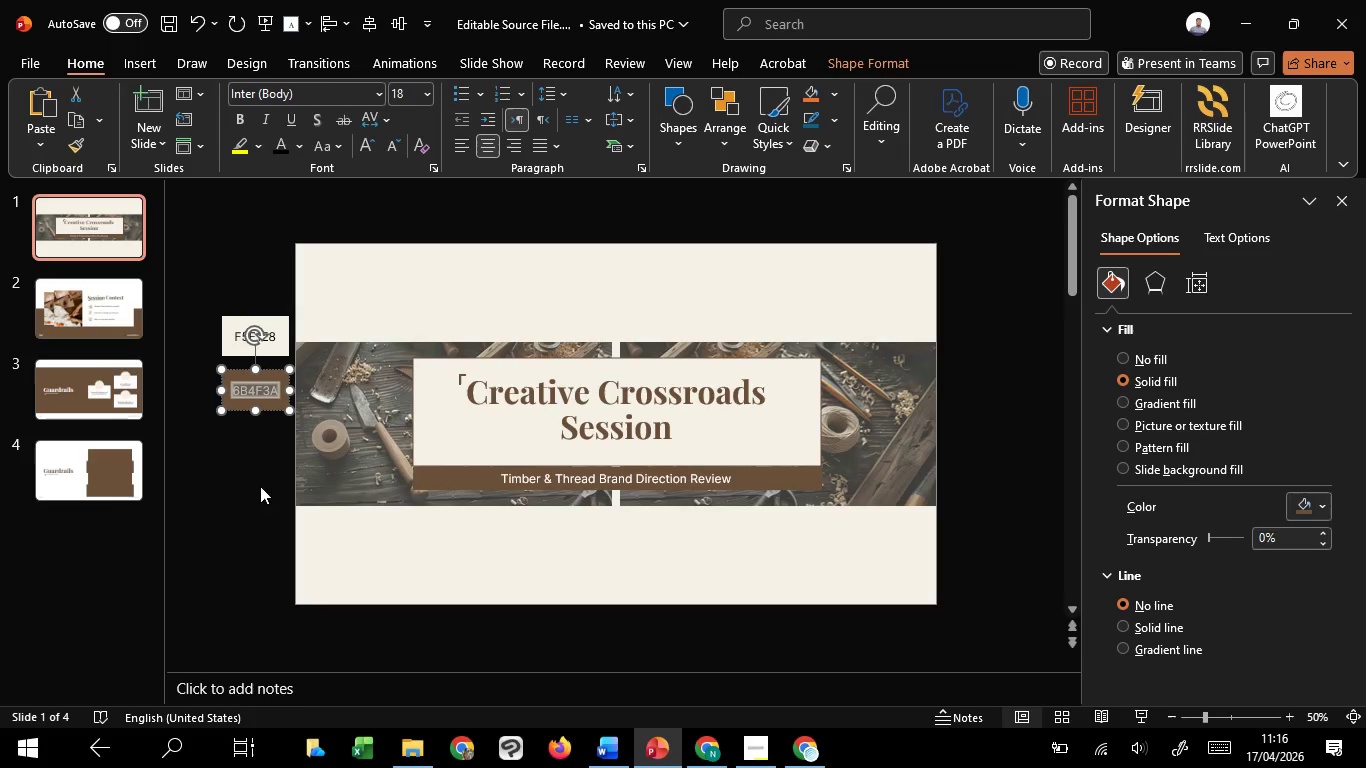 
key(Control+C)
 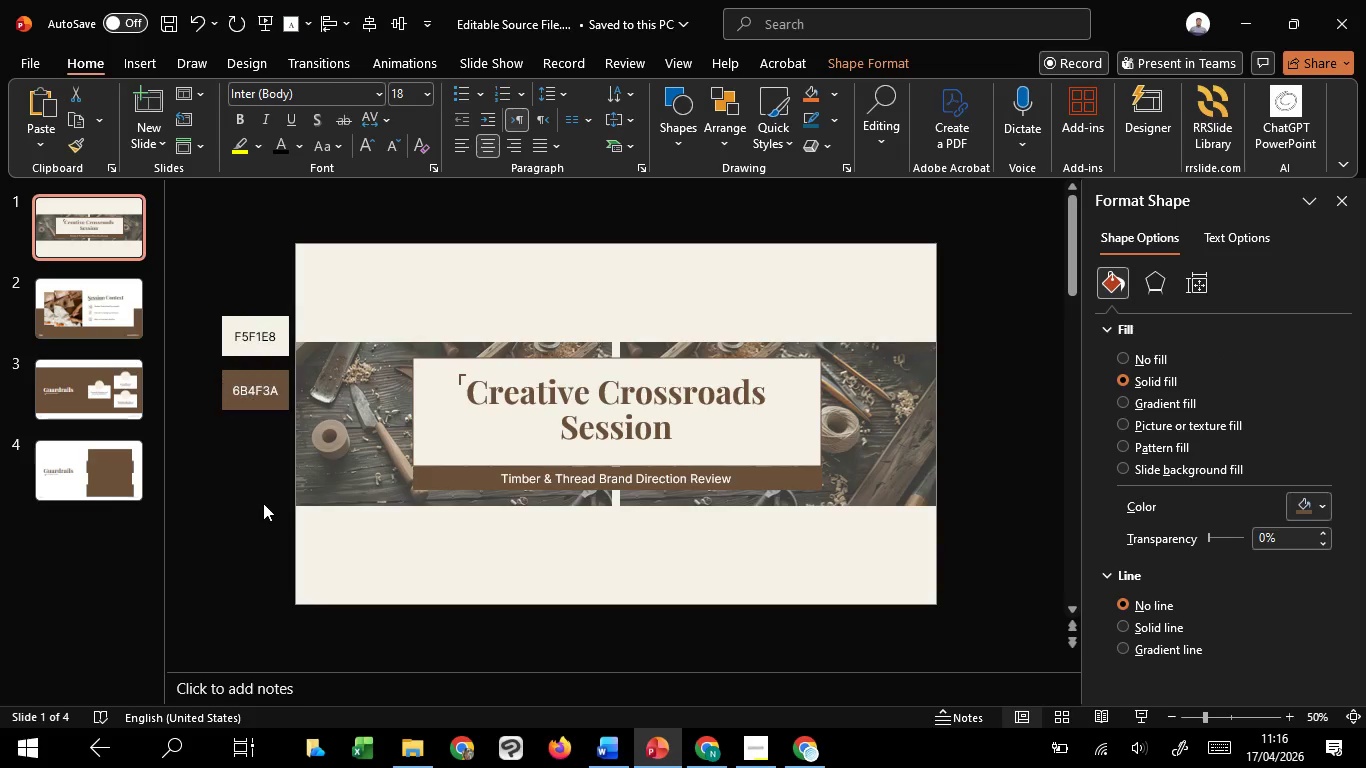 
left_click([263, 503])
 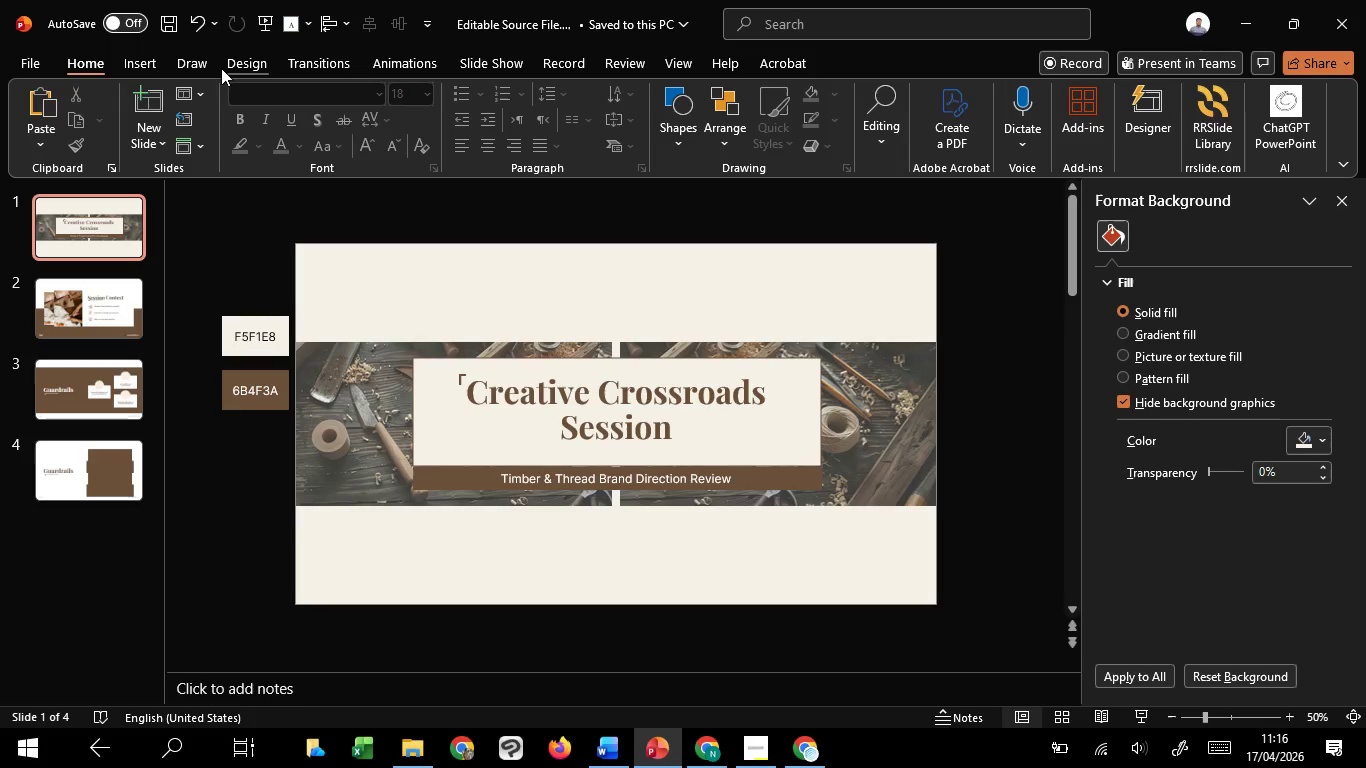 
left_click([241, 64])
 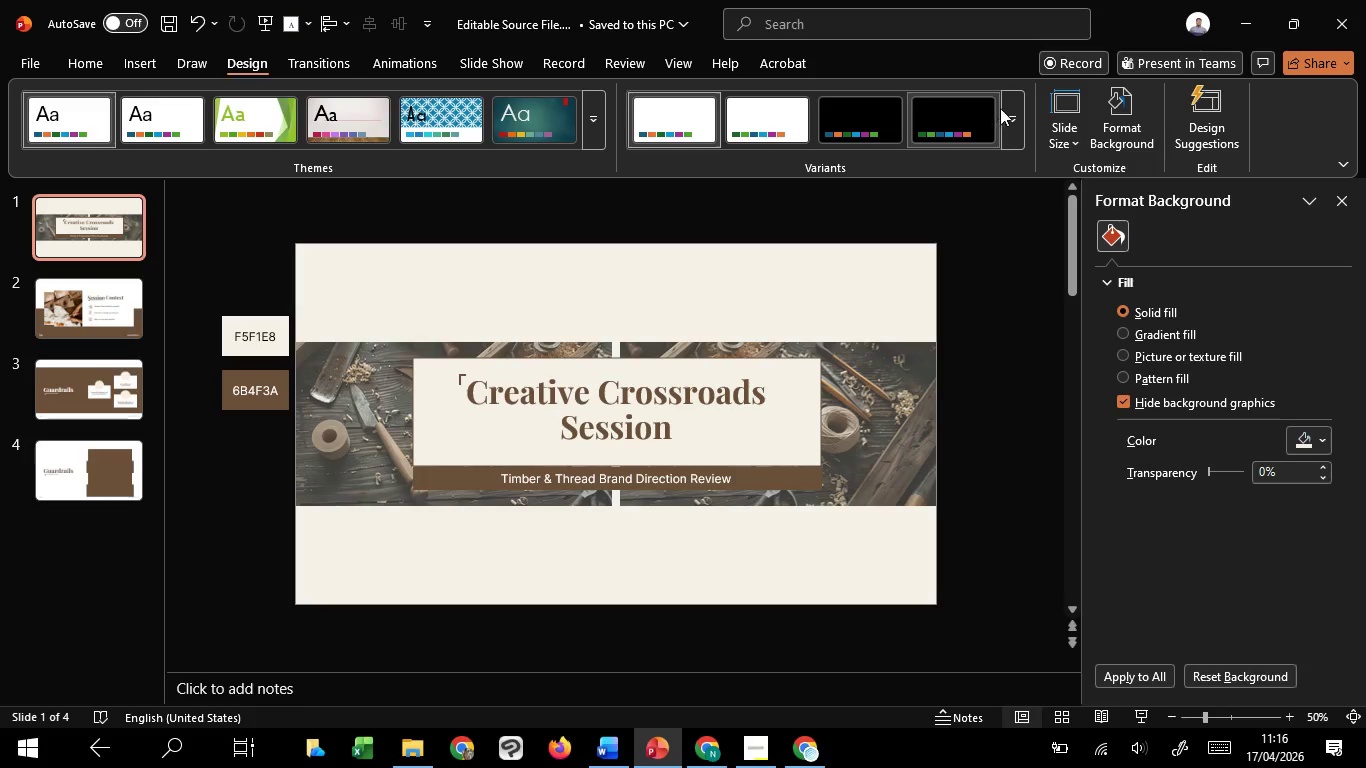 
left_click([1012, 117])
 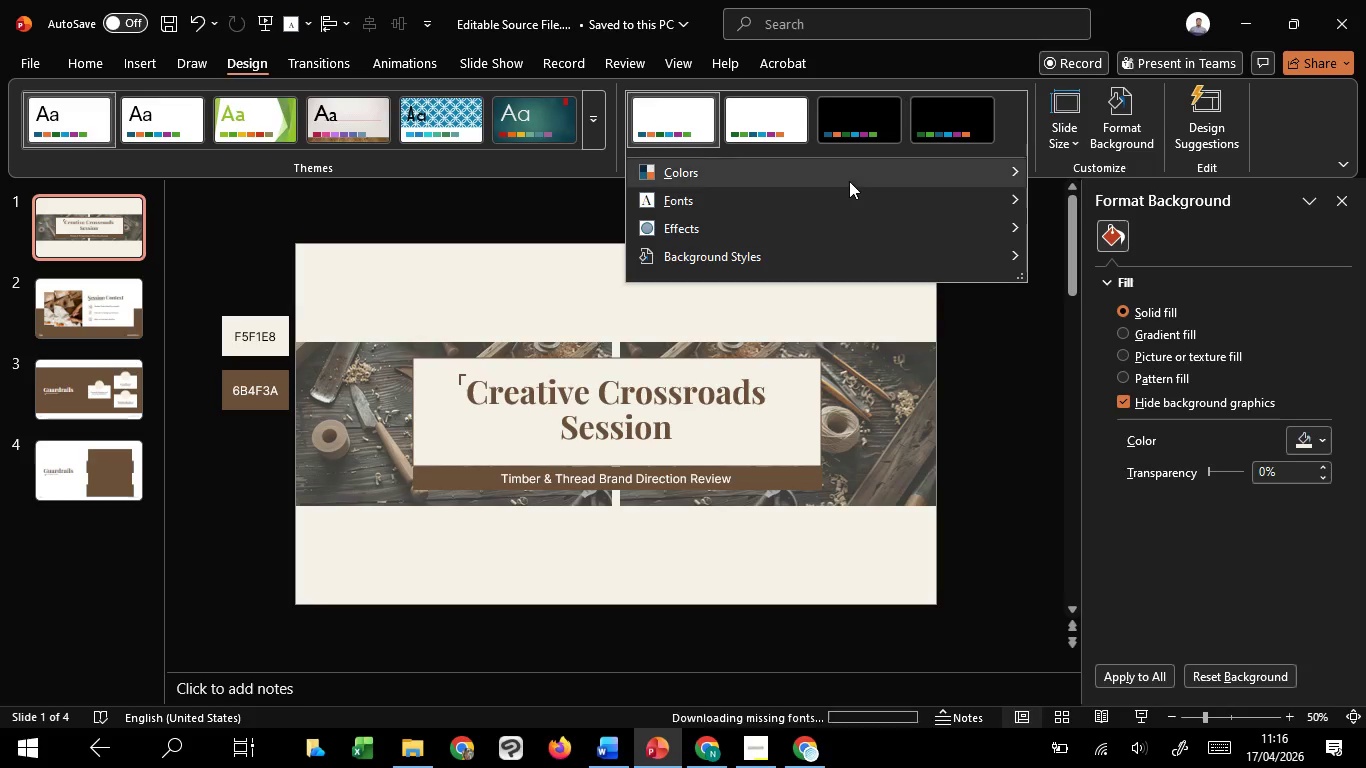 
left_click([849, 181])
 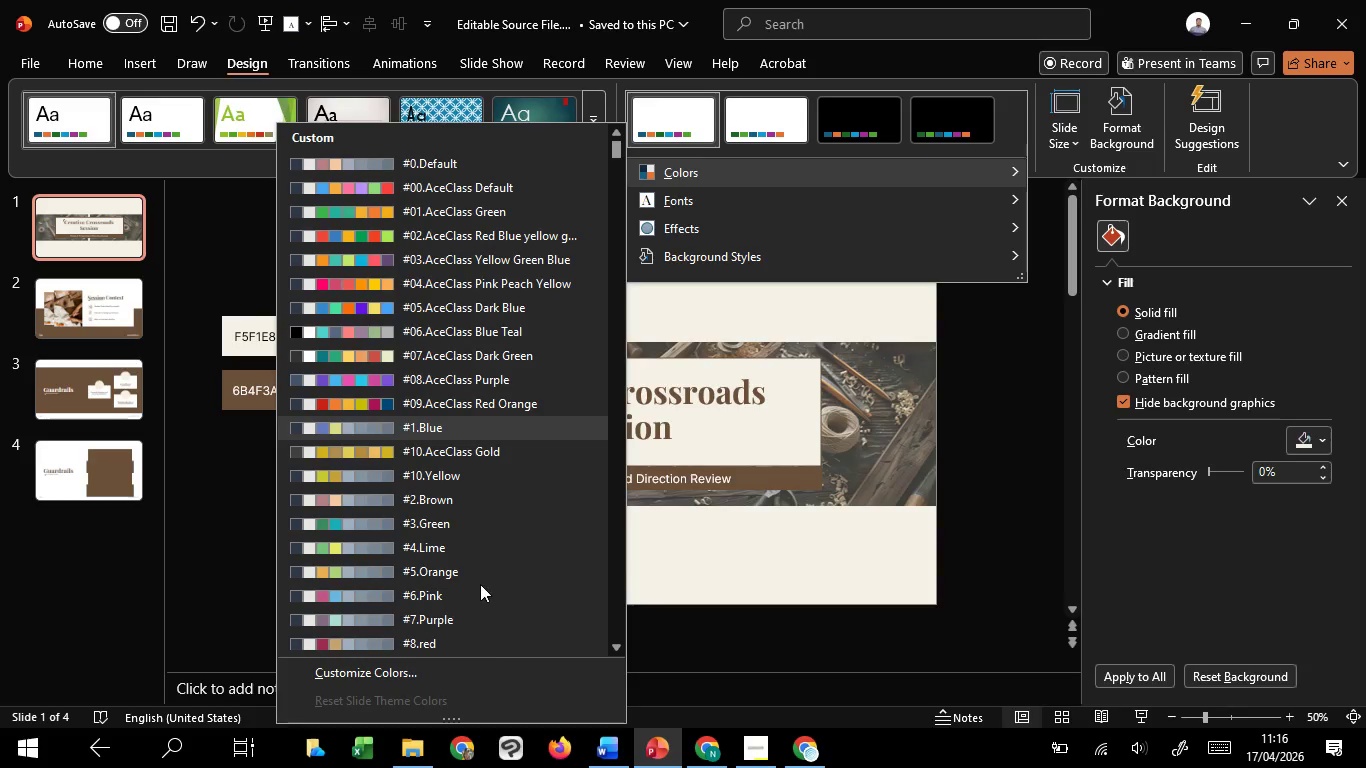 
left_click([486, 675])
 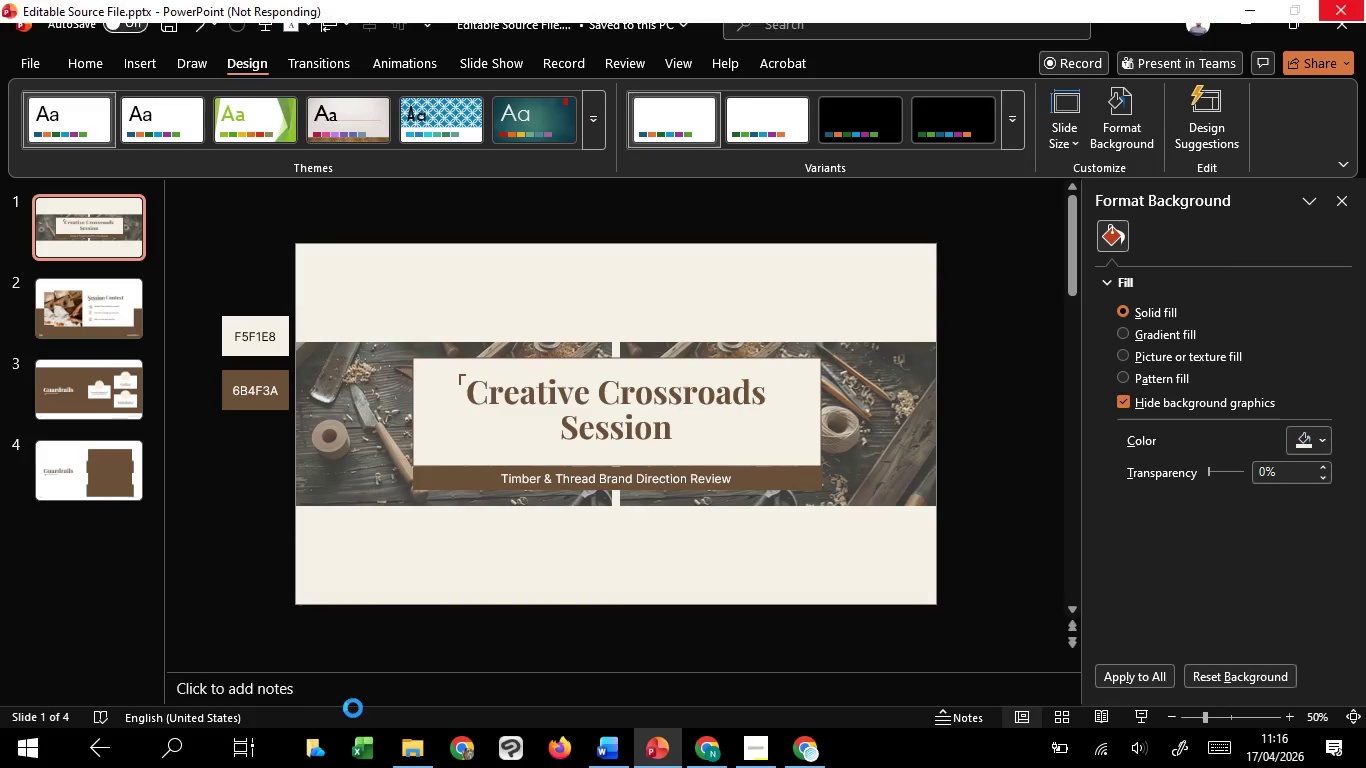 
wait(10.56)
 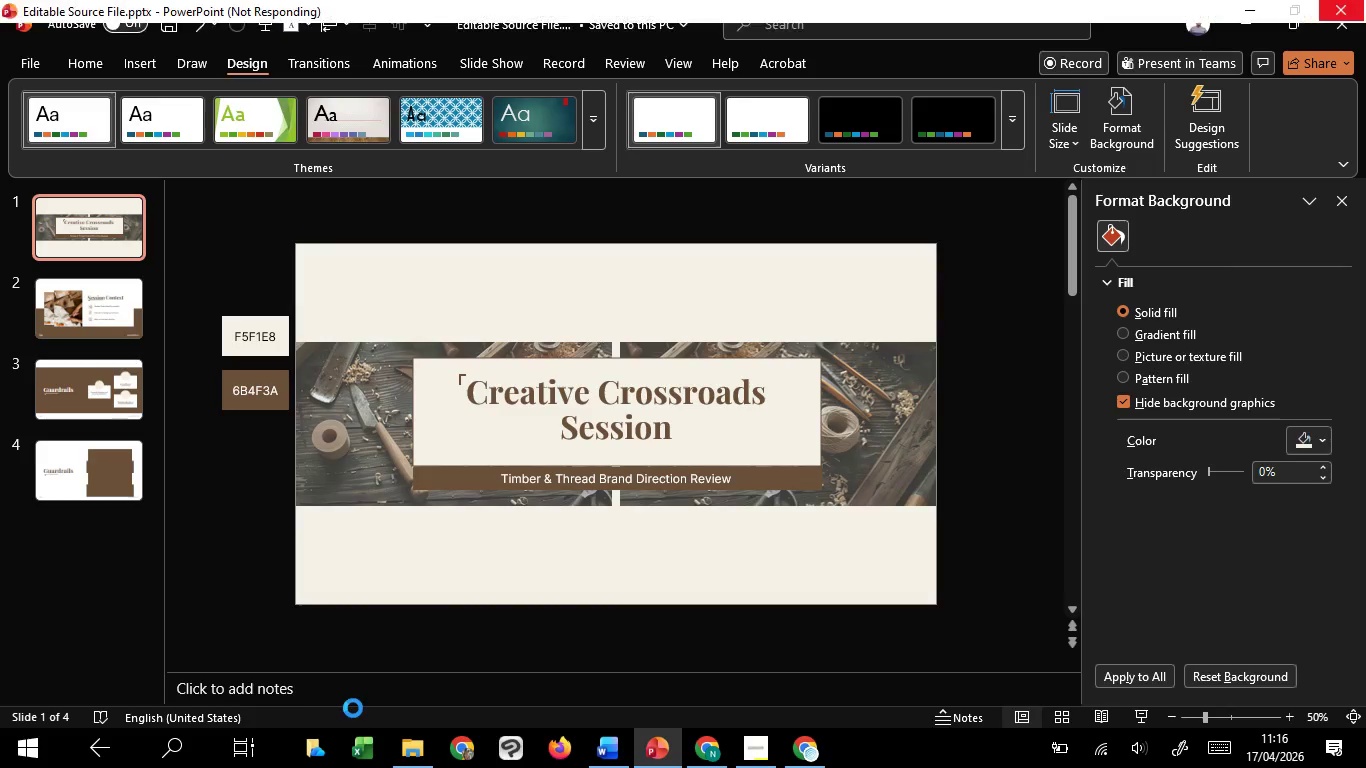 
left_click([650, 312])
 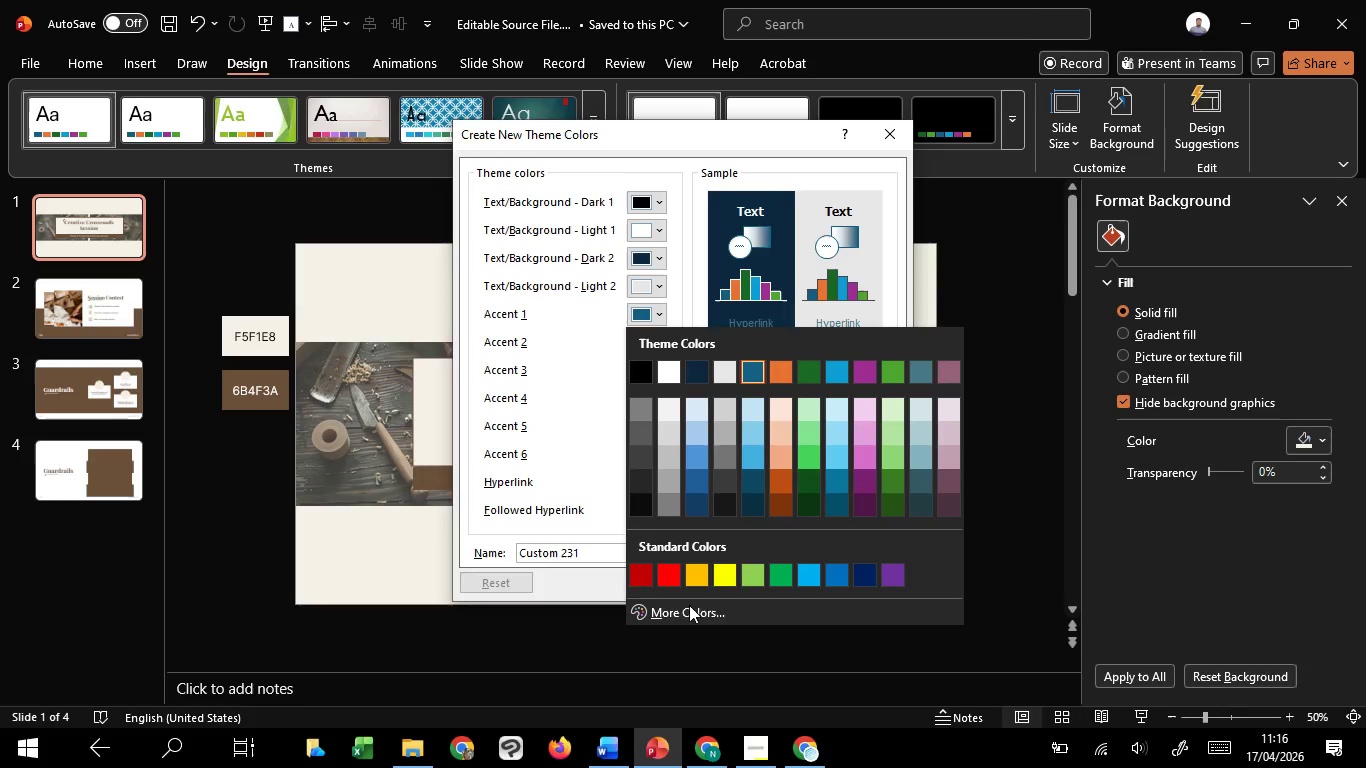 
left_click([688, 608])
 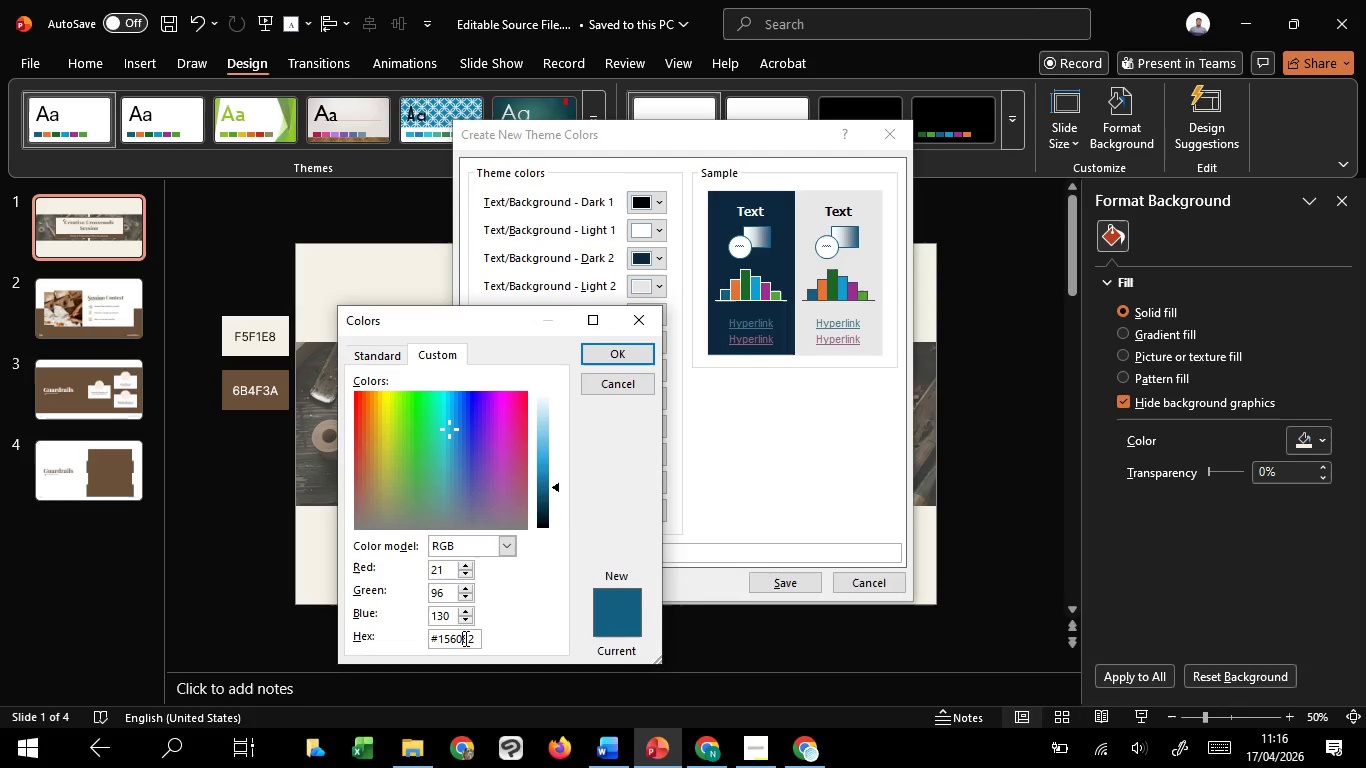 
double_click([465, 638])
 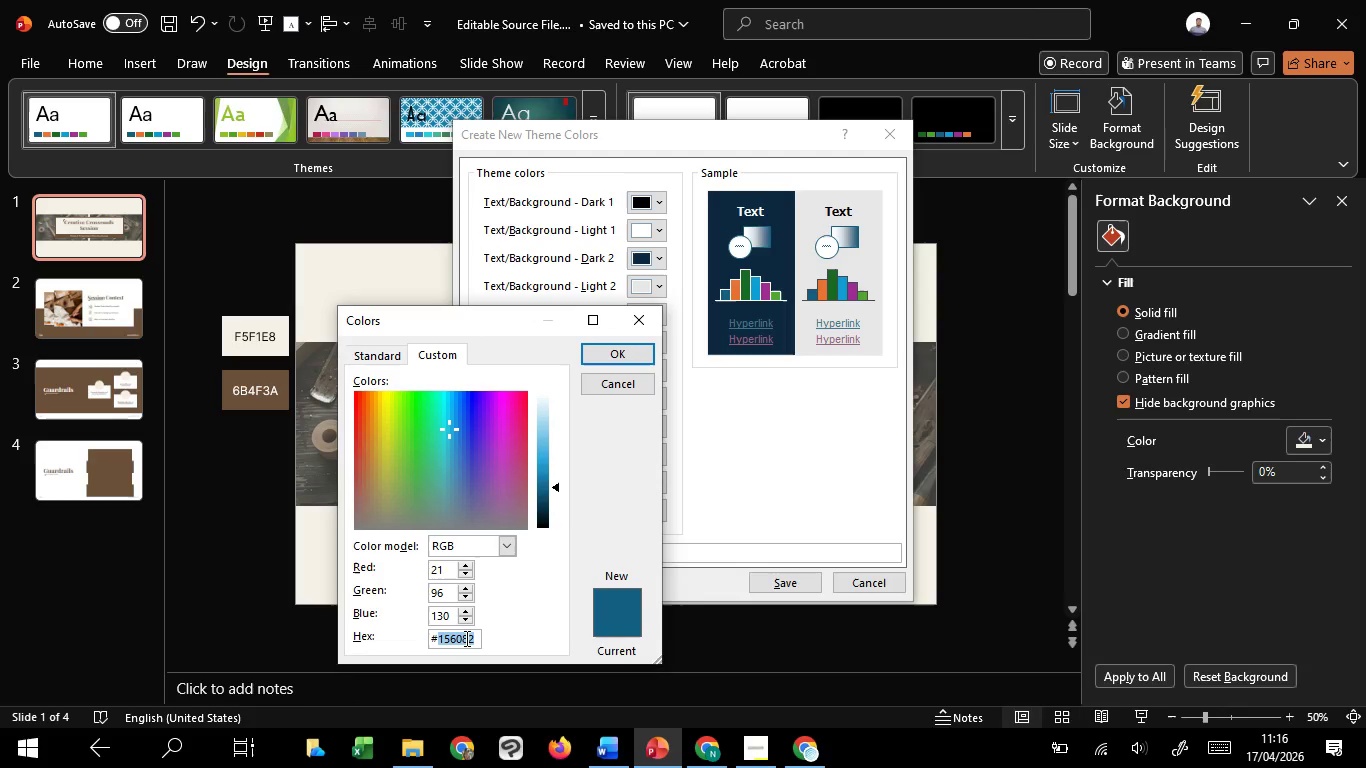 
key(Control+V)
 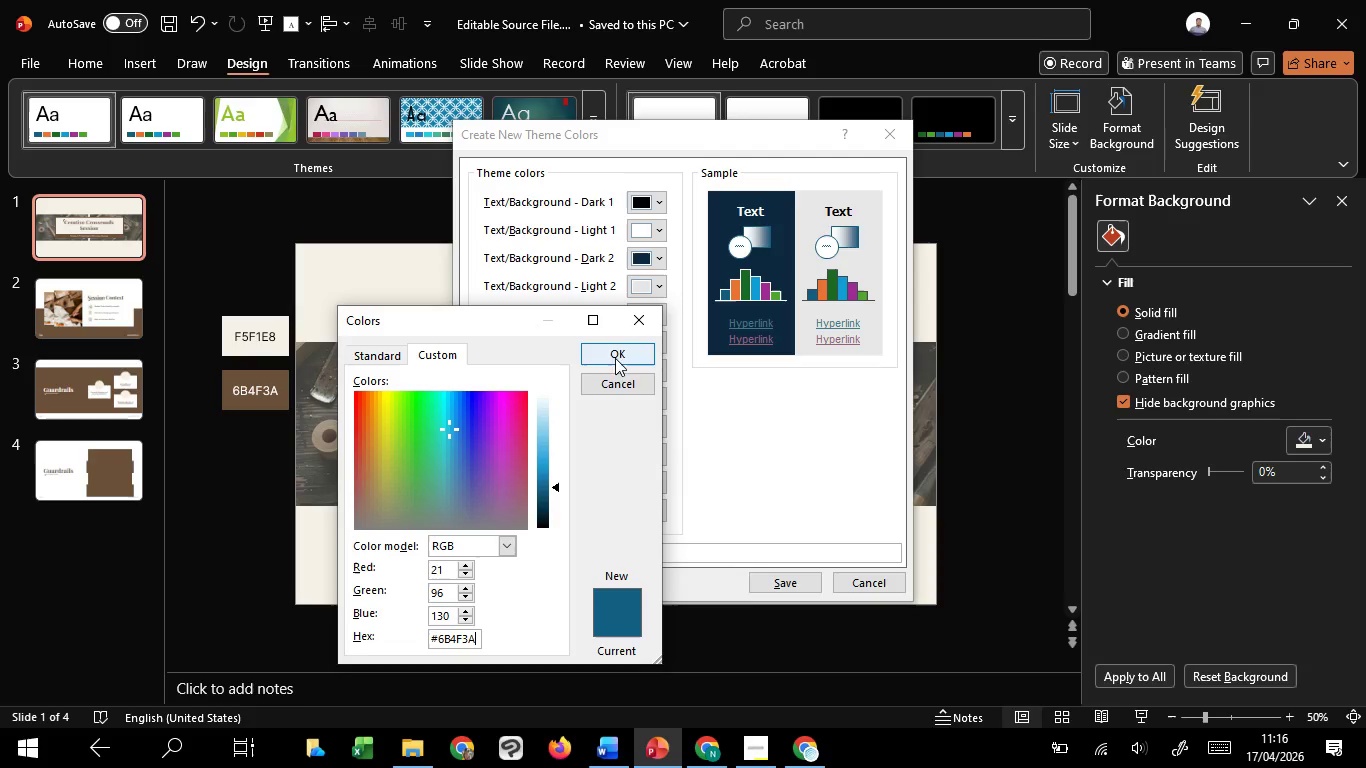 
left_click([618, 358])
 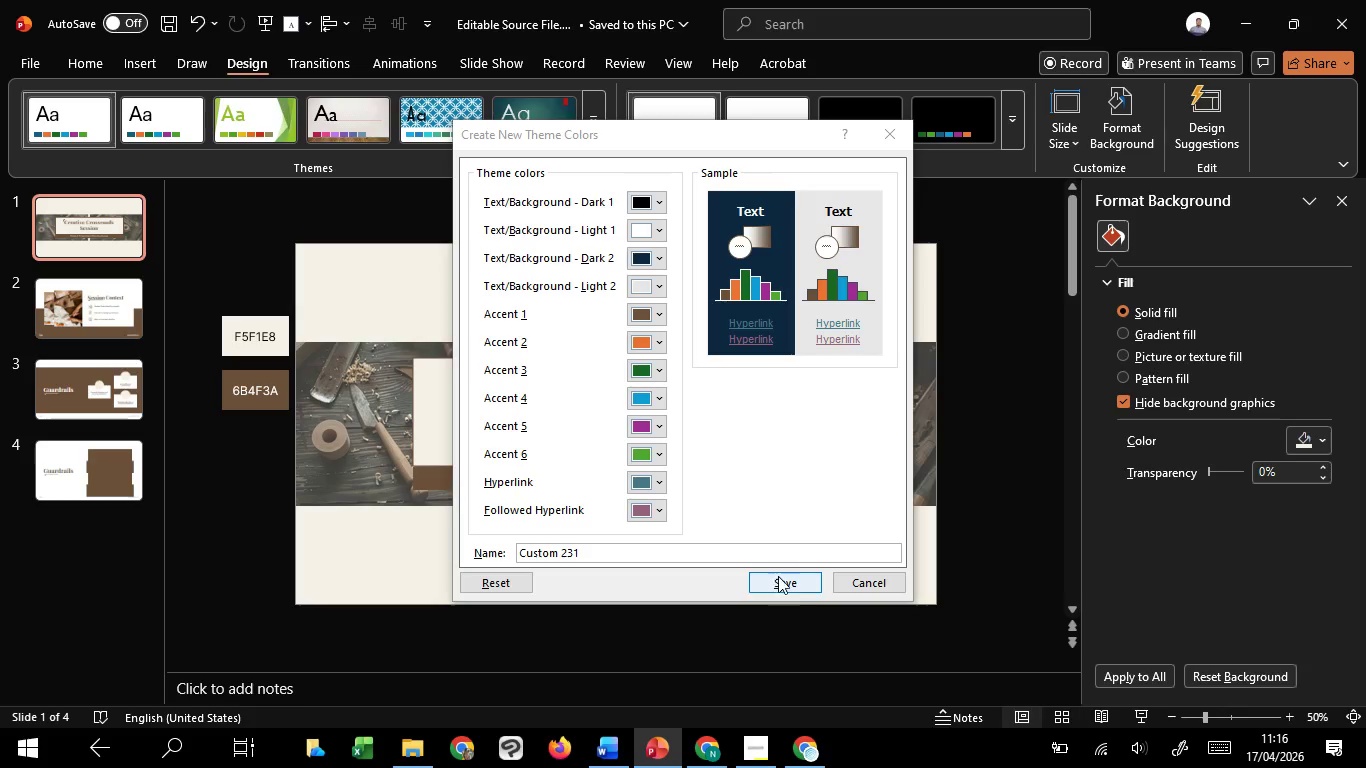 
left_click([778, 576])
 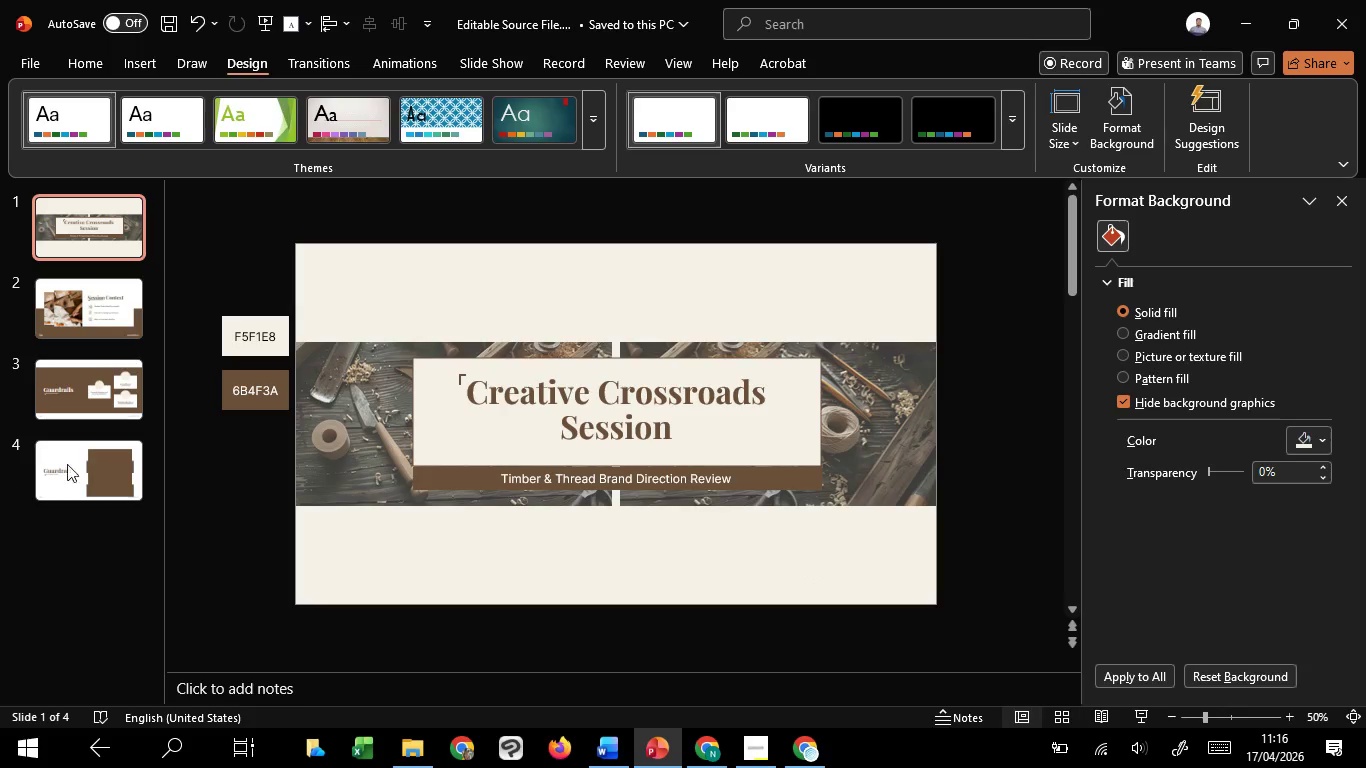 
left_click([72, 462])
 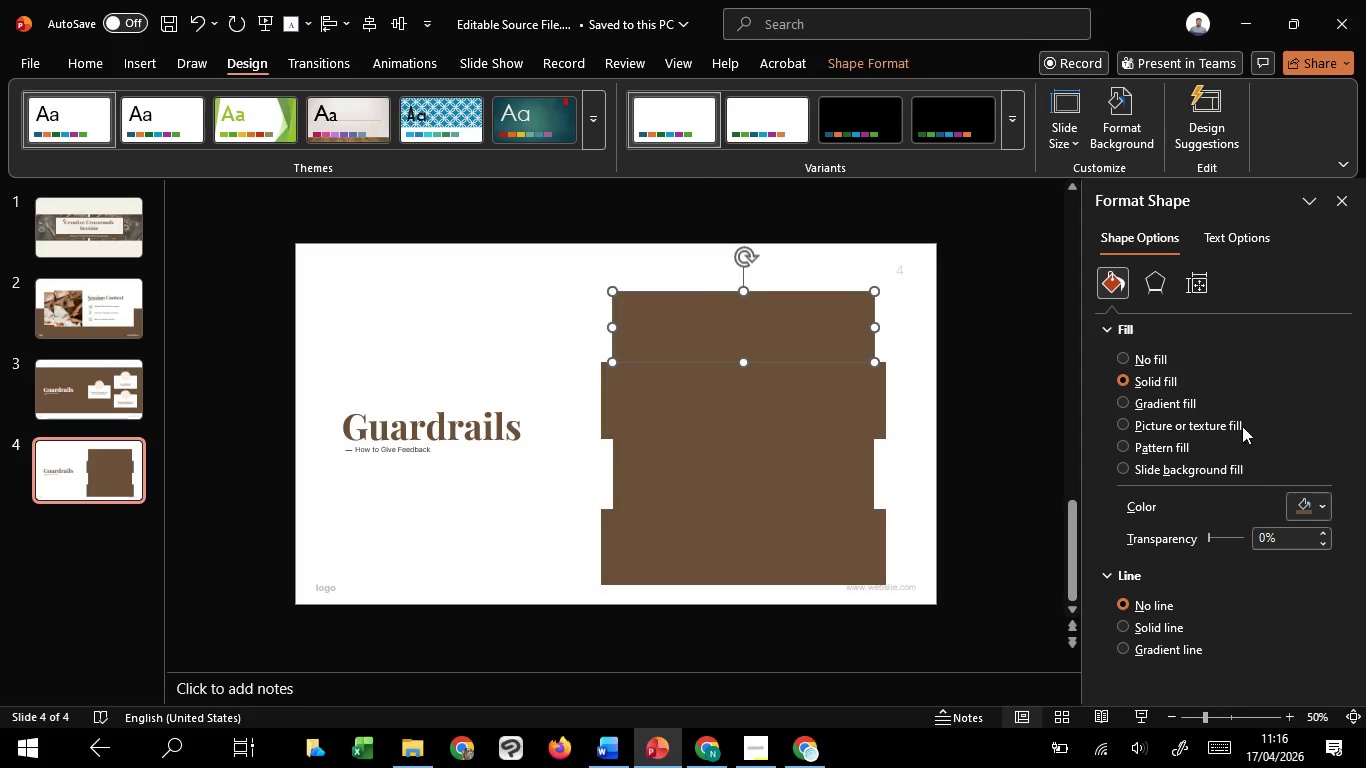 
left_click([1302, 496])
 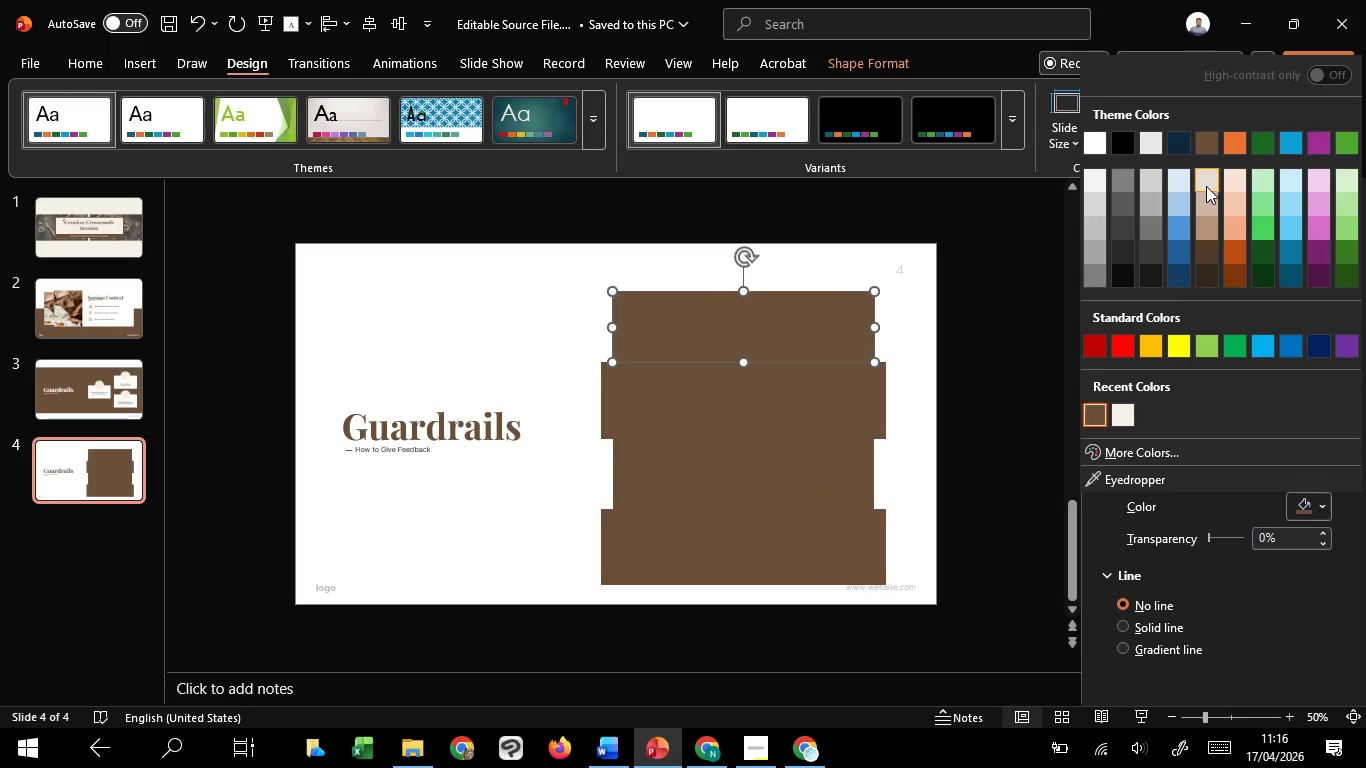 
left_click([1206, 186])
 